 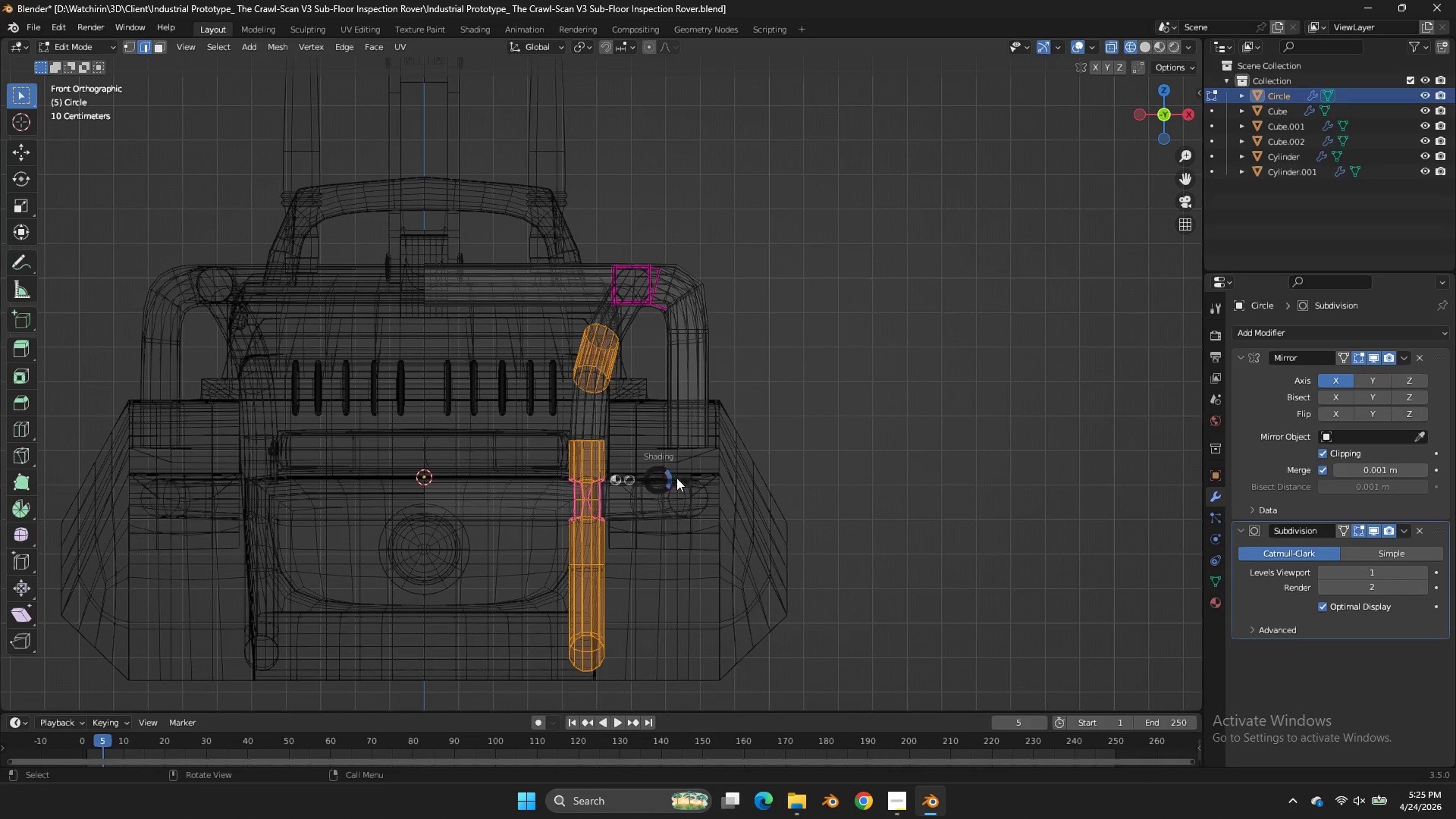 
hold_key(key=ShiftLeft, duration=0.8)
left_click([742, 484])
 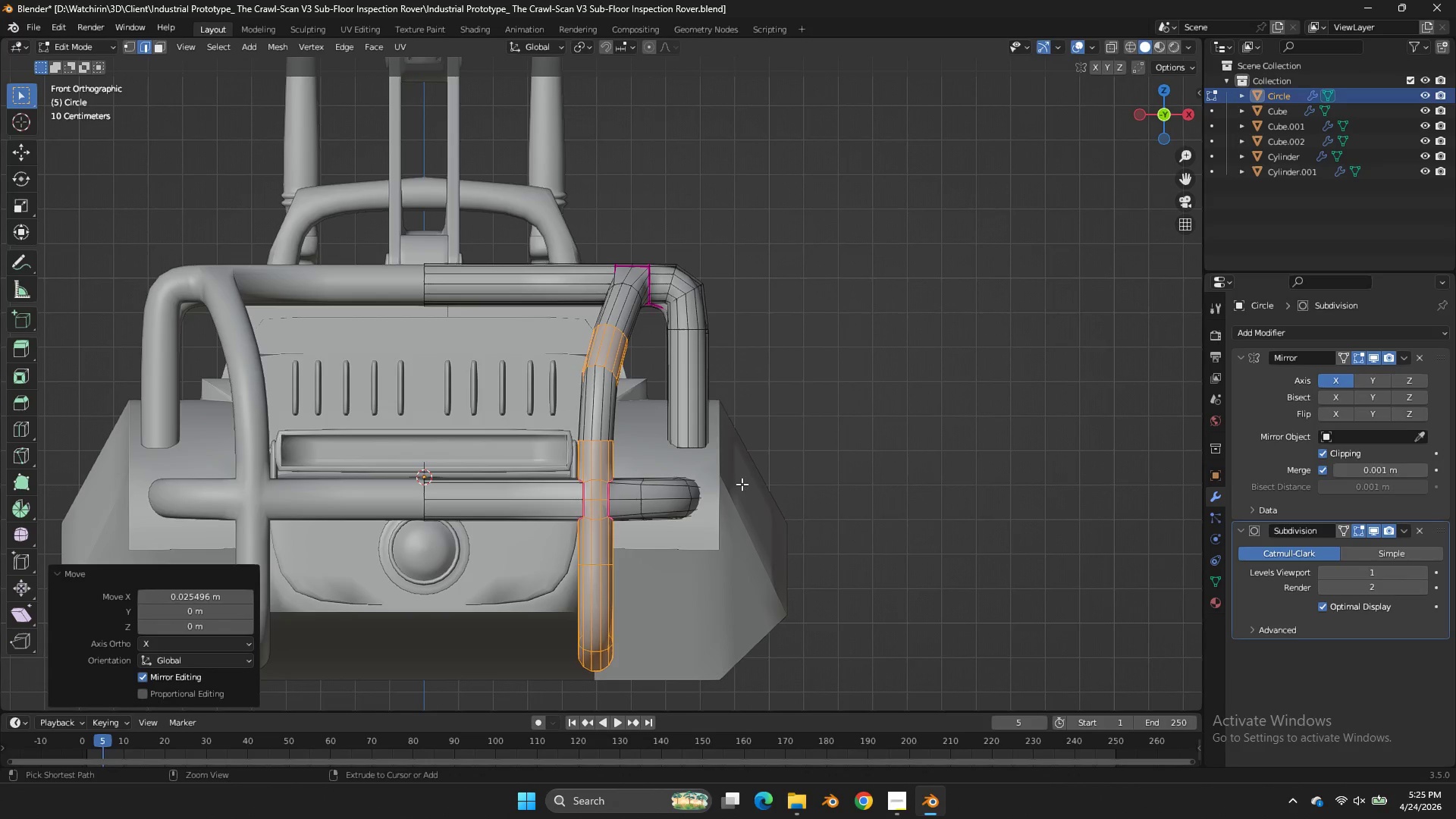 
key(Control+ControlLeft)
 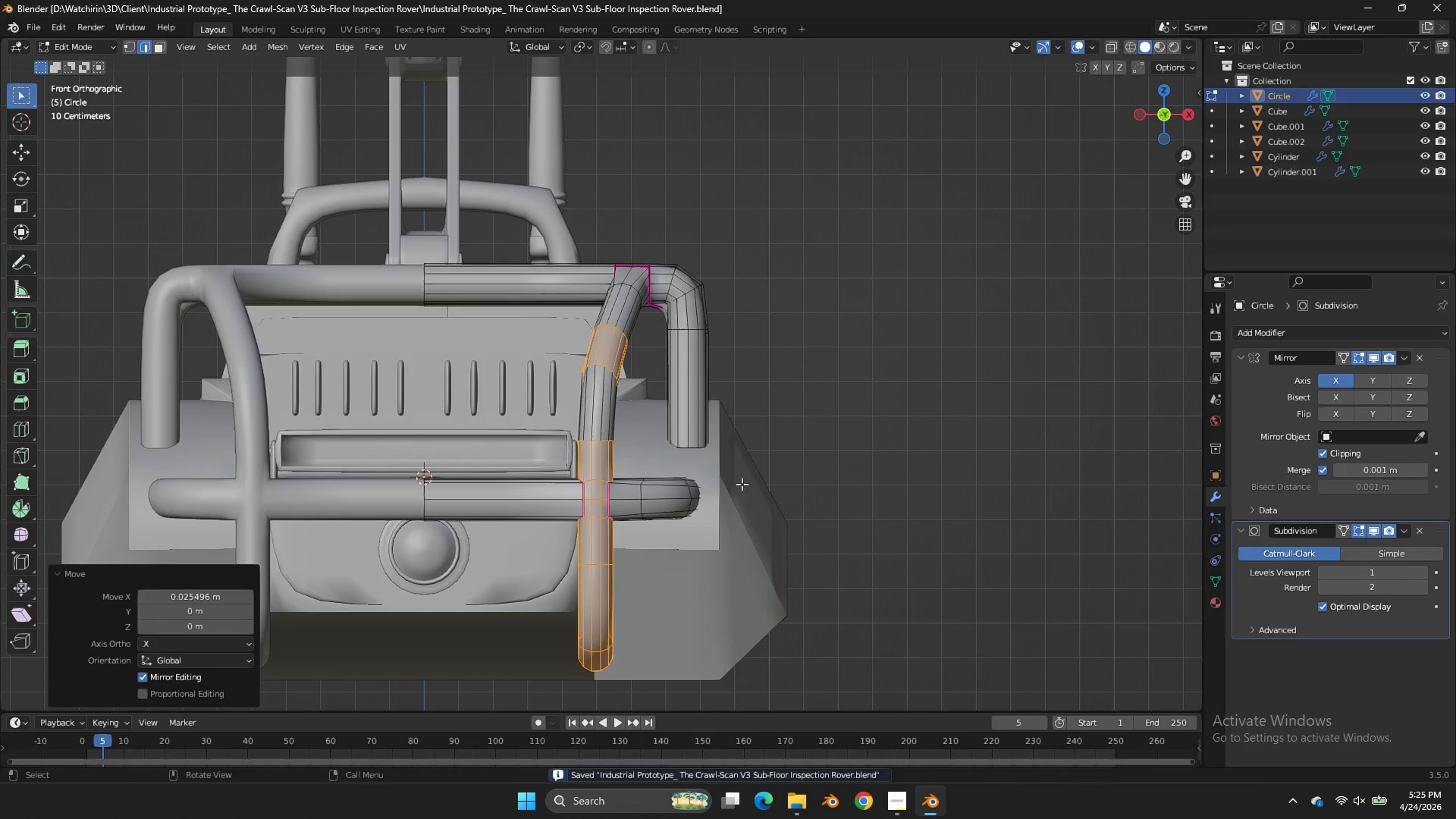 
key(Control+S)
 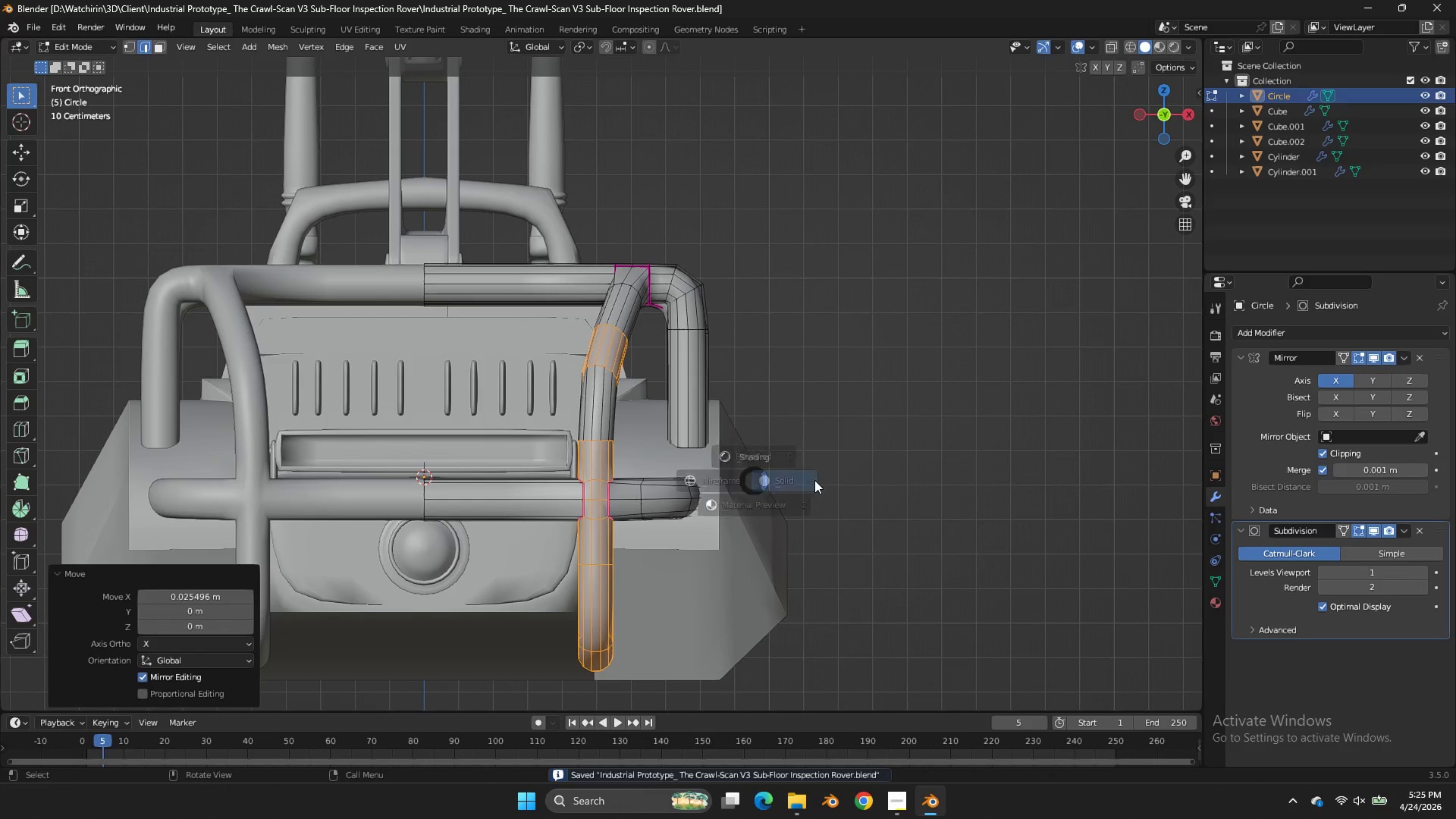 
key(Z)
 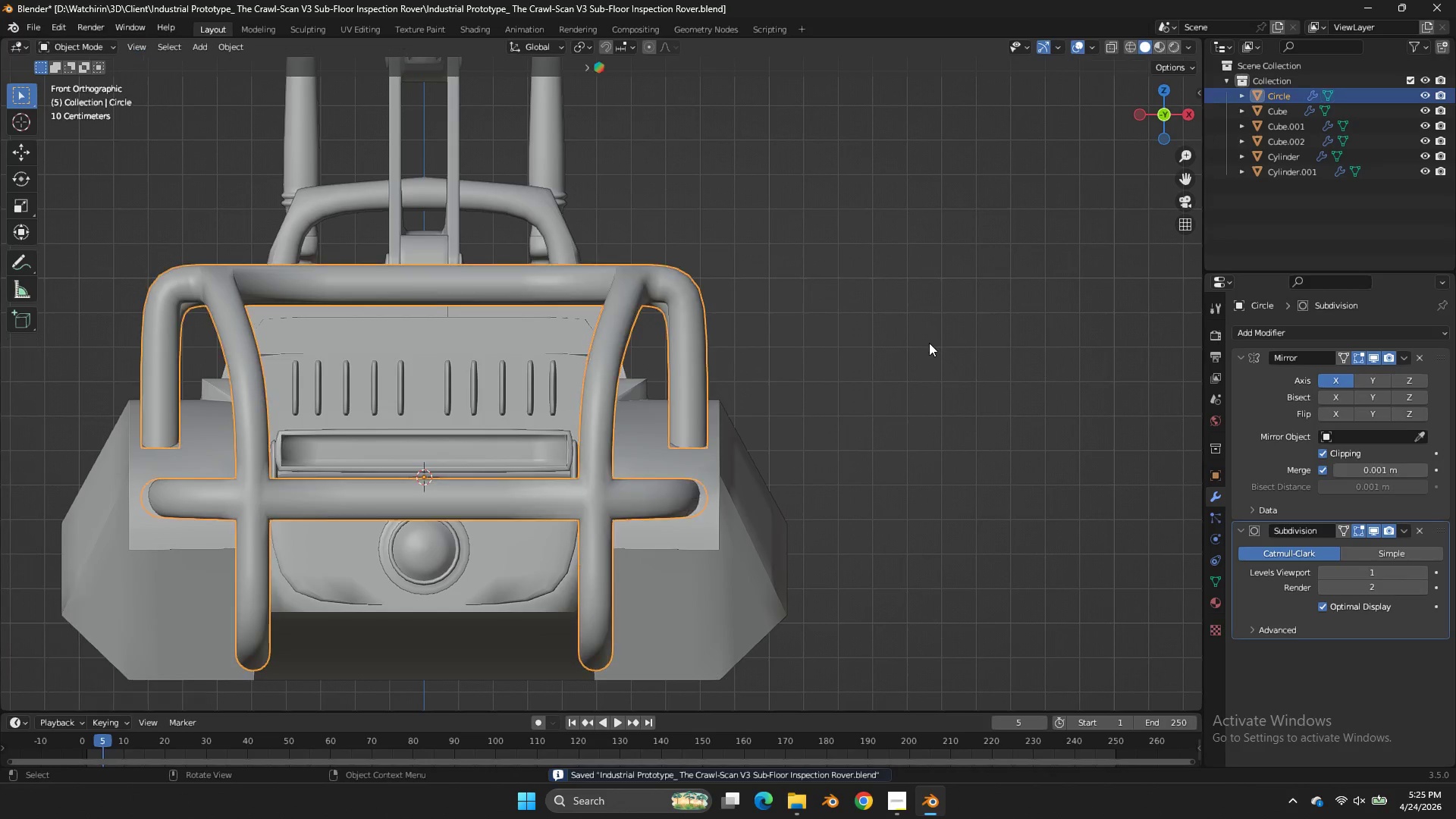 
key(Tab)
 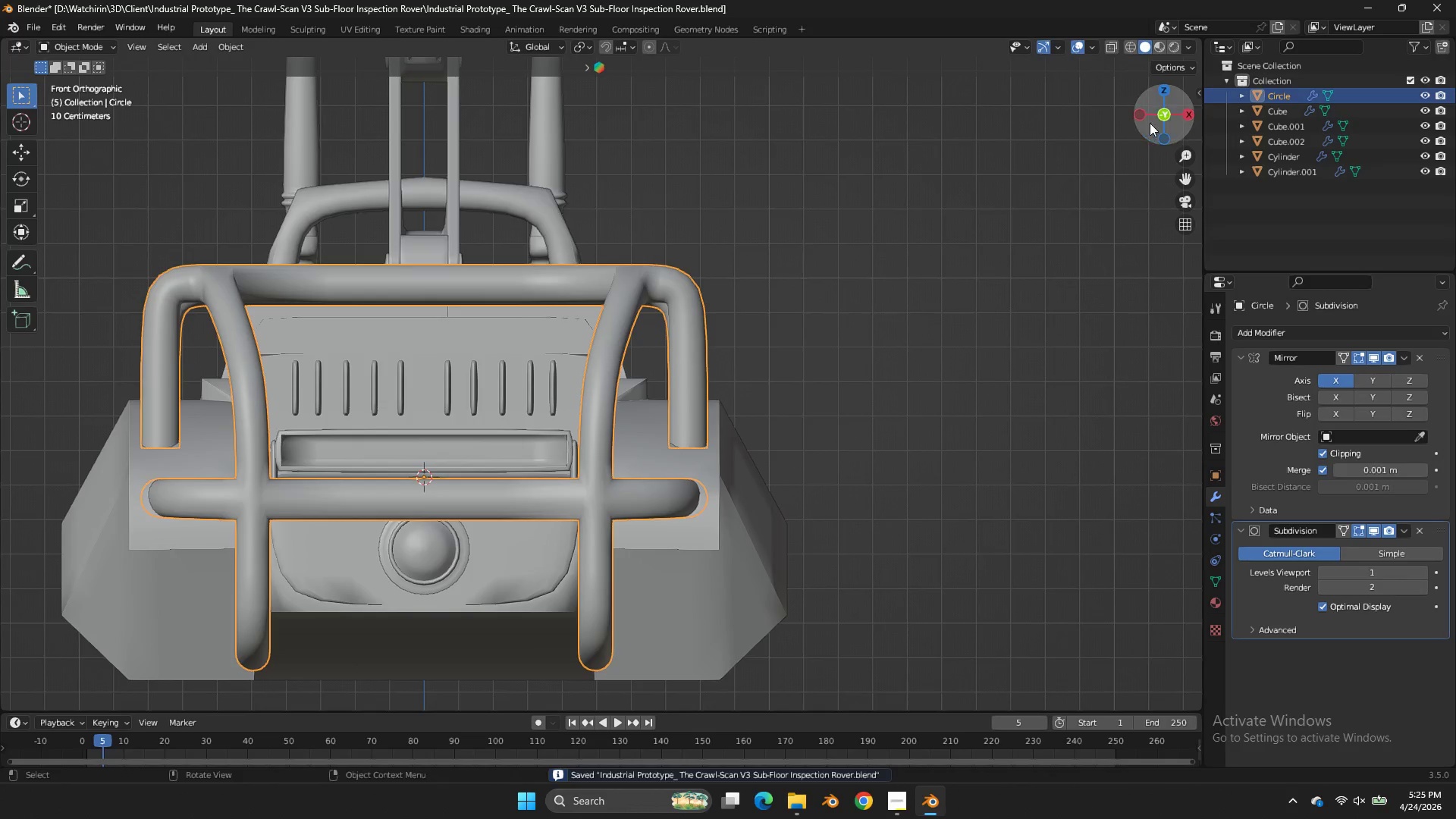 
left_click_drag(start_coordinate=[1159, 120], to_coordinate=[1042, 166])
 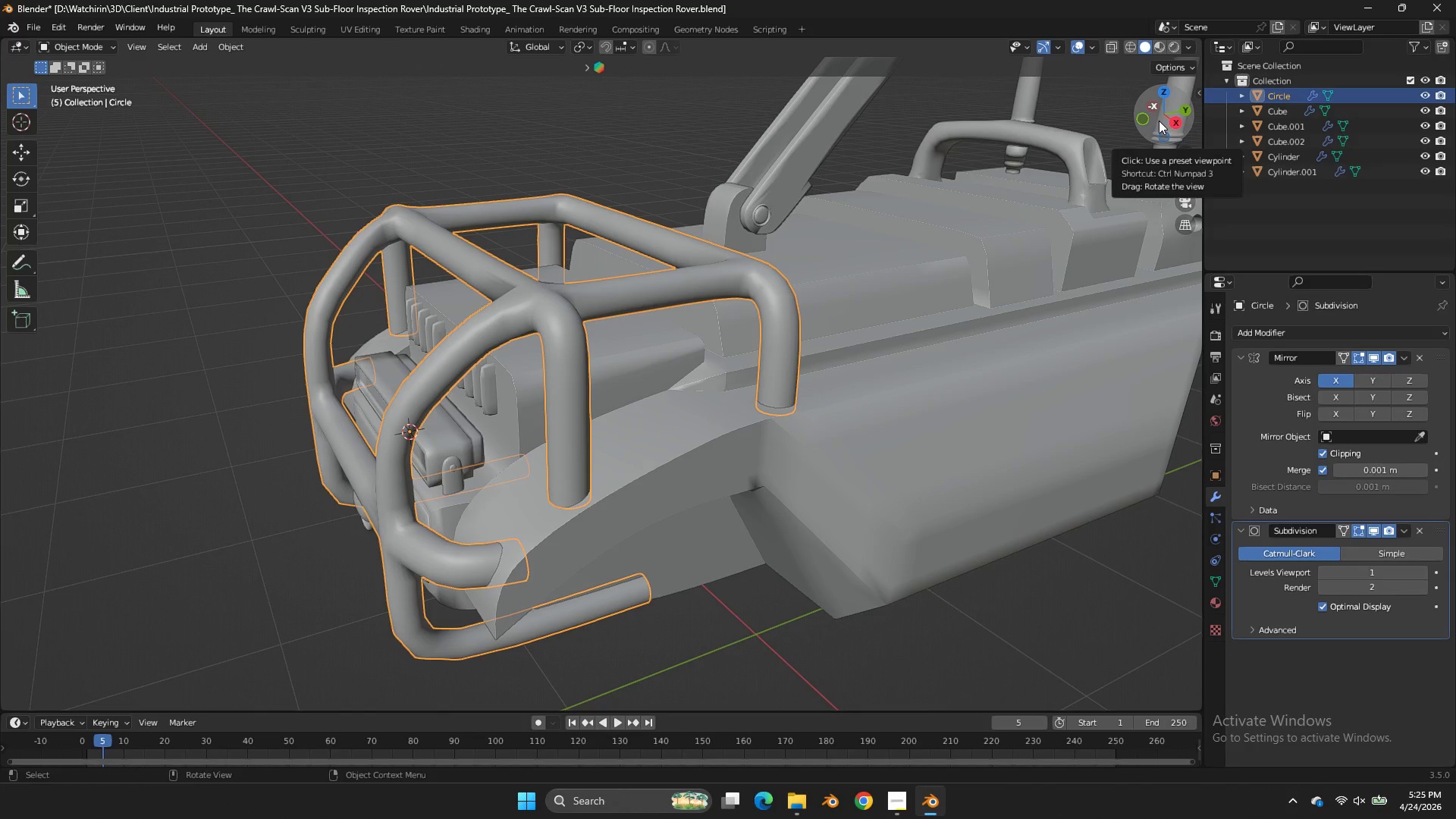 
wait(15.05)
 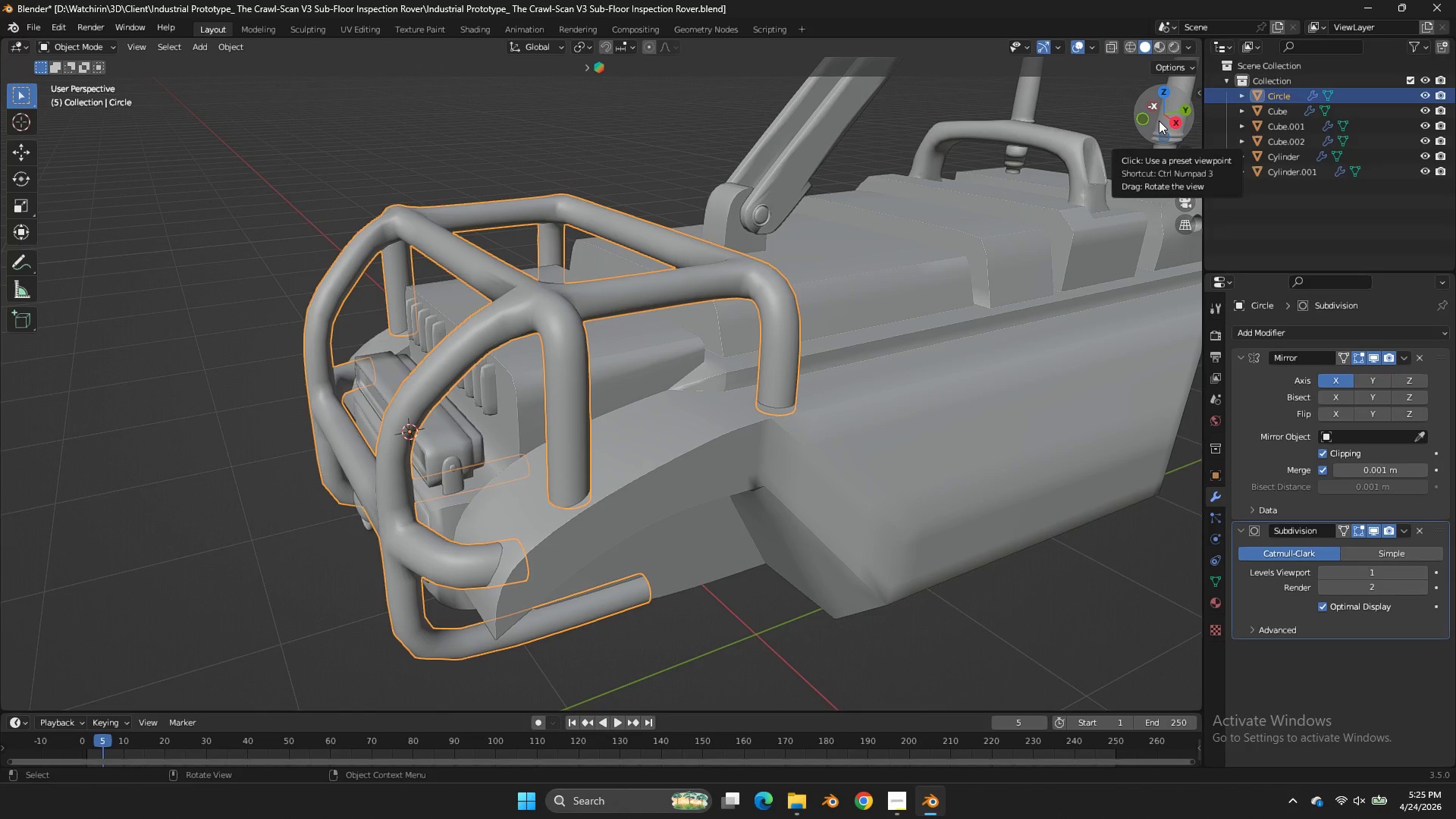 
left_click_drag(start_coordinate=[1183, 170], to_coordinate=[857, 137])
 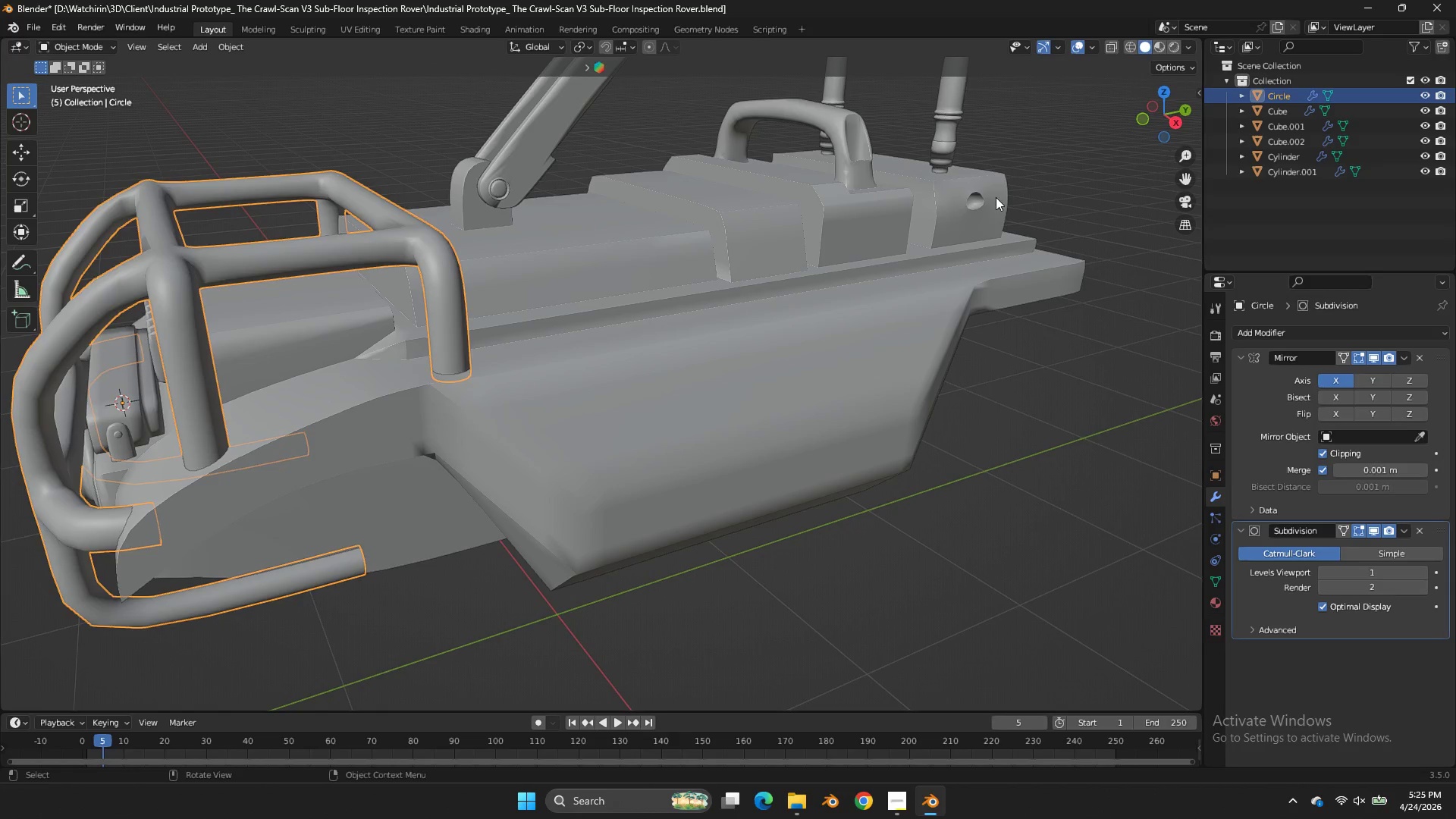 
key(Tab)
 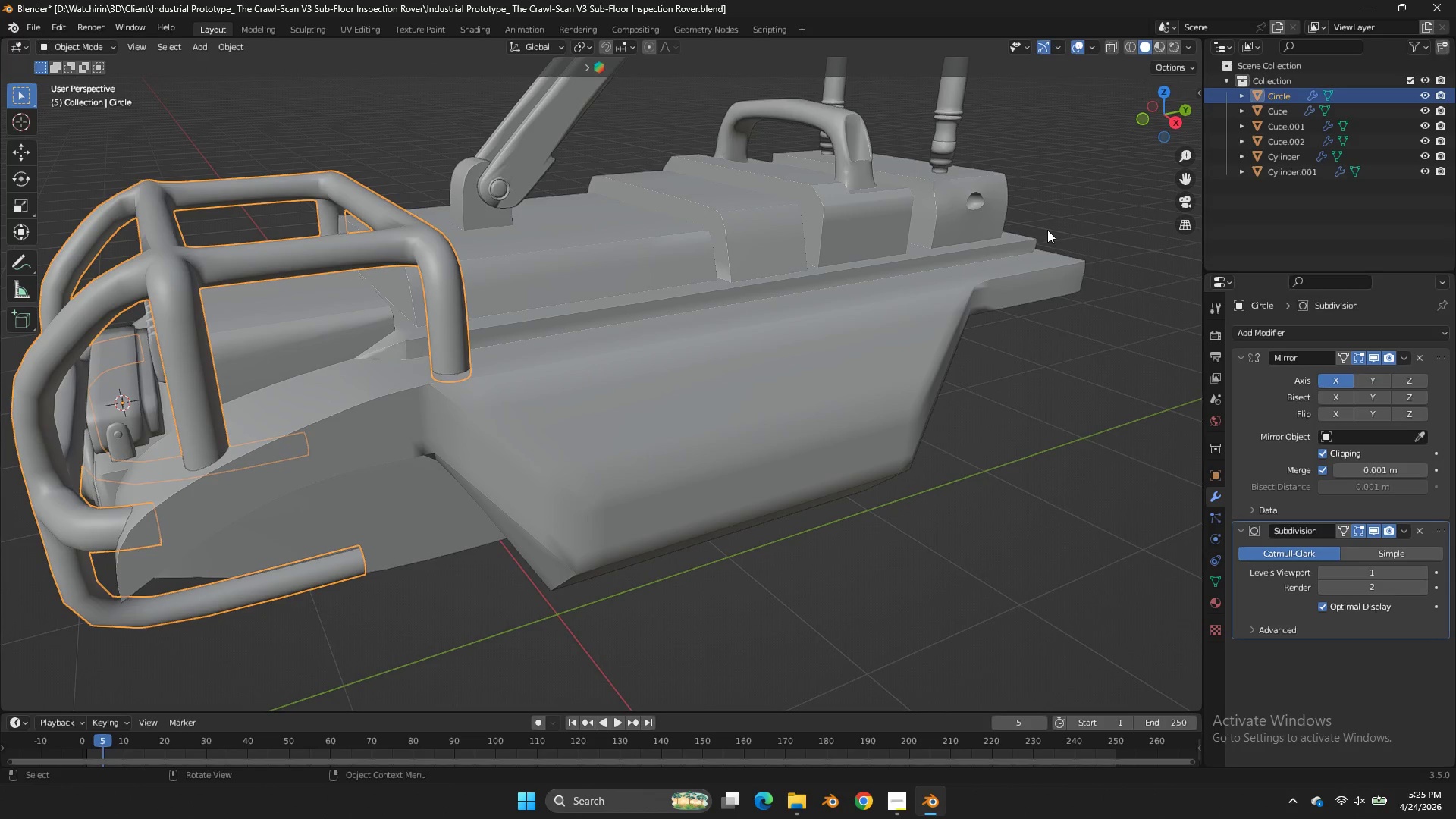 
key(Tab)
 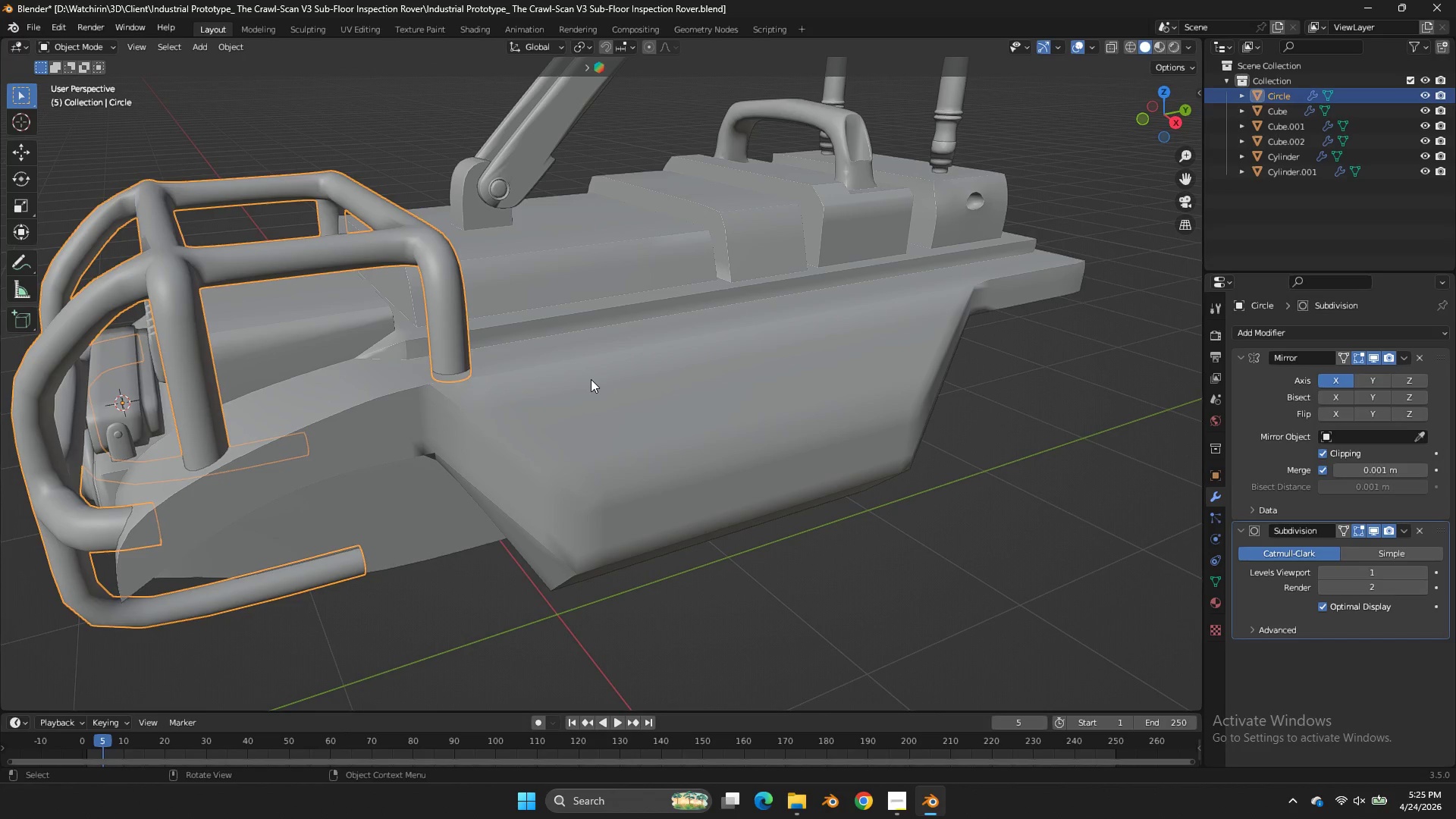 
left_click([591, 379])
 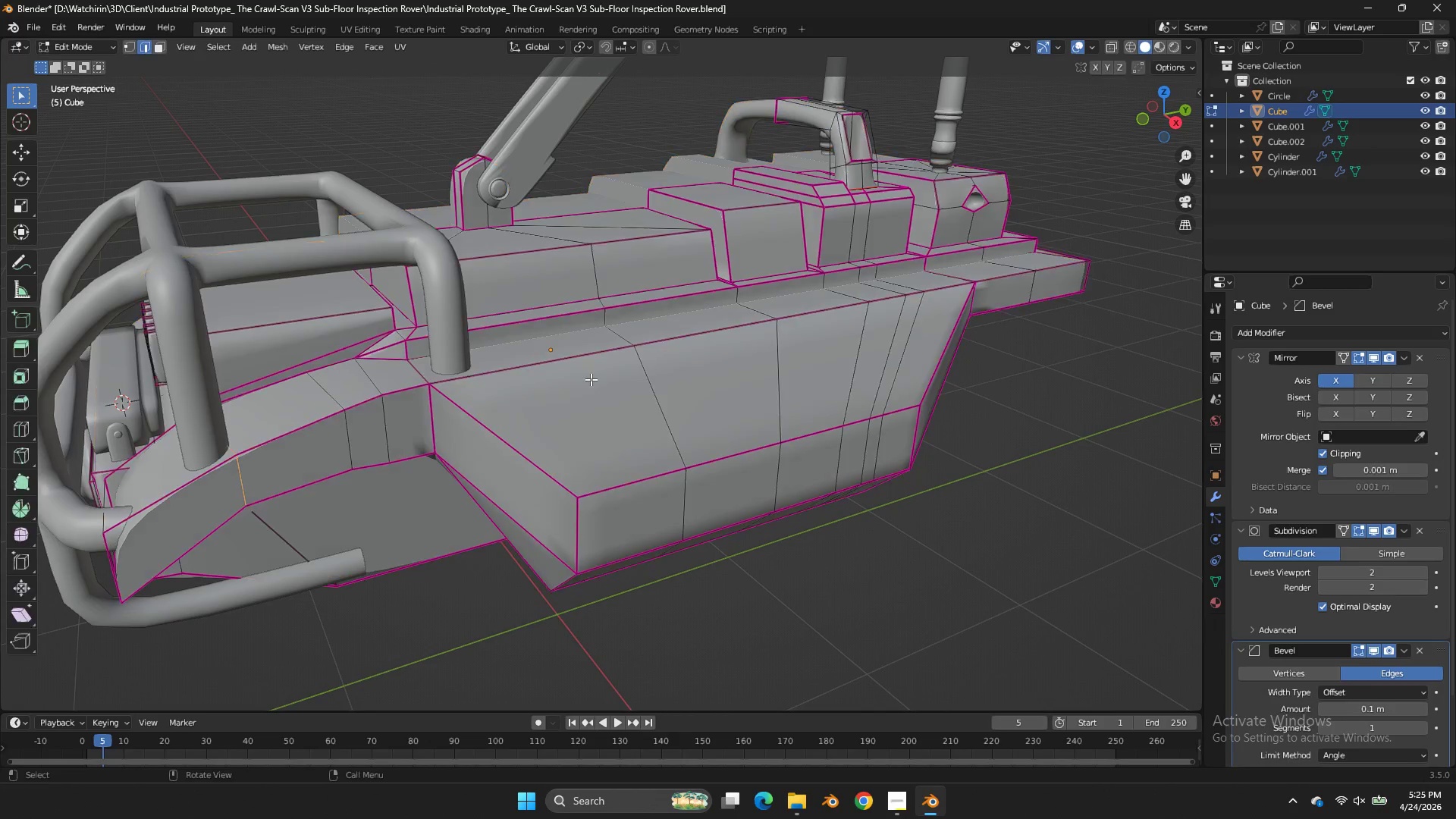 
key(Tab)
 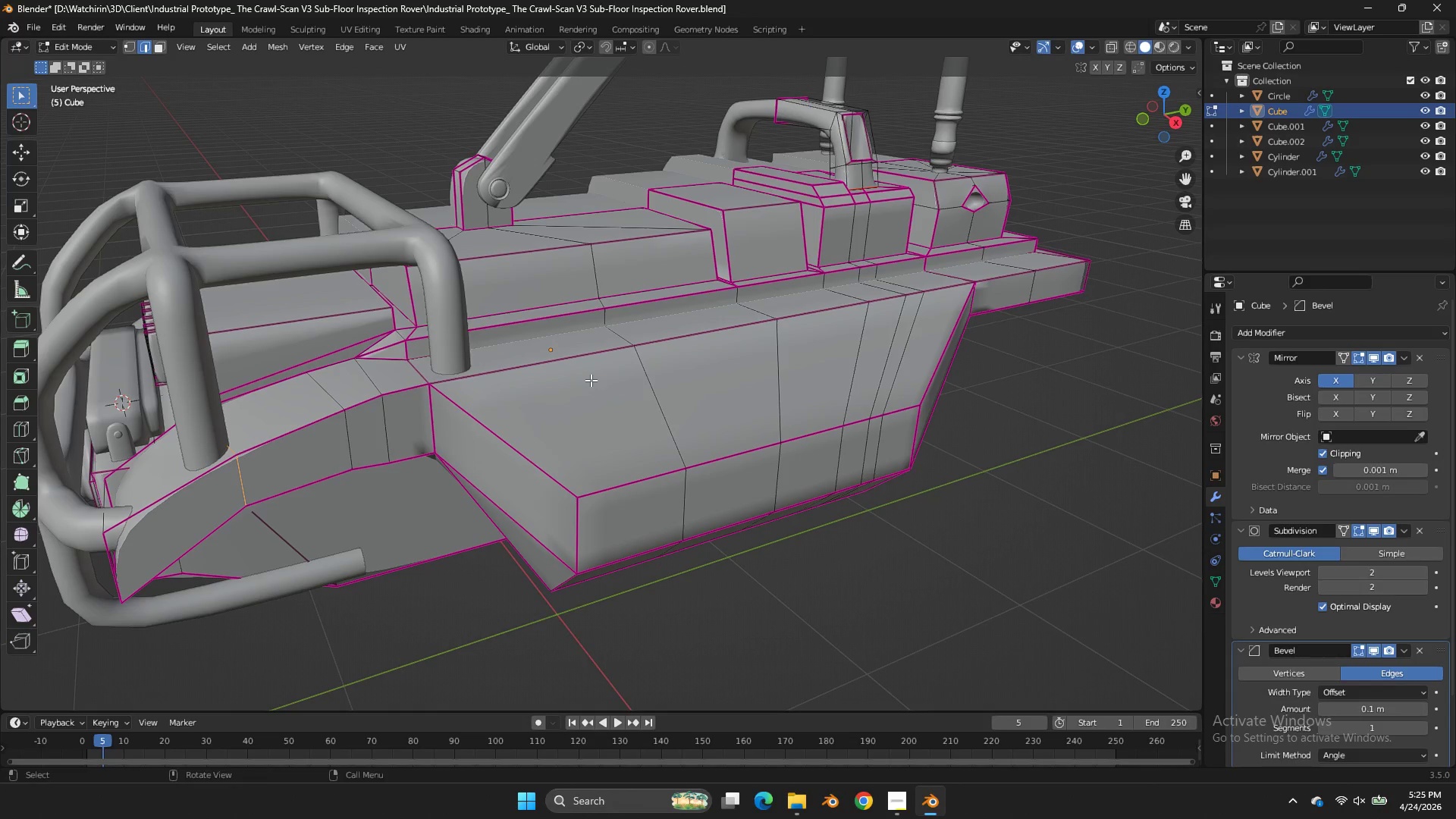 
wait(8.98)
 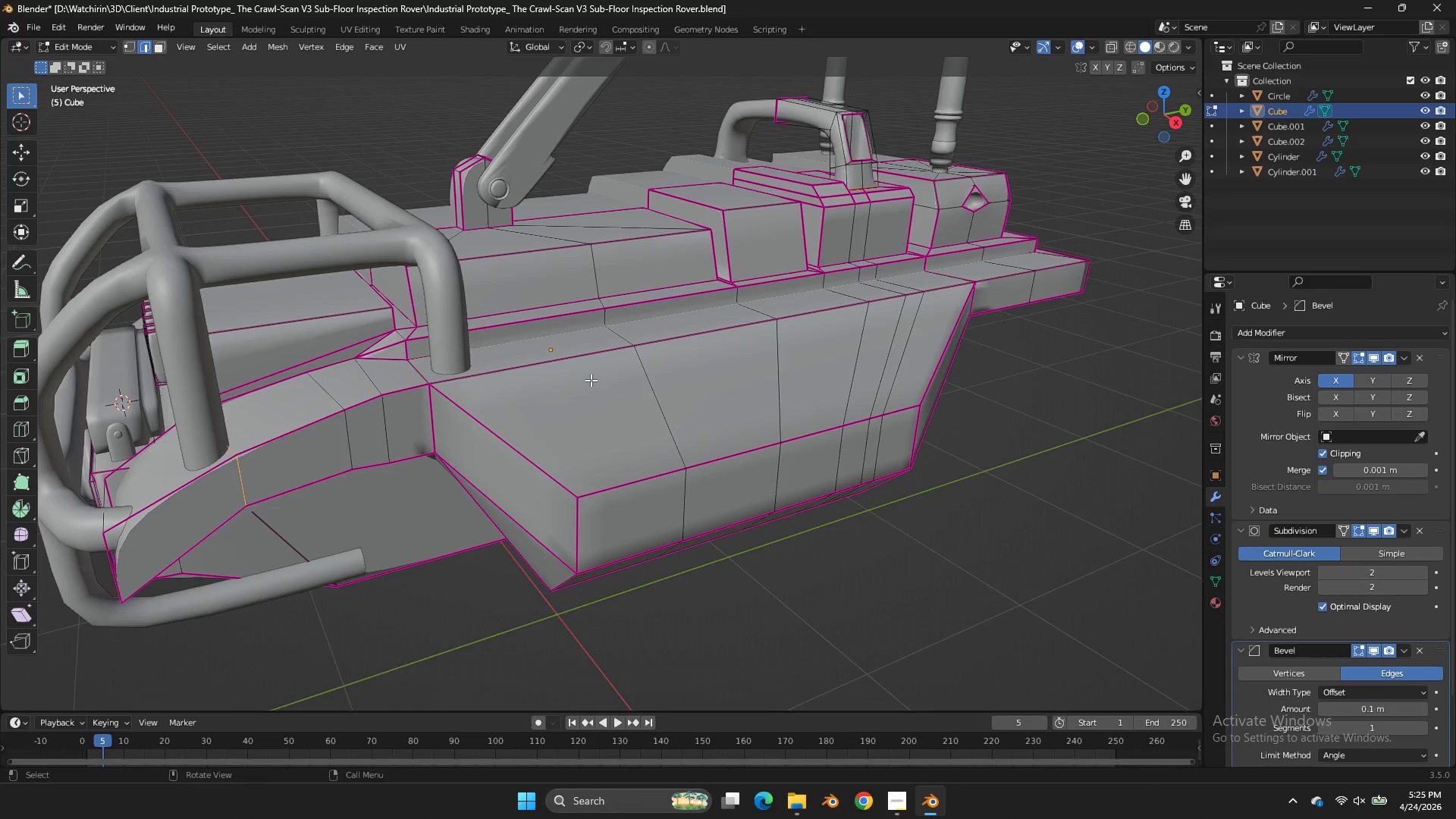 
left_click_drag(start_coordinate=[1172, 122], to_coordinate=[16, 667])
 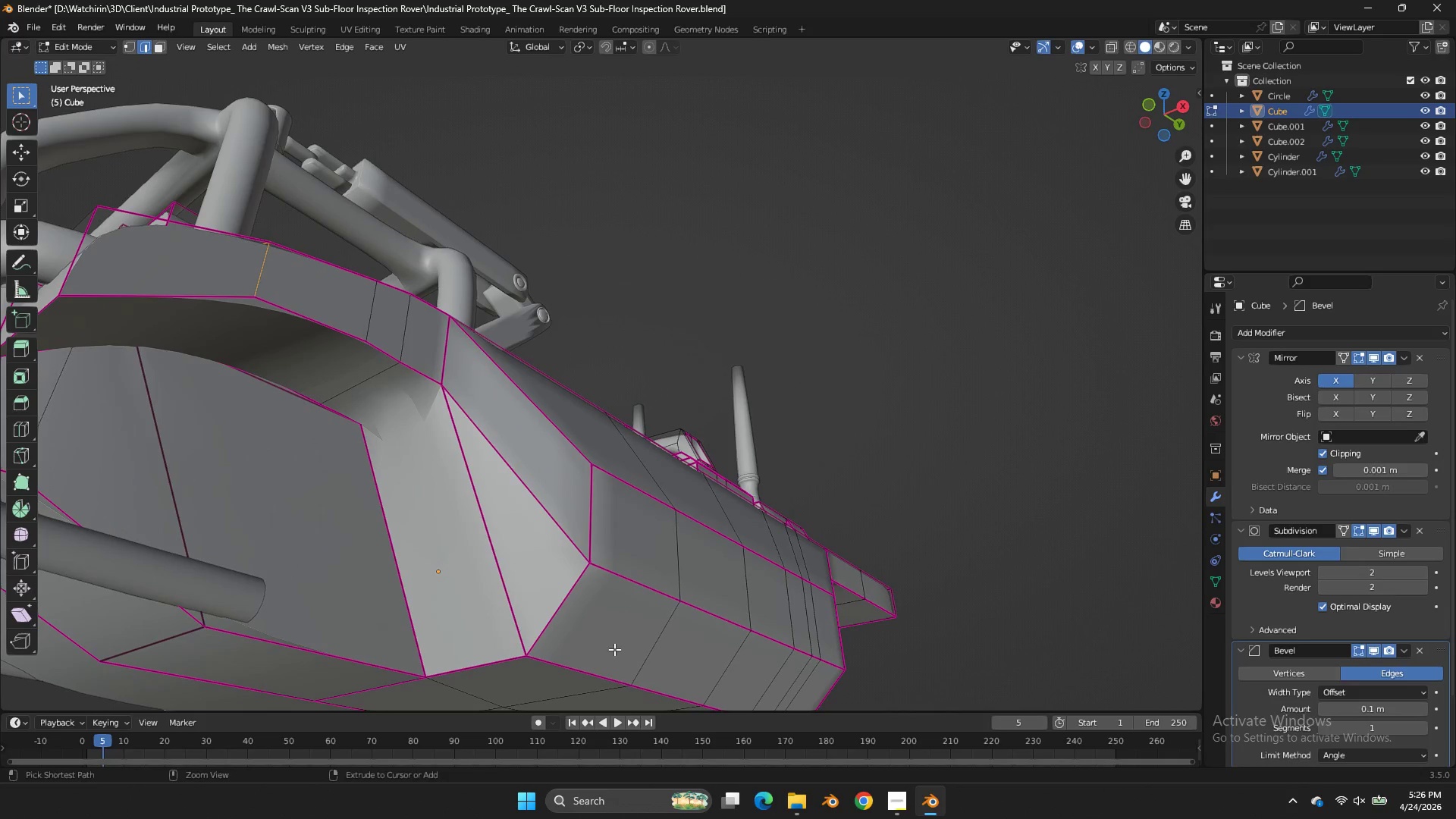 
key(Control+R)
 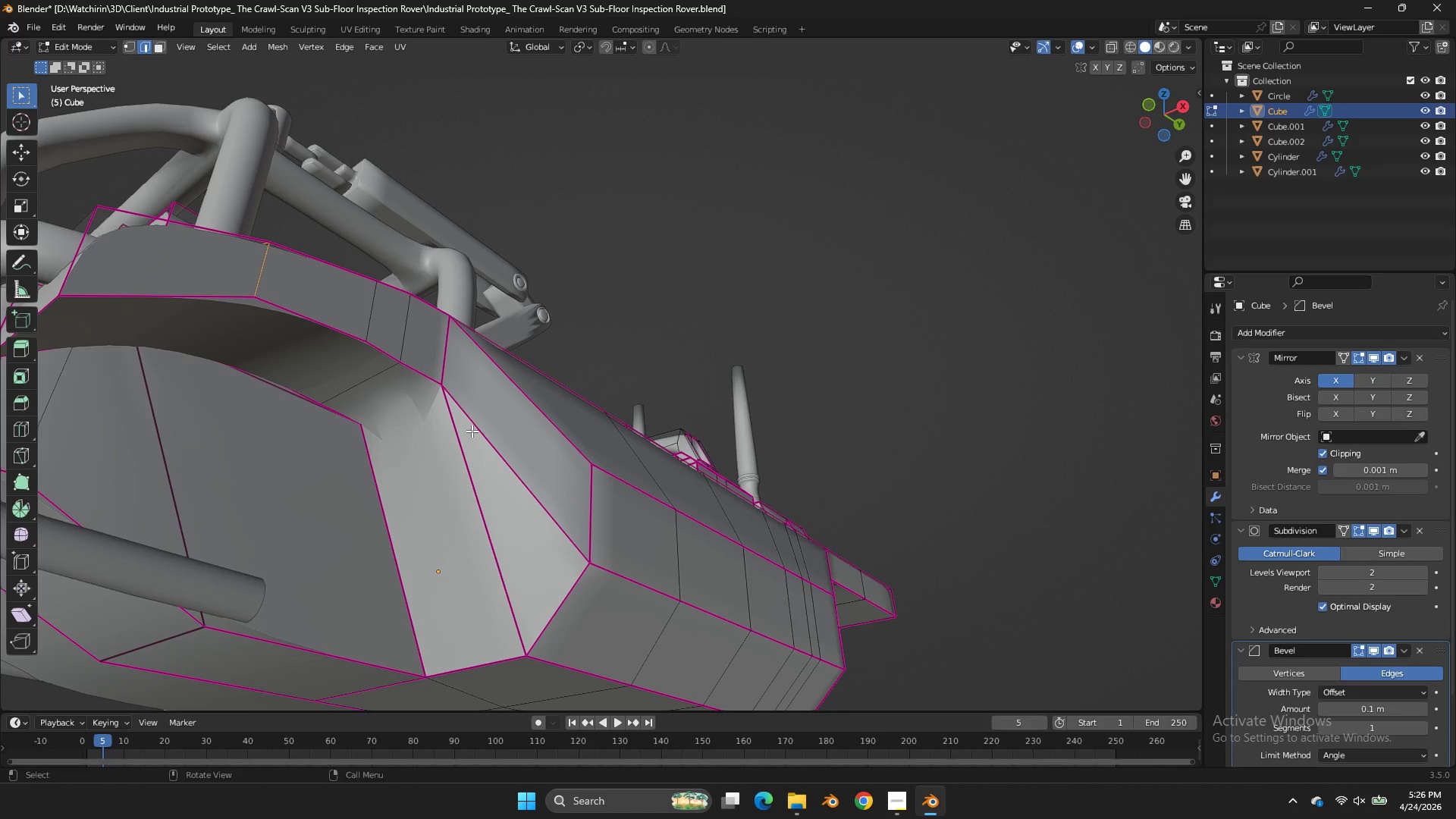 
scroll: coordinate [477, 410], scroll_direction: down, amount: 3.0
 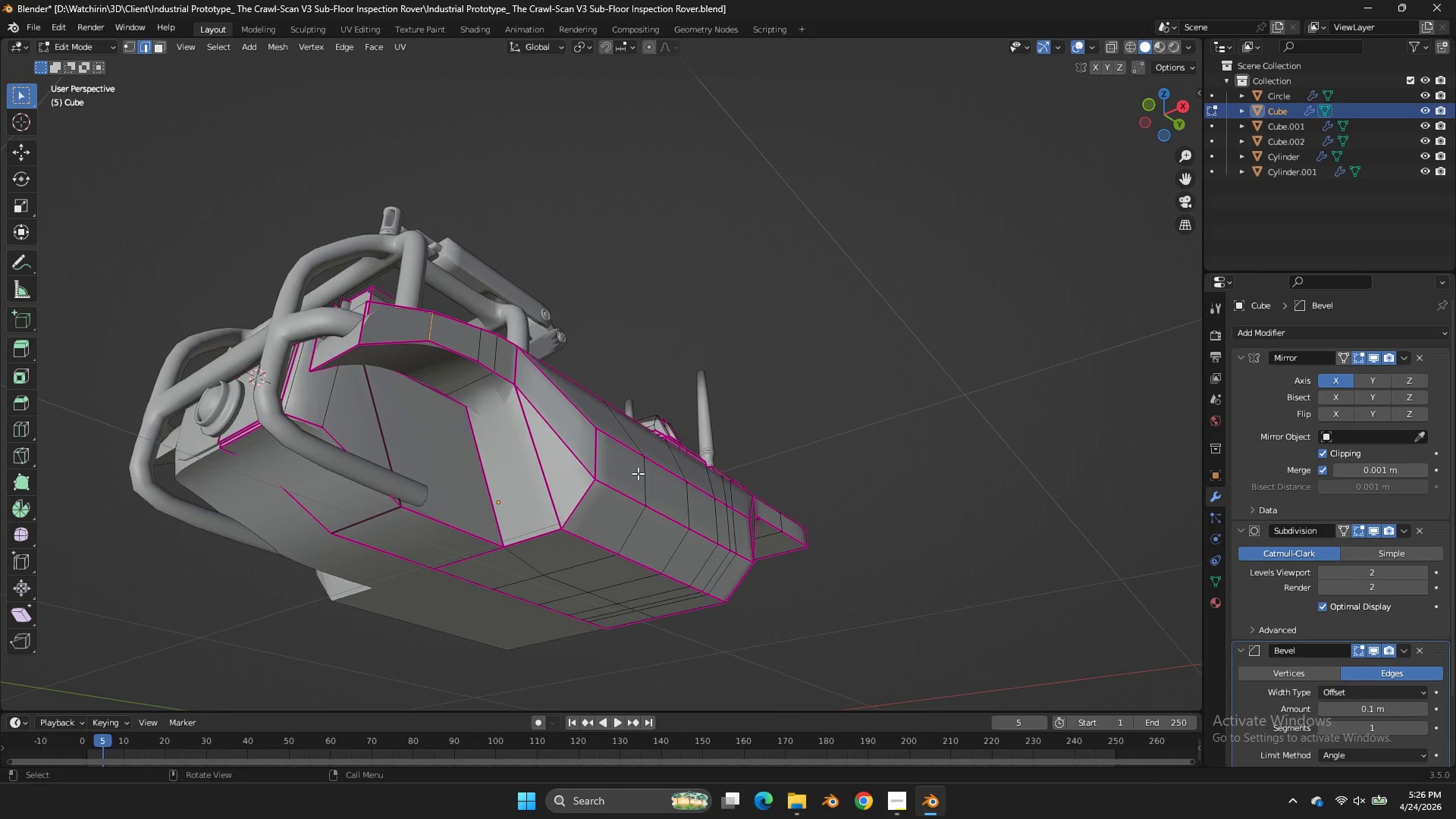 
wait(7.01)
 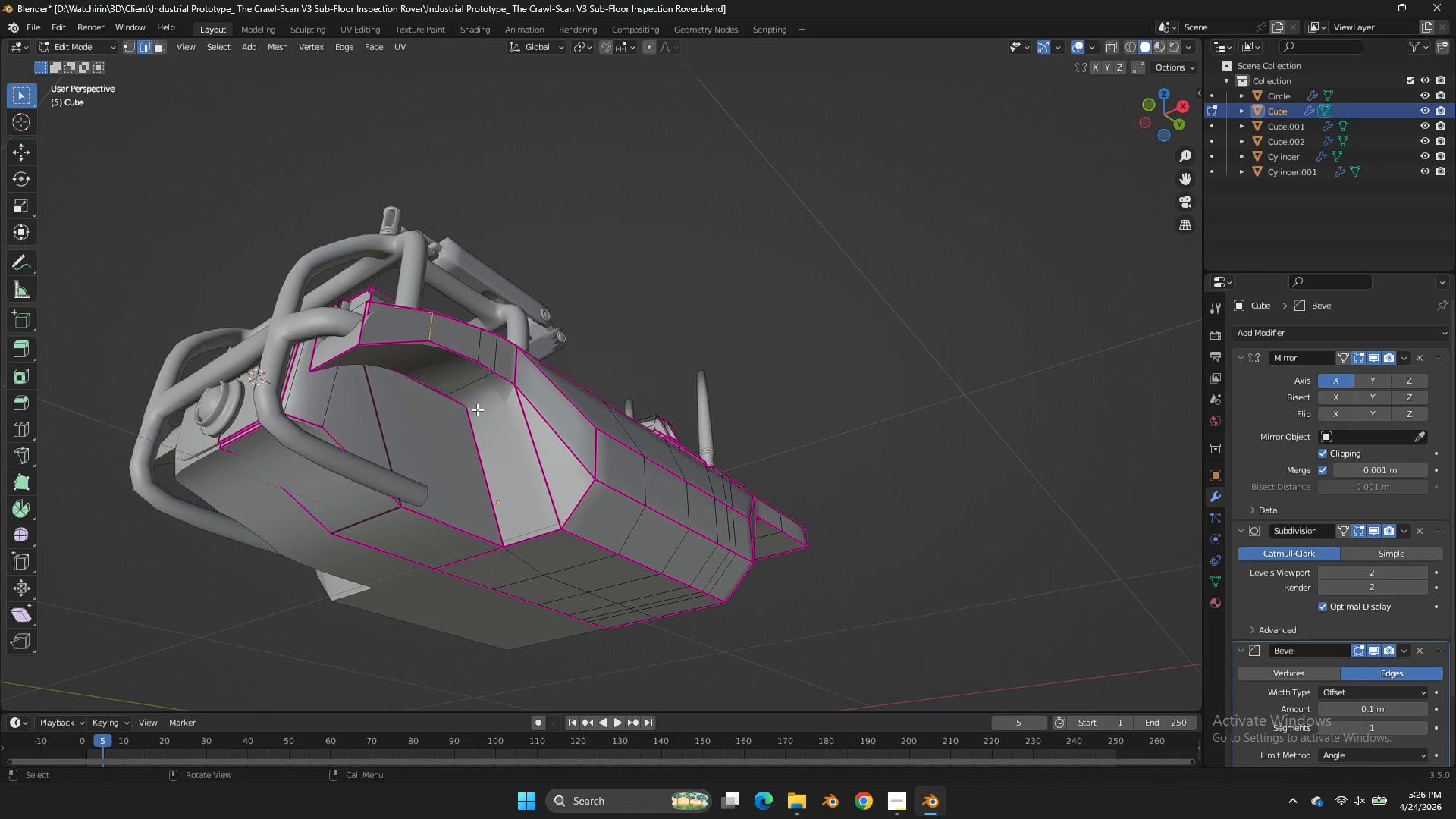 
key(Control+ControlLeft)
 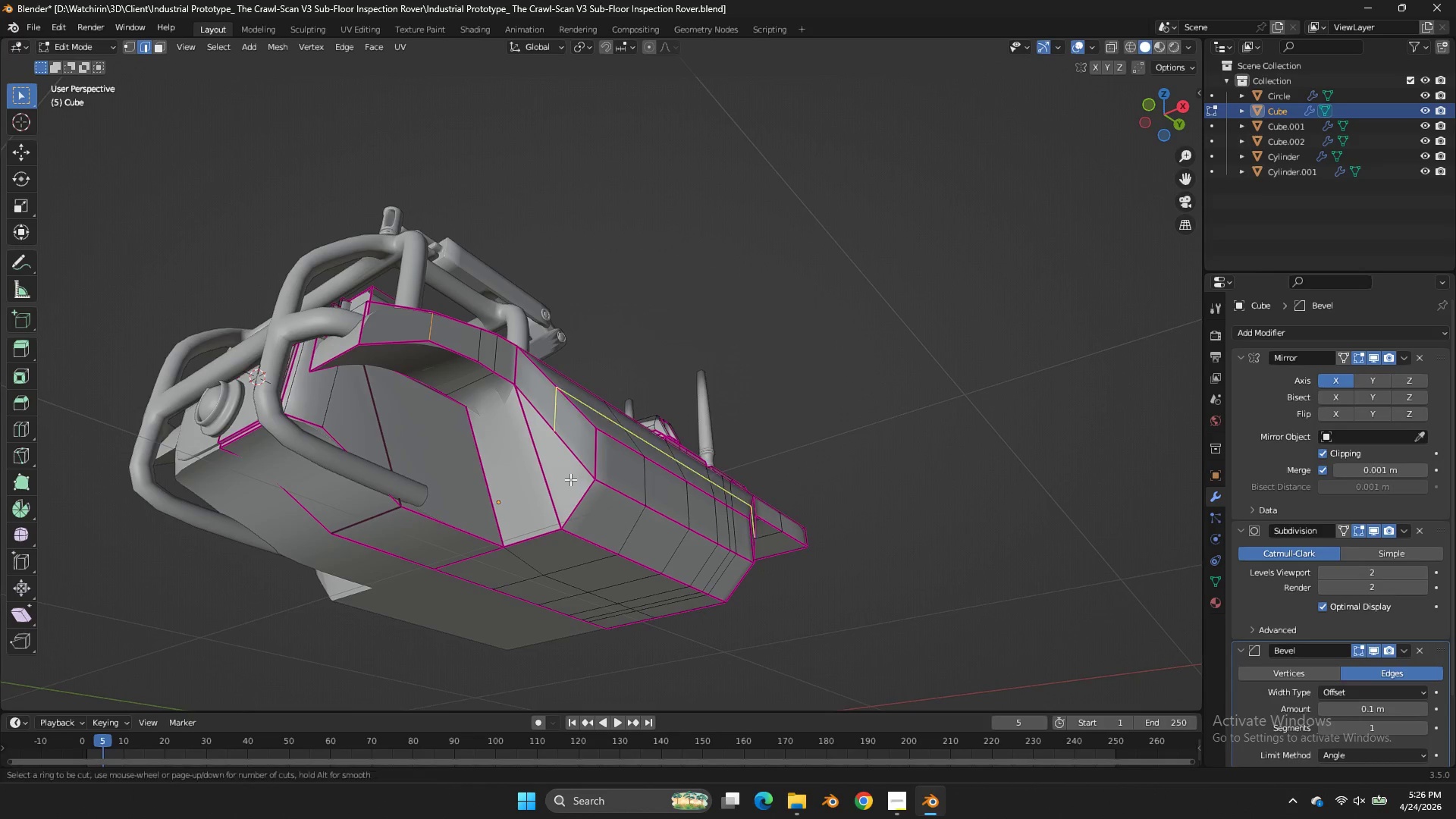 
key(Control+R)
 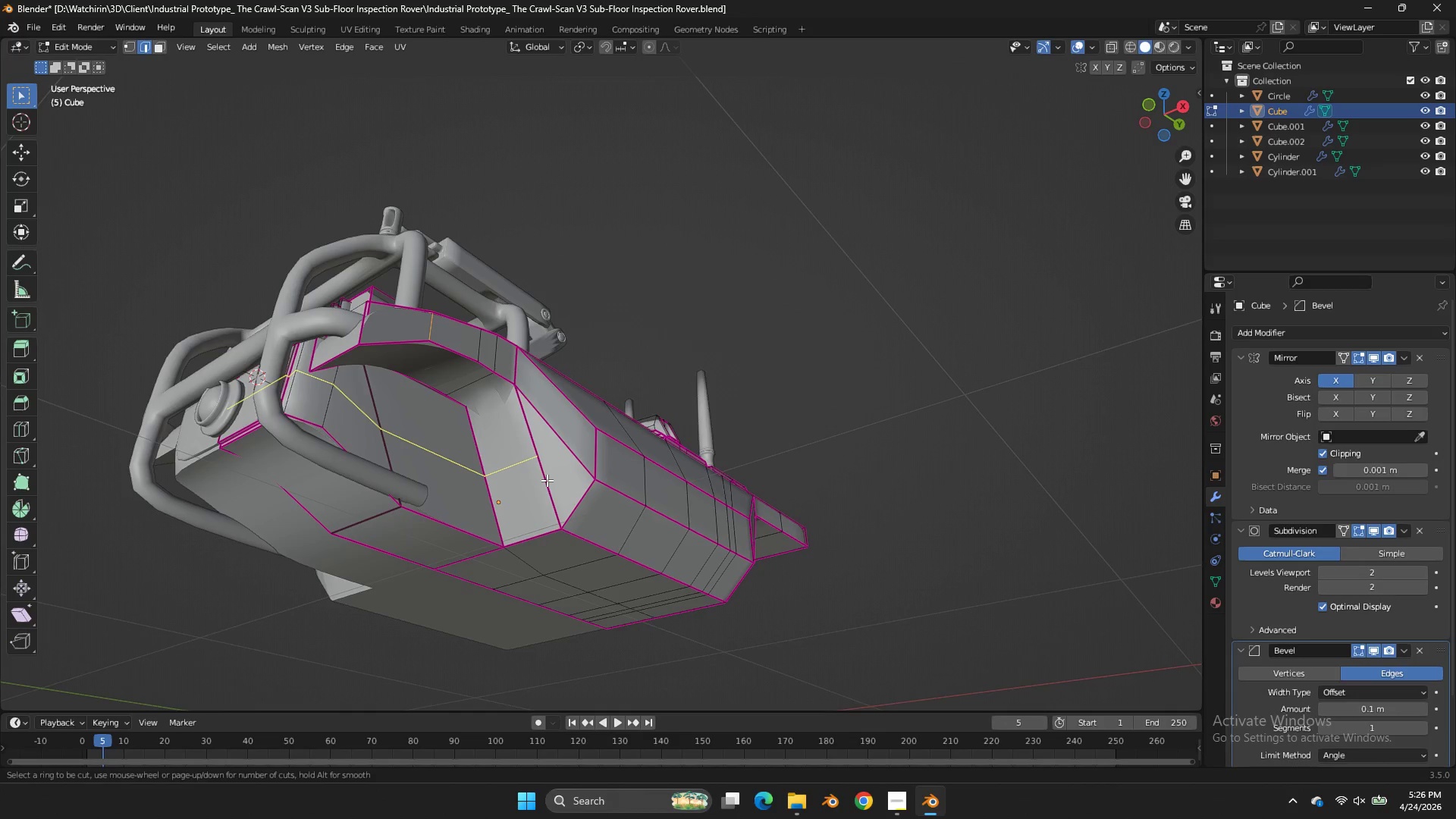 
left_click([547, 480])
 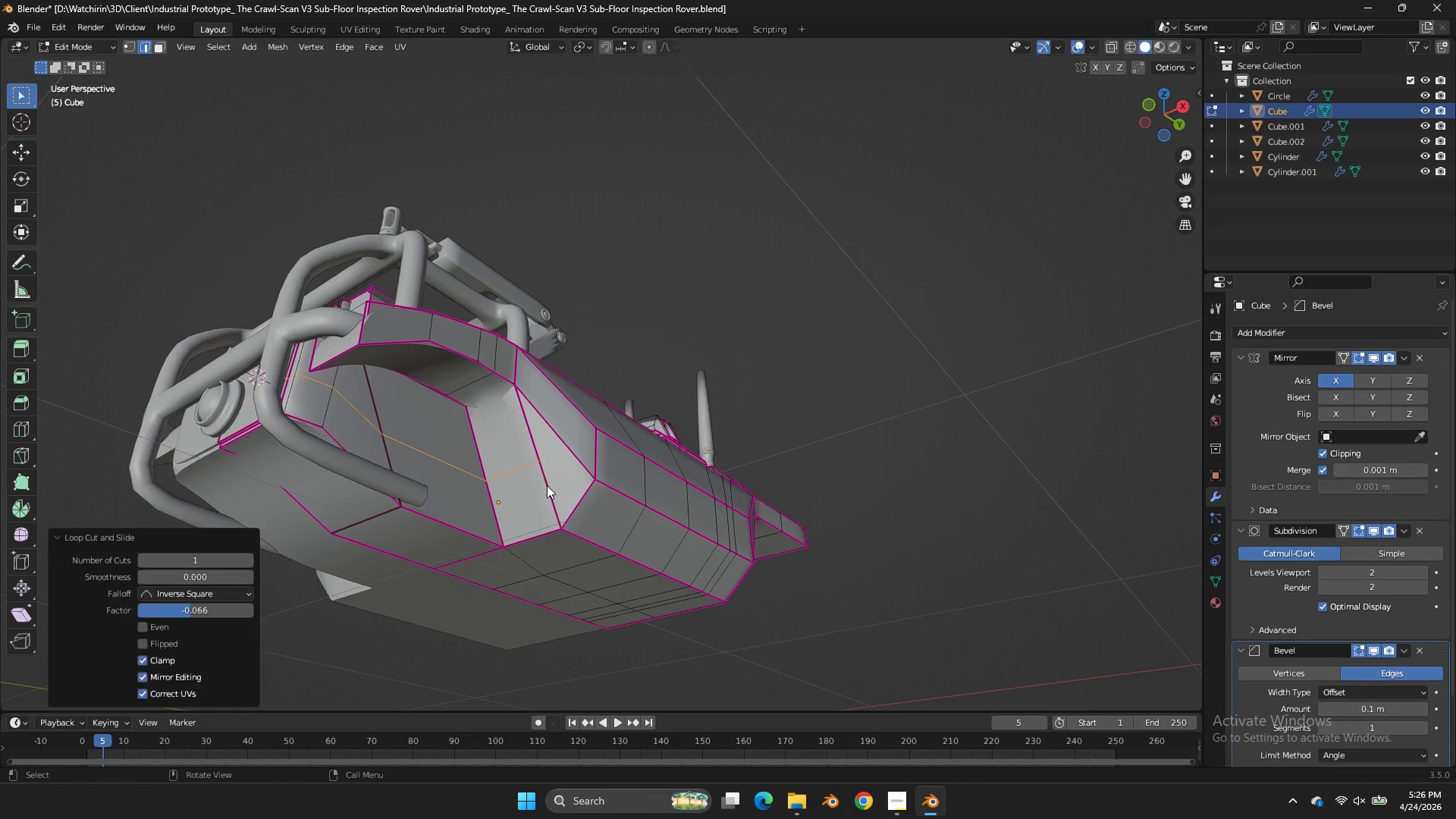 
left_click([547, 485])
 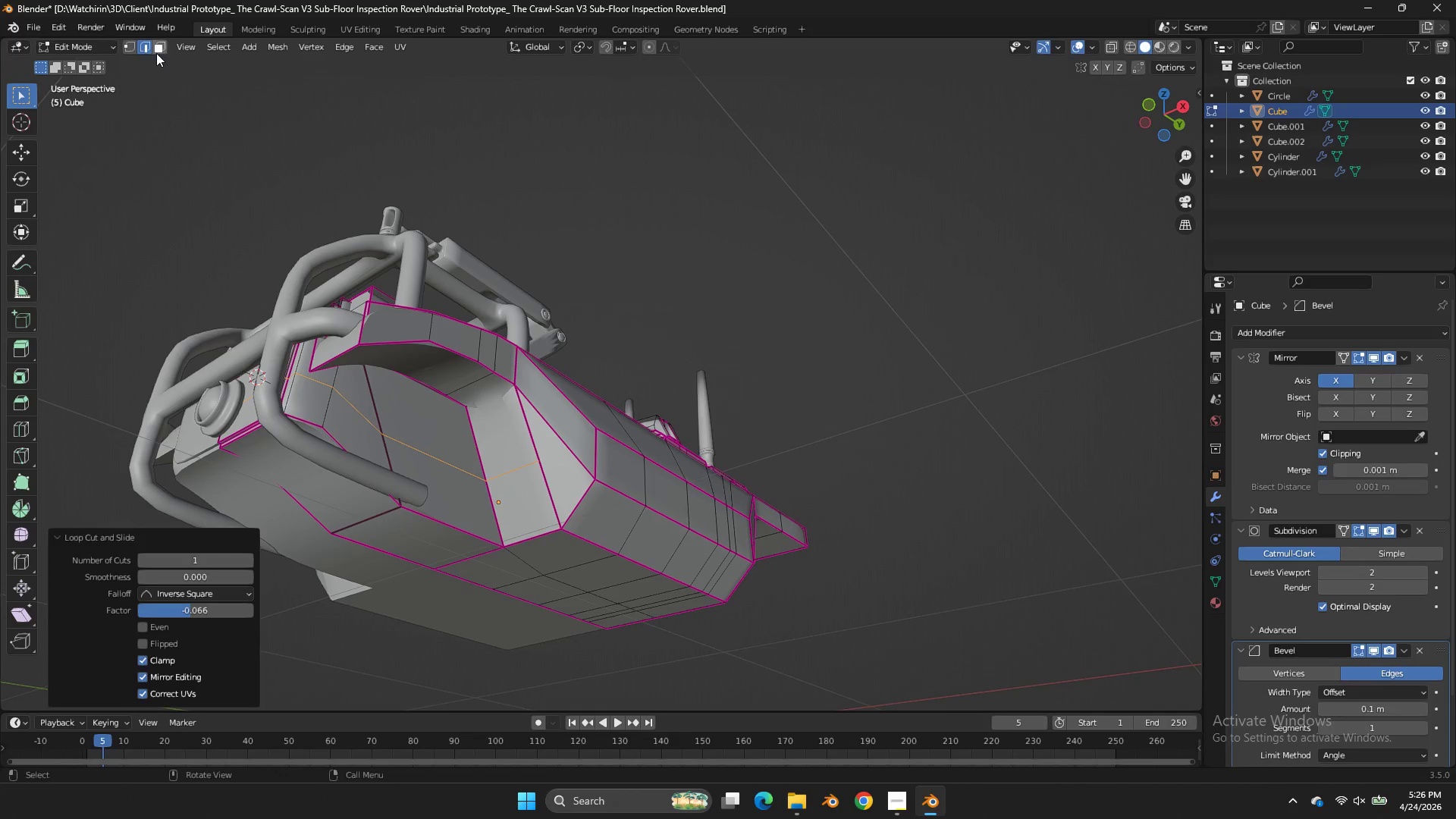 
left_click([135, 45])
 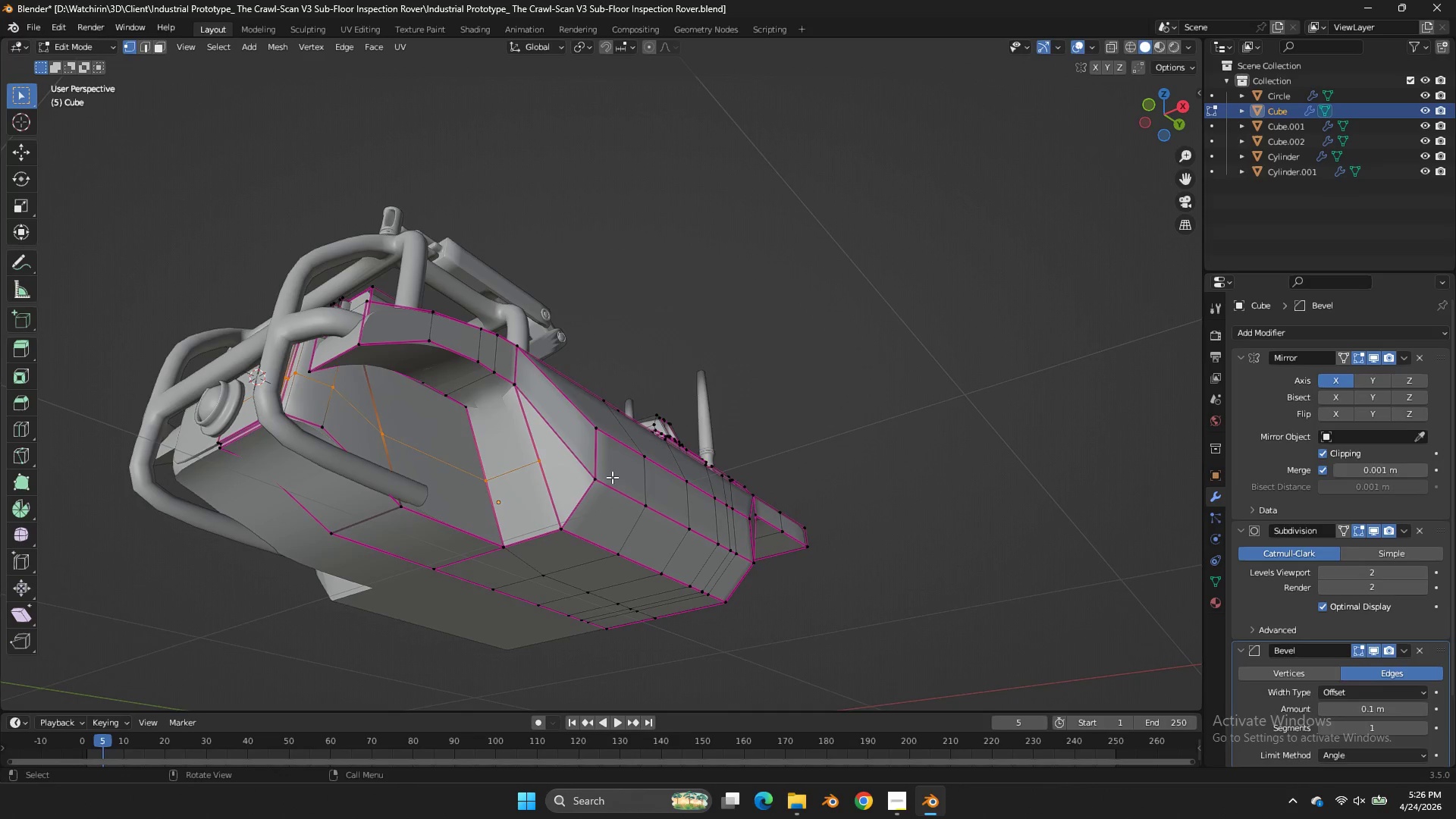 
left_click_drag(start_coordinate=[612, 477], to_coordinate=[608, 475])
 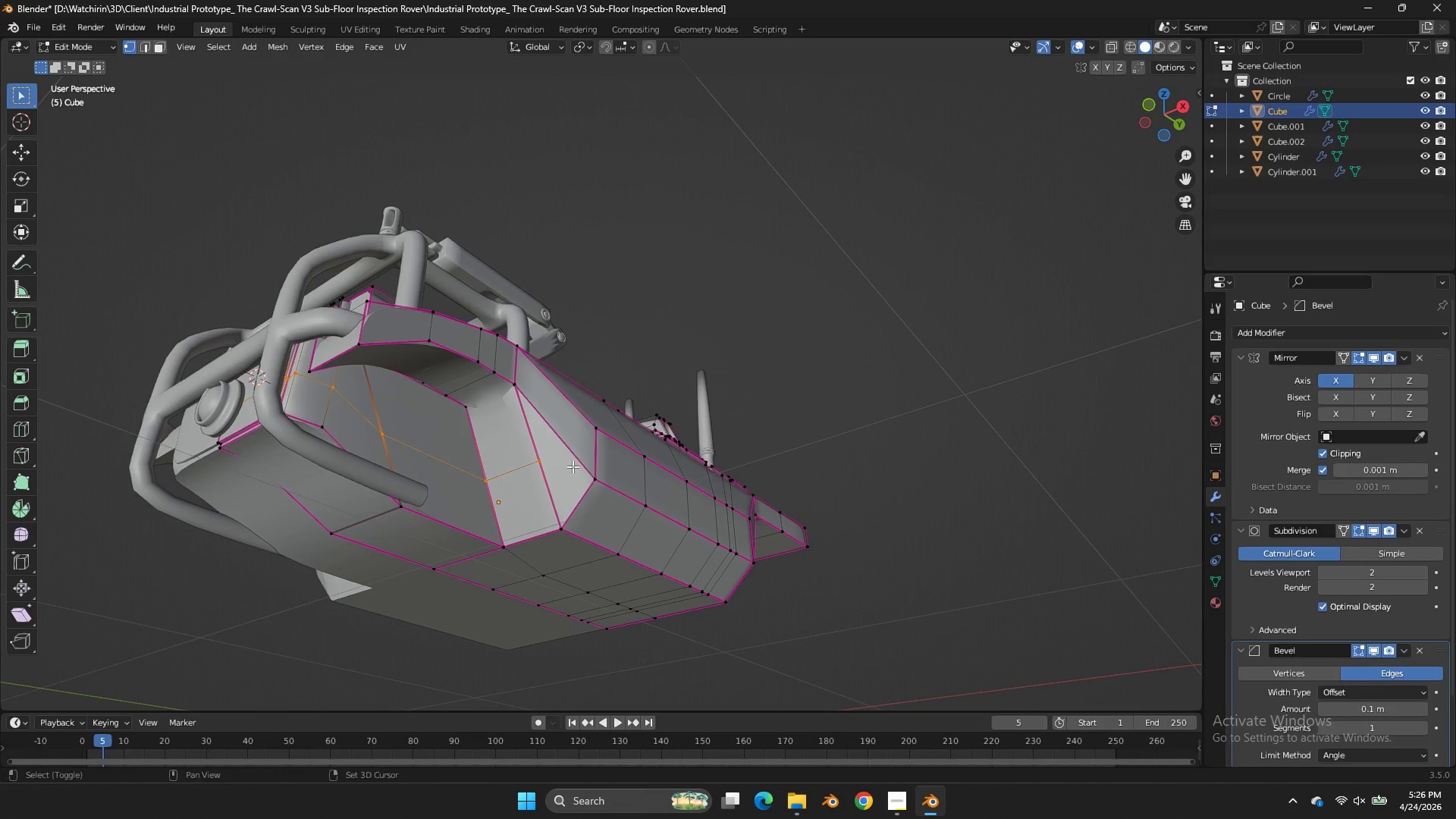 
hold_key(key=ShiftLeft, duration=0.34)
 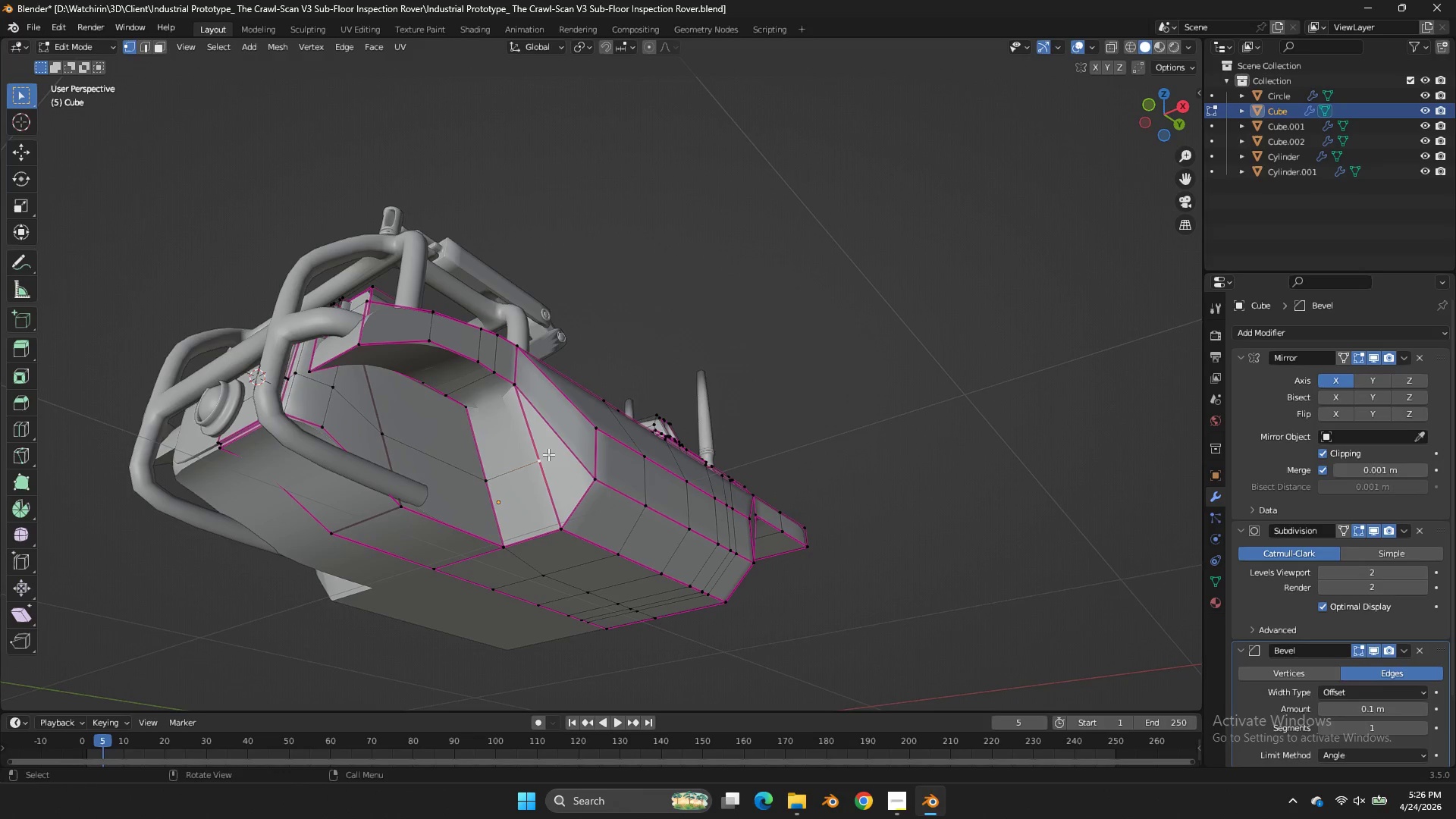 
left_click([548, 454])
 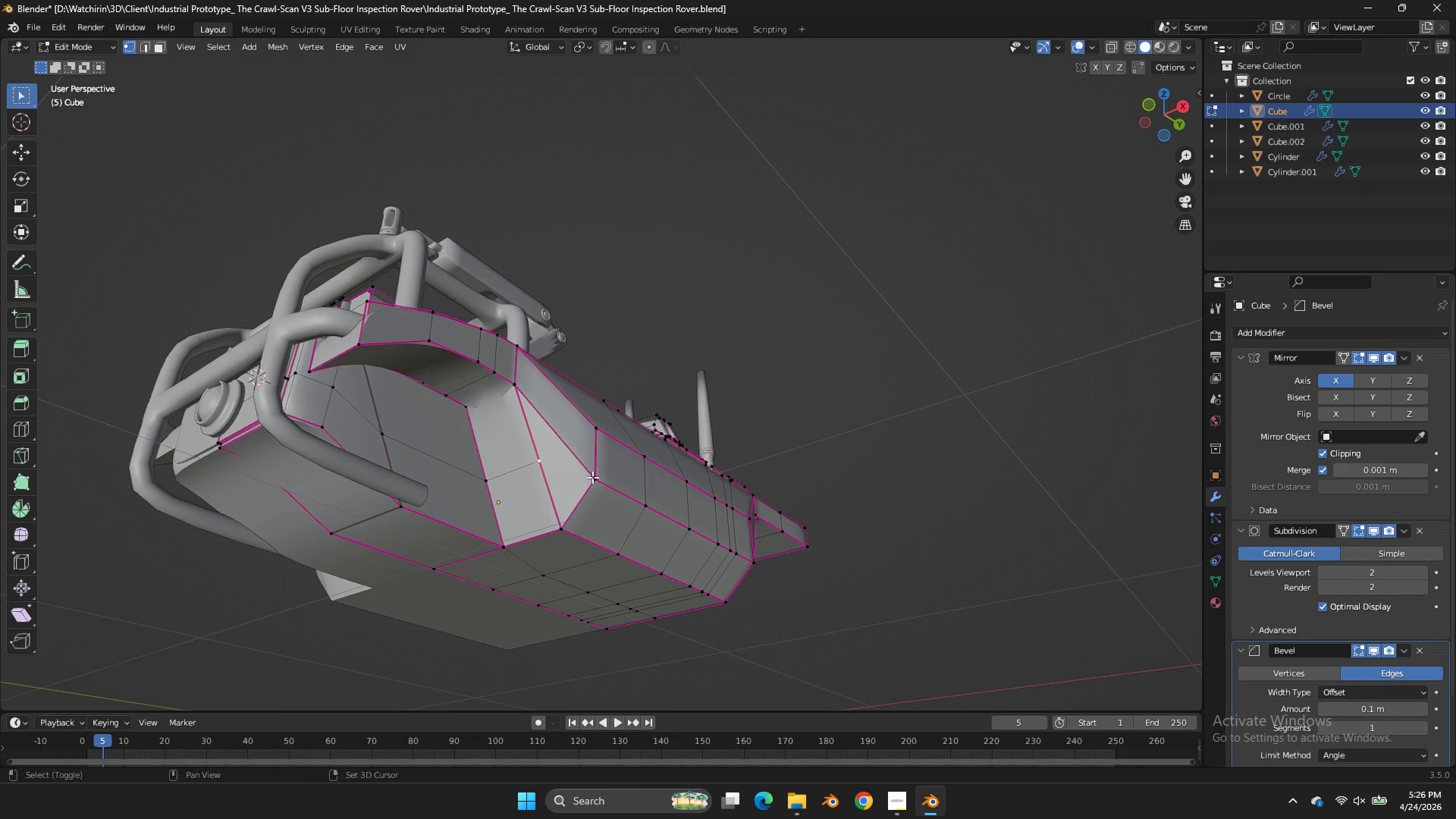 
hold_key(key=ShiftLeft, duration=0.42)
double_click([592, 477])
 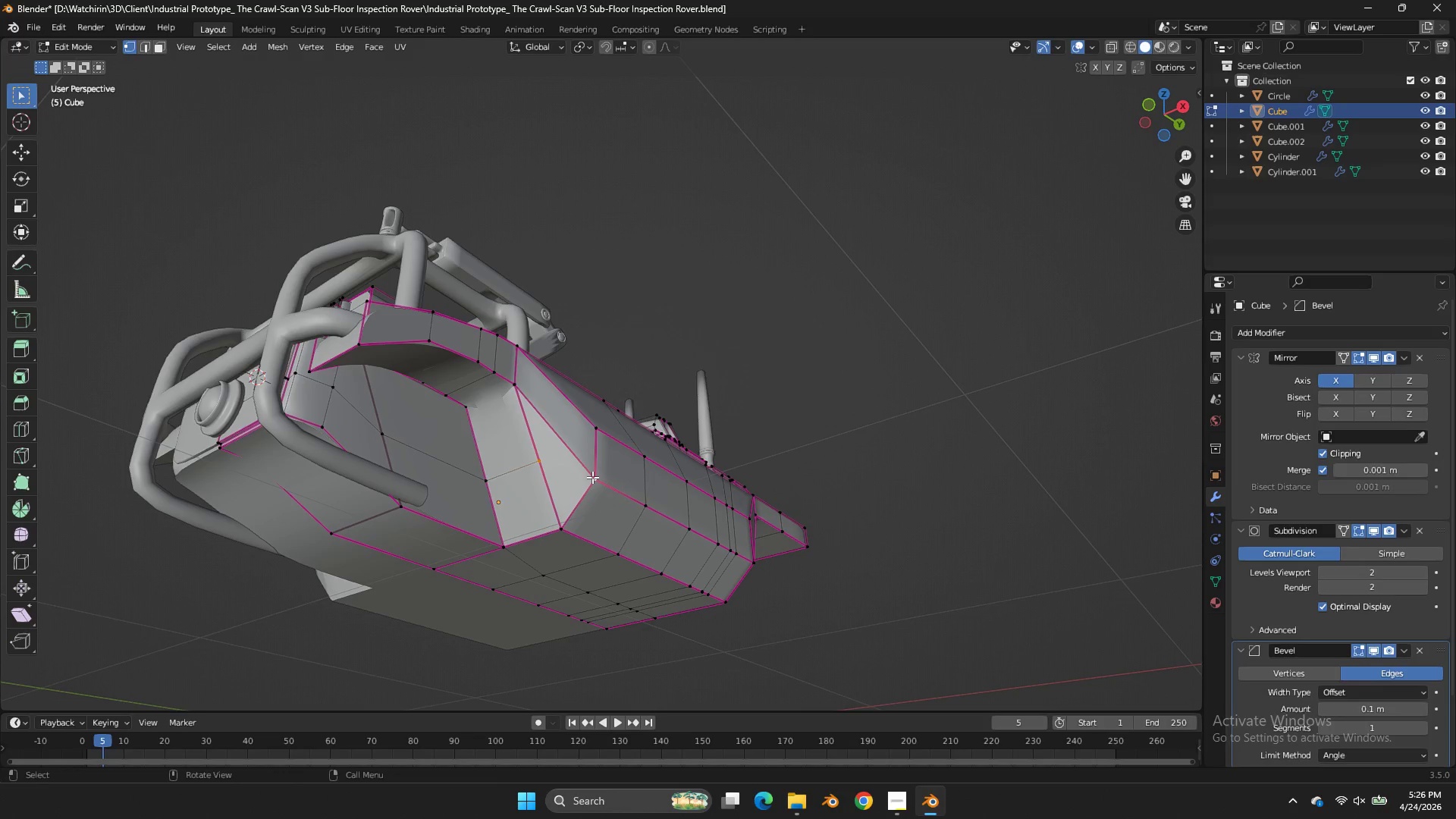 
key(J)
 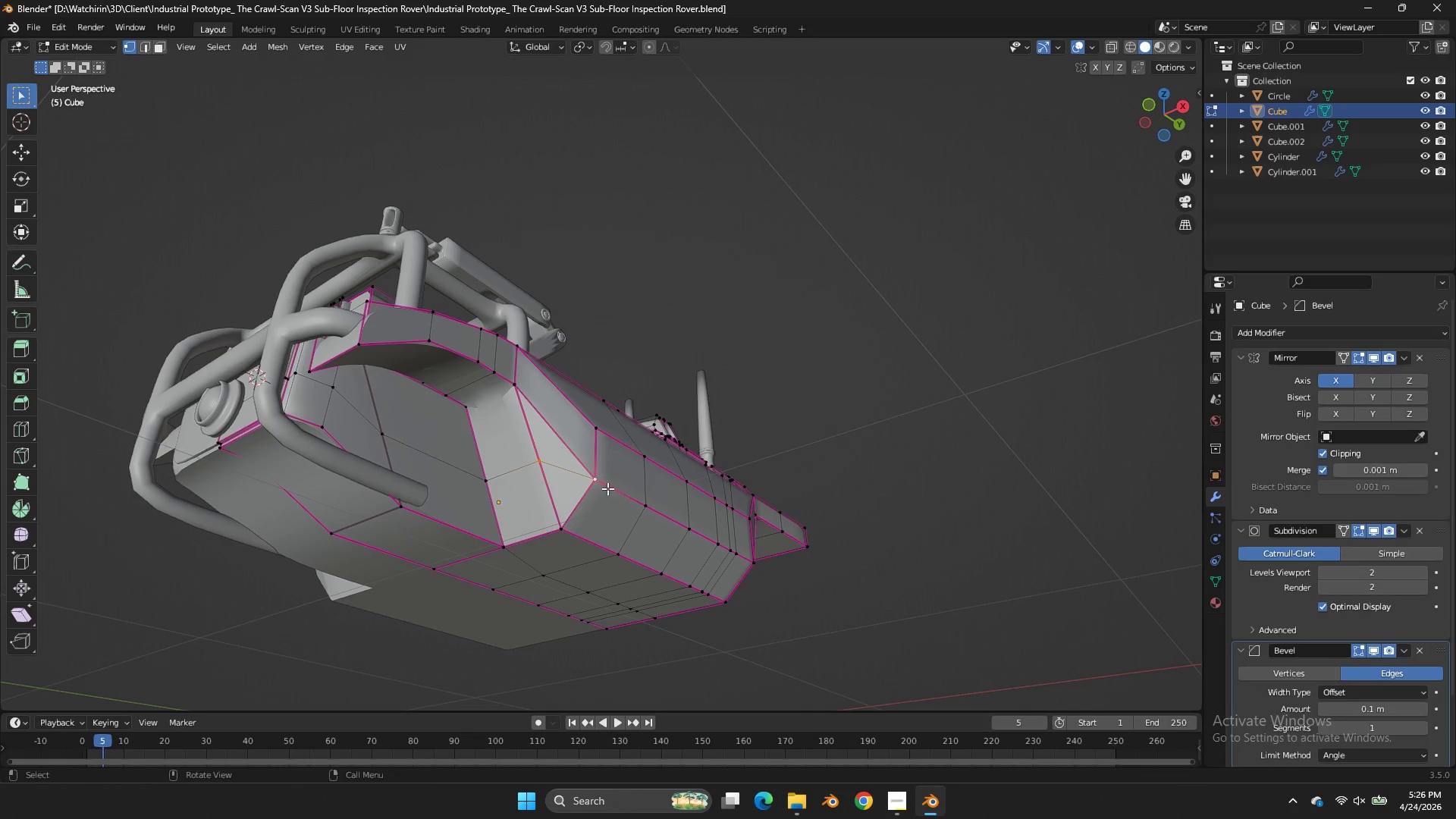 
hold_key(key=AltLeft, duration=1.94)
left_click([608, 488])
 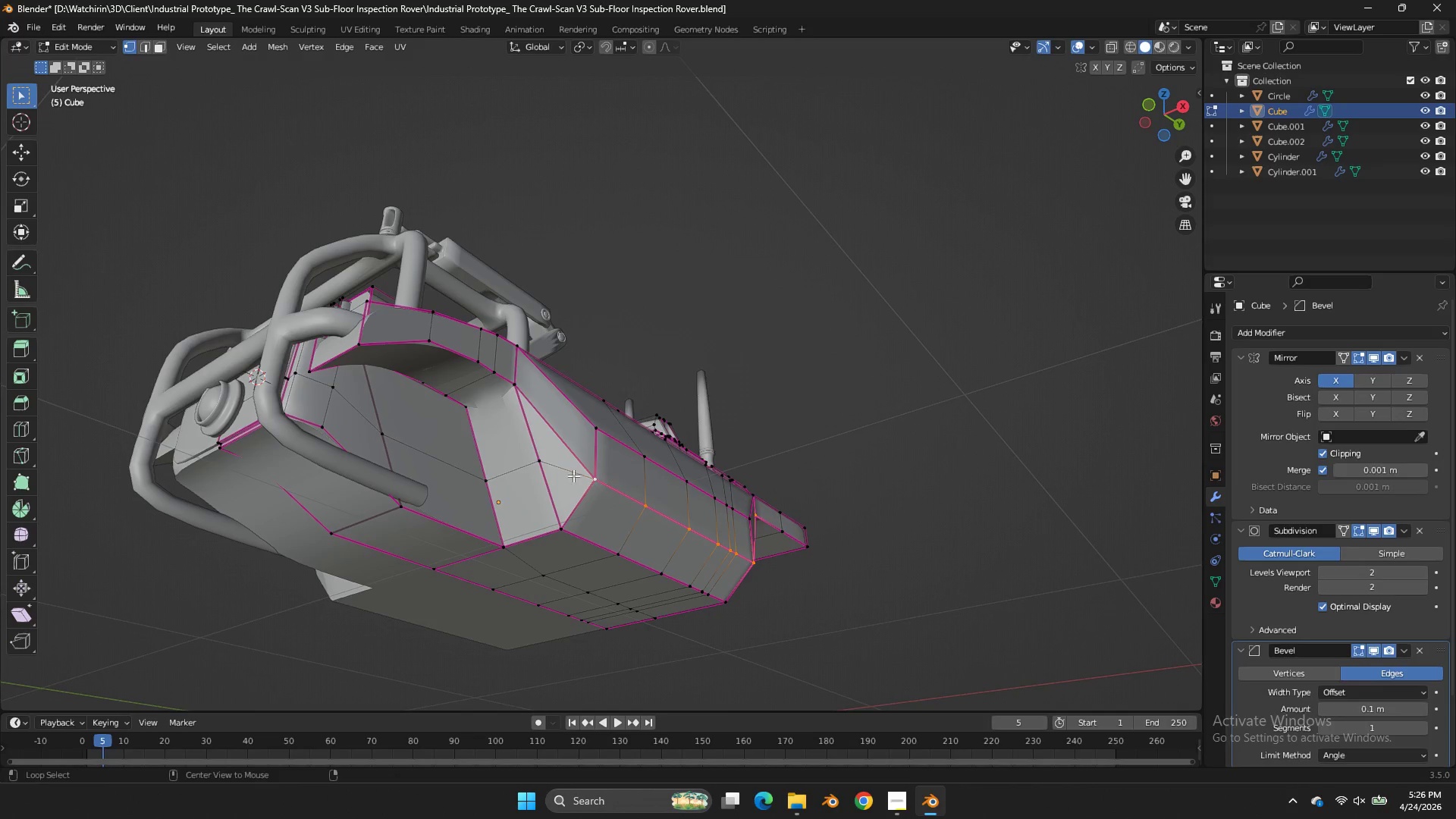 
hold_key(key=ShiftLeft, duration=1.03)
left_click([545, 463])
 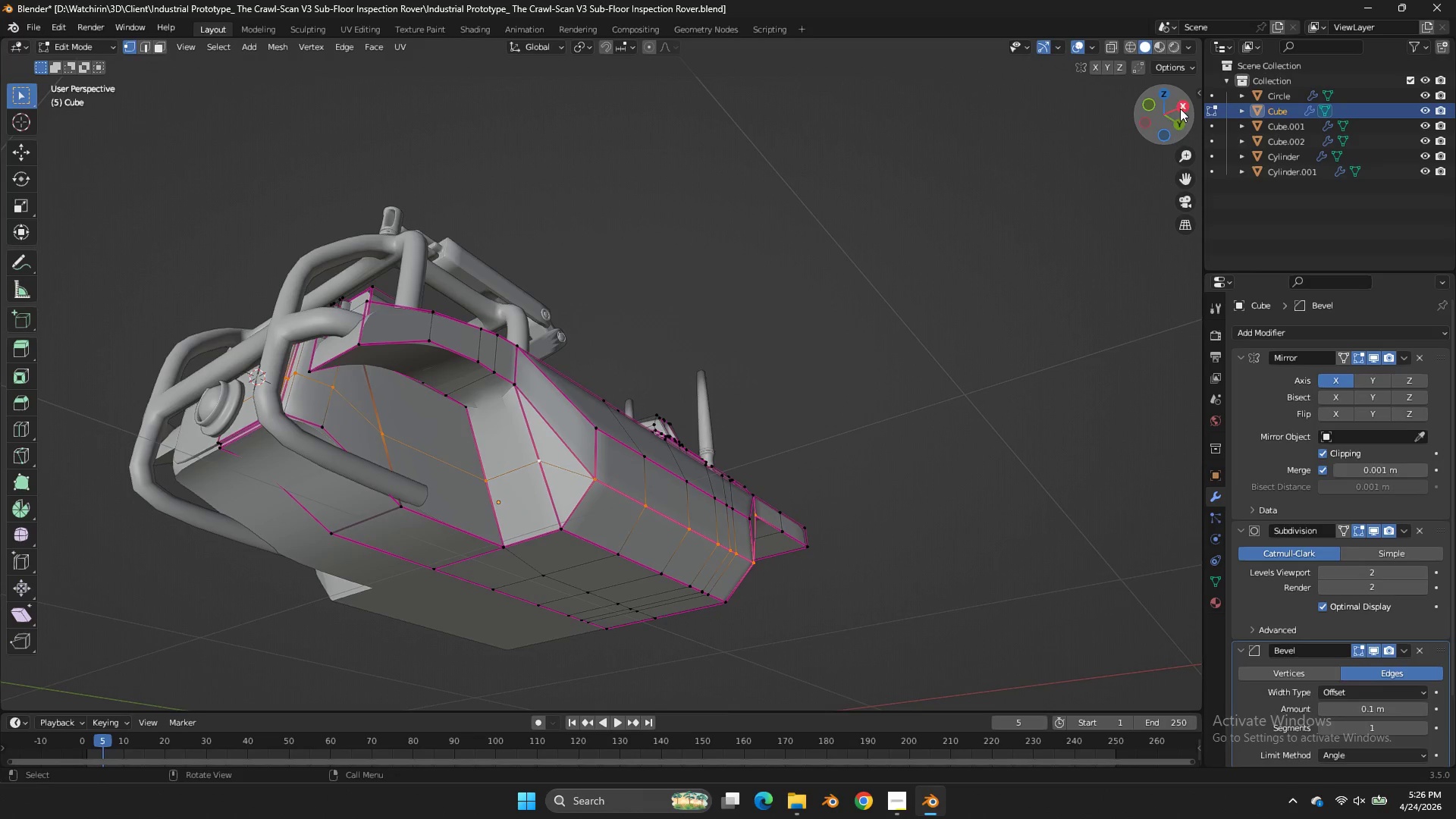 
left_click([1182, 105])
 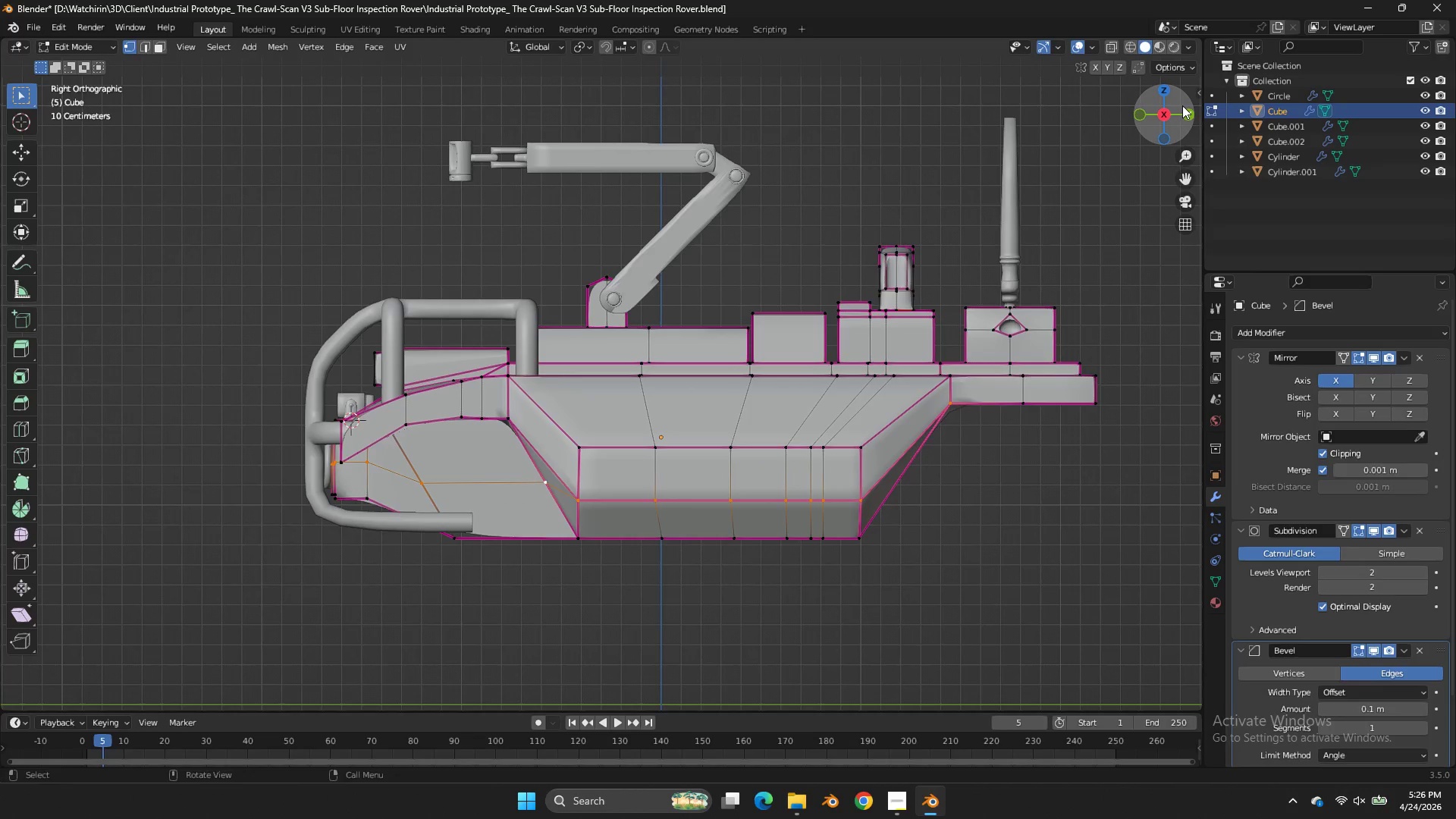 
left_click_drag(start_coordinate=[1182, 105], to_coordinate=[1196, 100])
 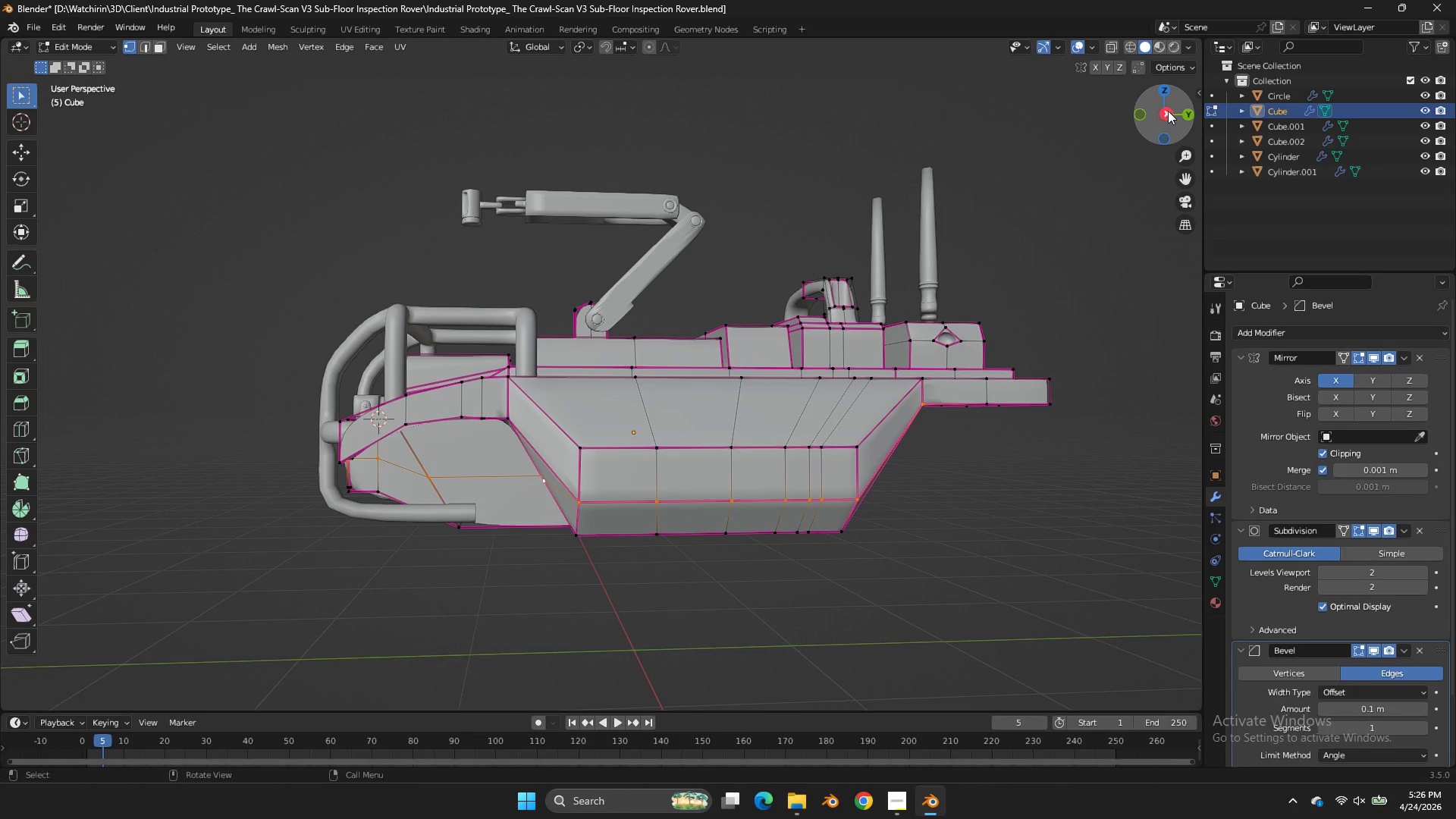 
left_click([1168, 111])
 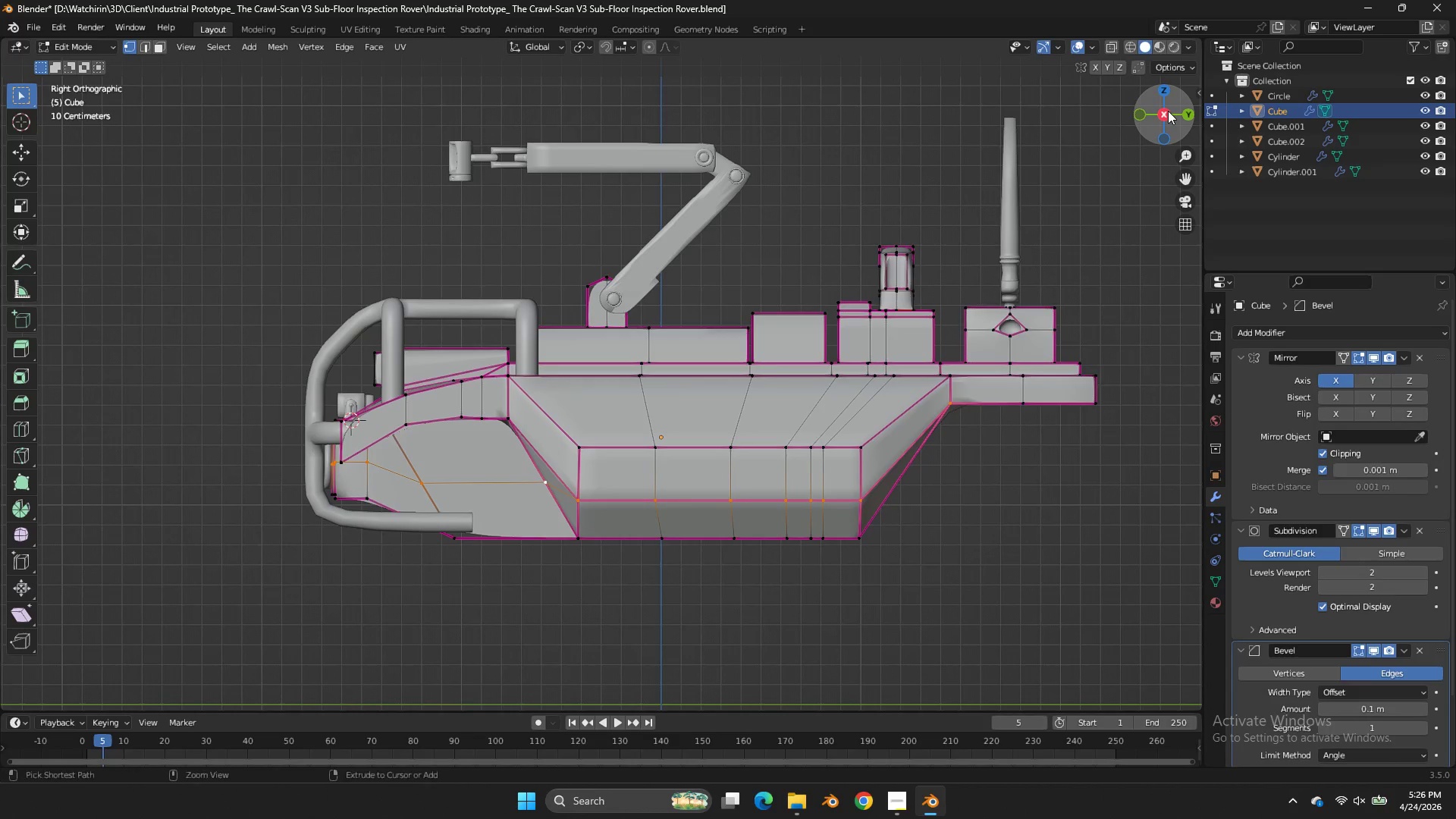 
key(Control+S)
 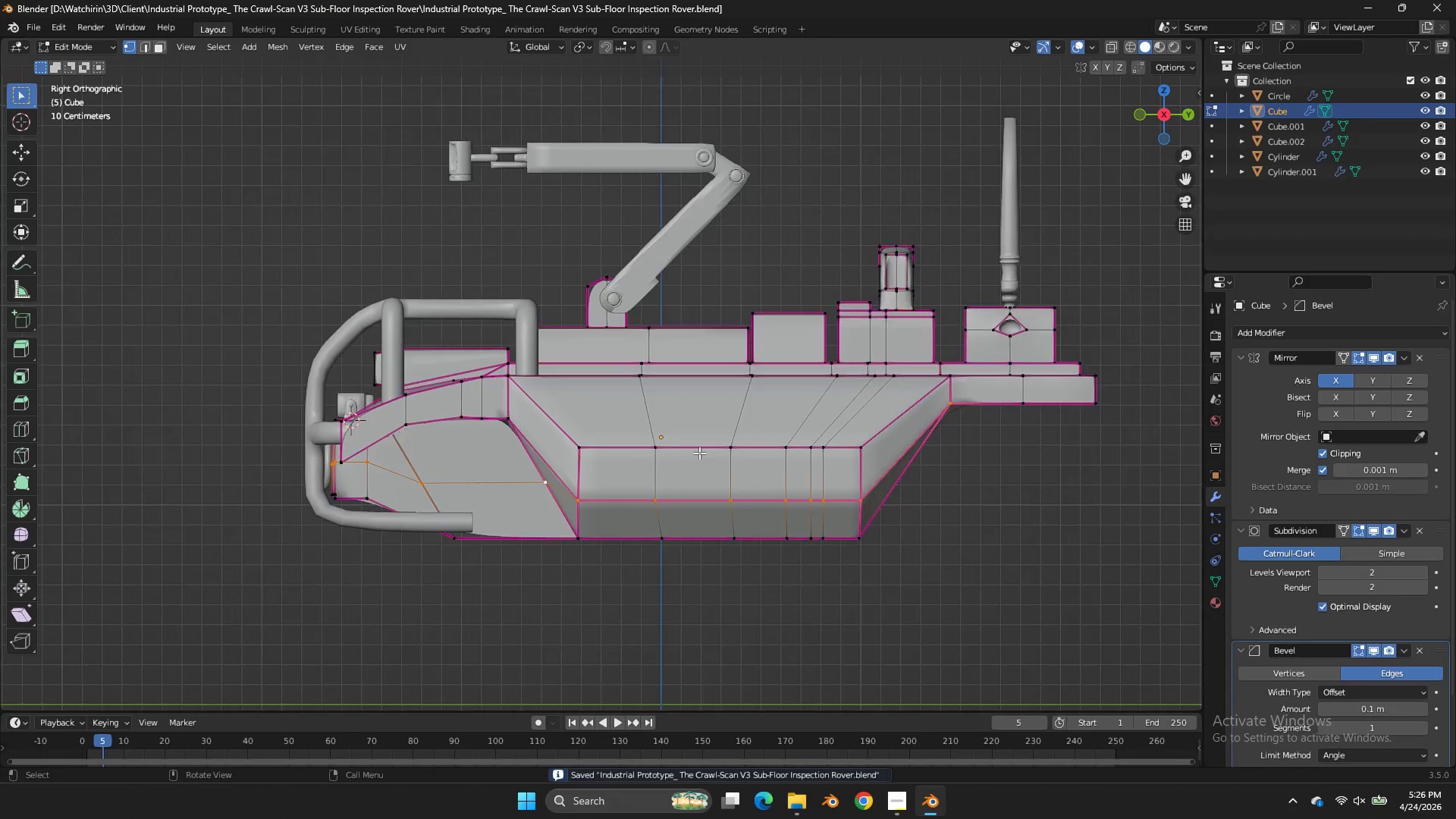 
key(Z)
 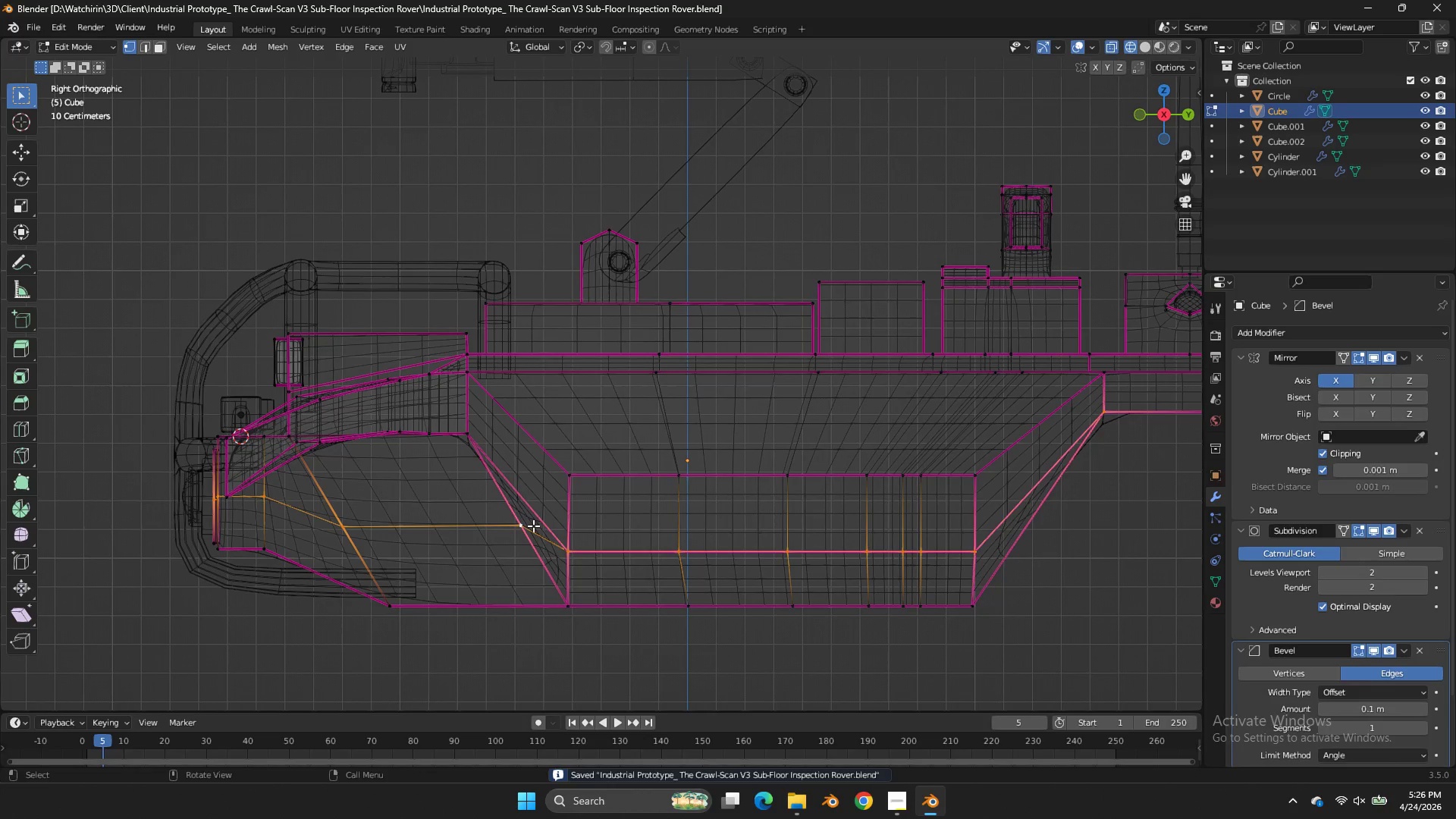 
scroll: coordinate [699, 453], scroll_direction: up, amount: 2.0
 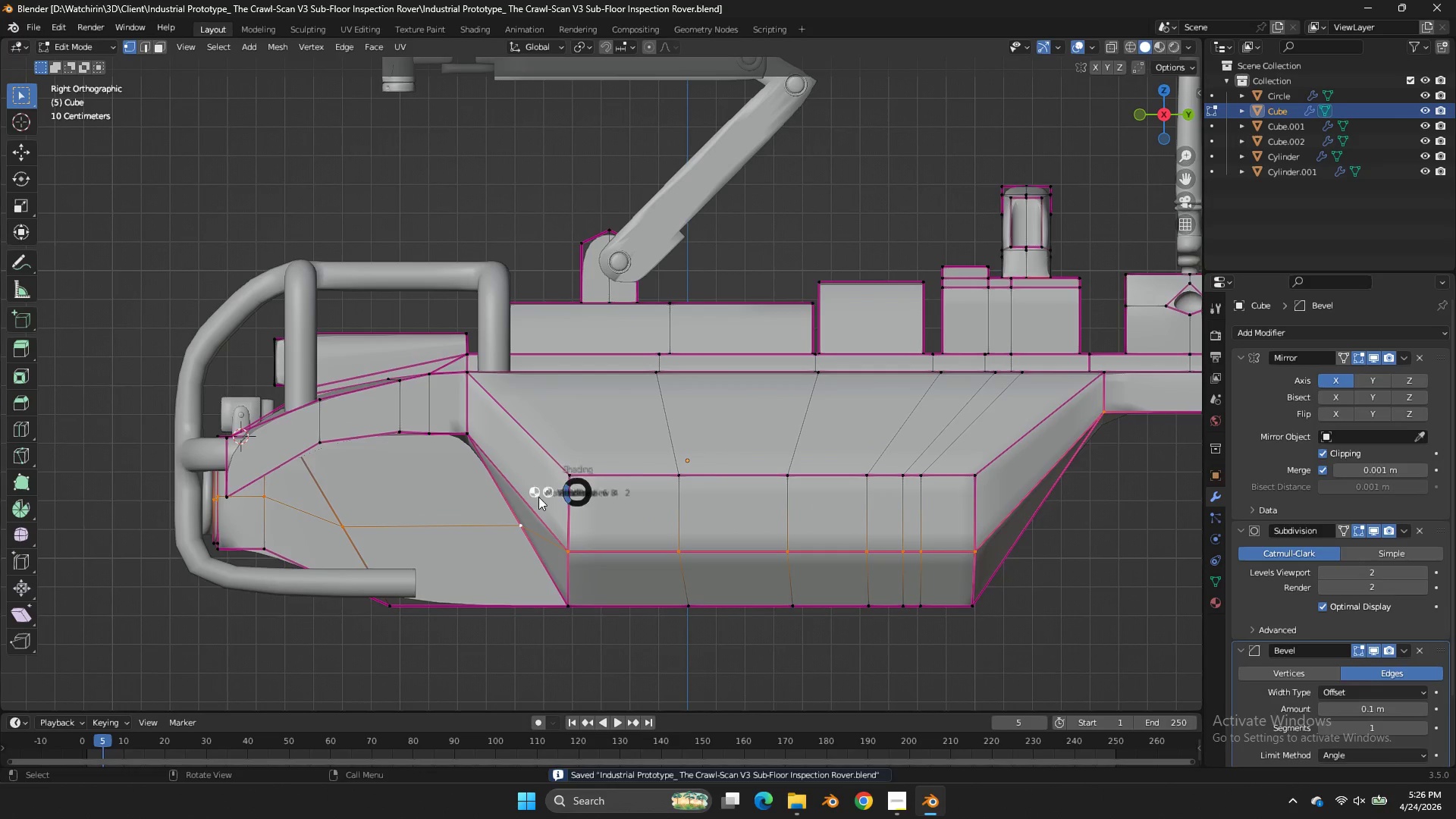 
left_click([533, 526])
 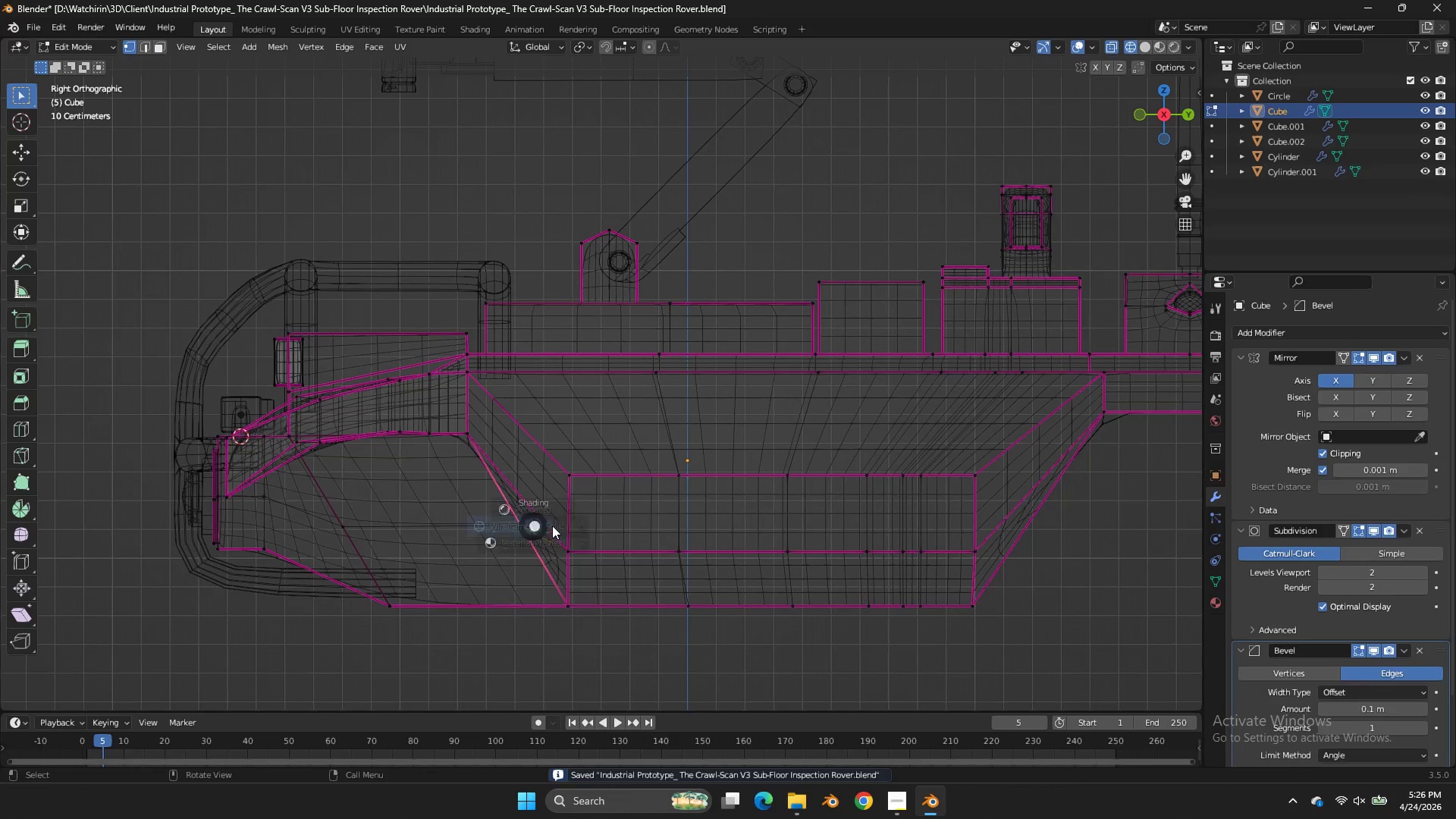 
type(zzz)
 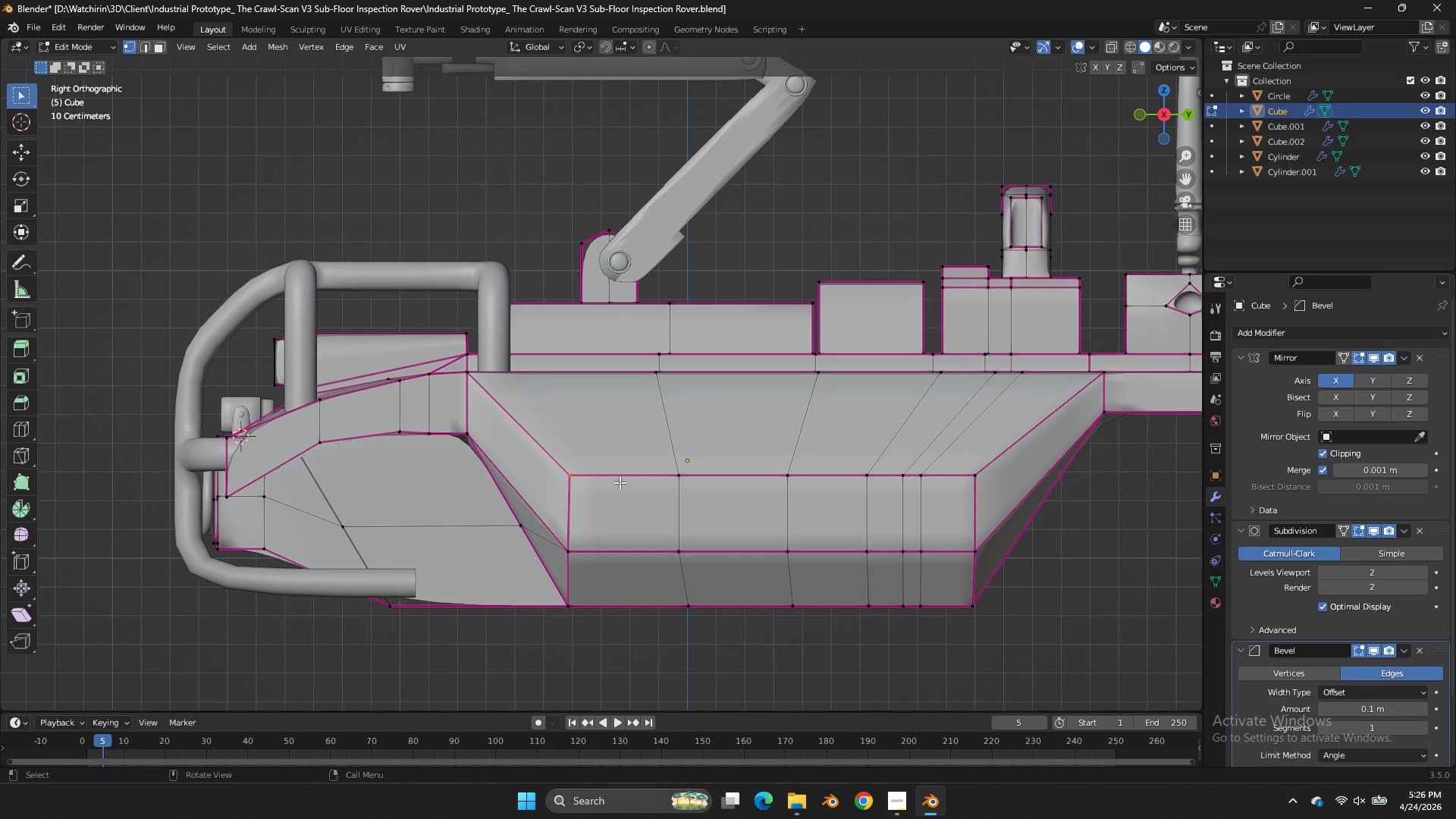 
left_click_drag(start_coordinate=[582, 537], to_coordinate=[563, 570])
 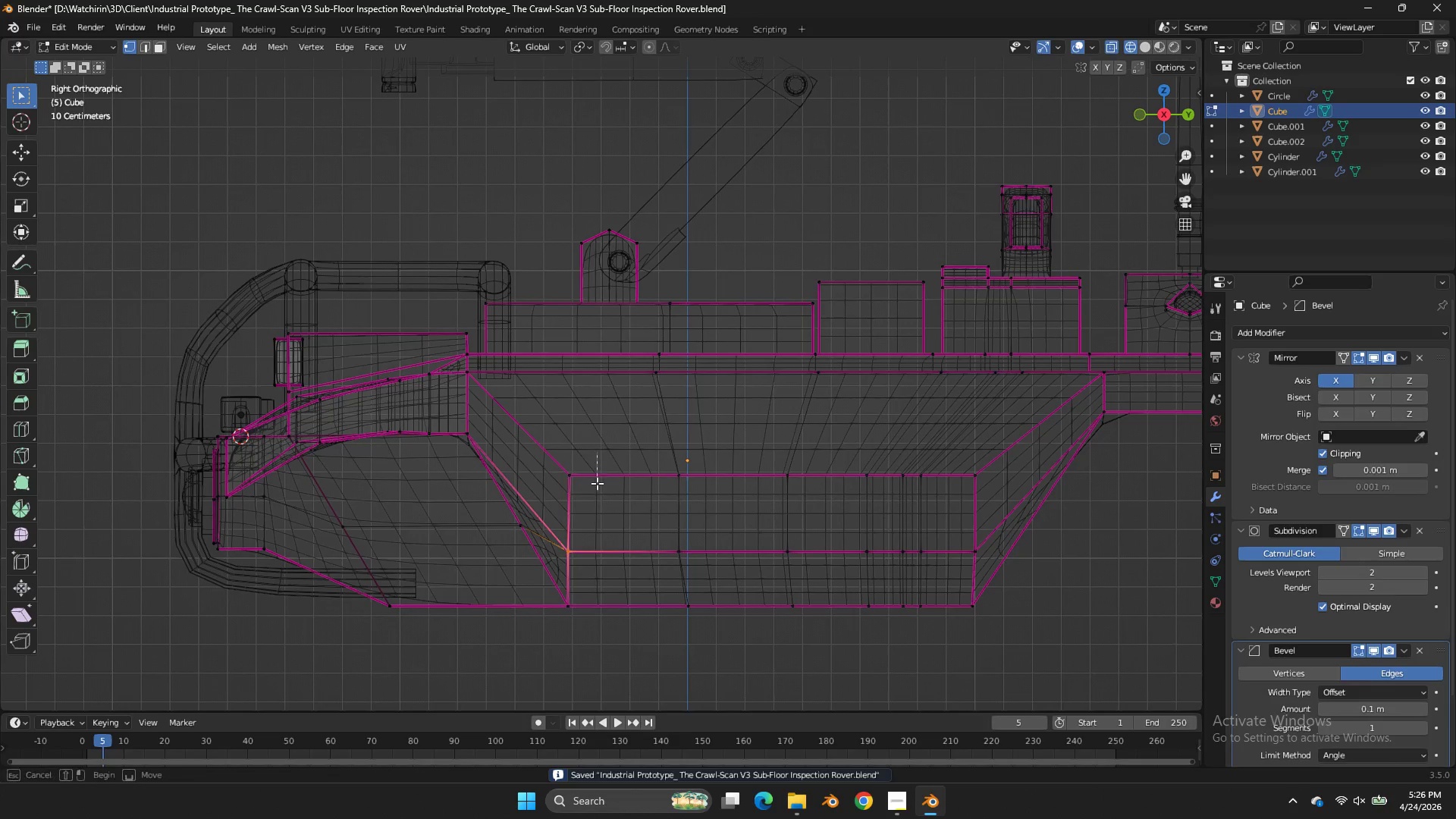 
left_click_drag(start_coordinate=[597, 451], to_coordinate=[569, 632])
 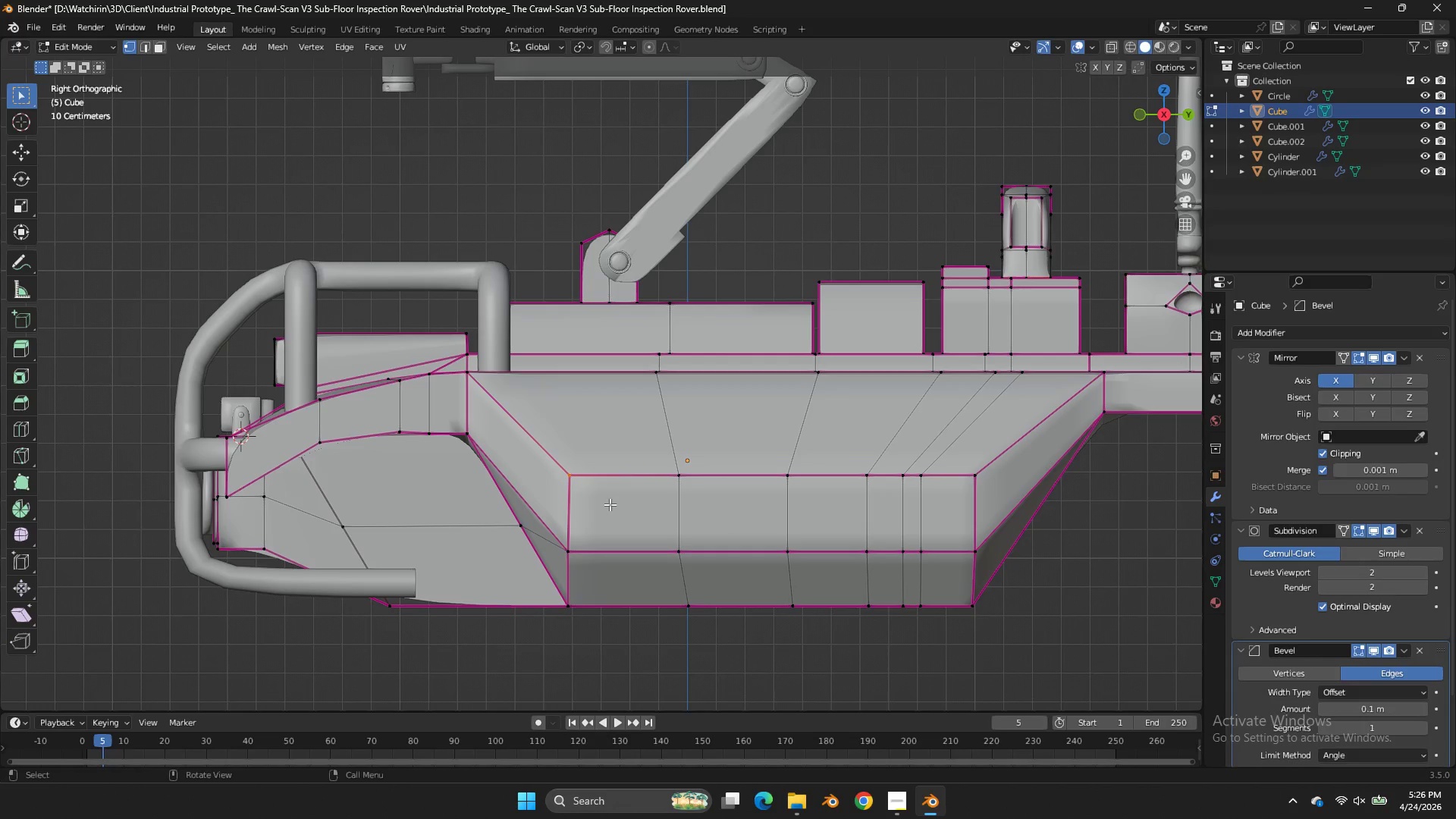 
hold_key(key=ShiftLeft, duration=1.69)
left_click([573, 554])
 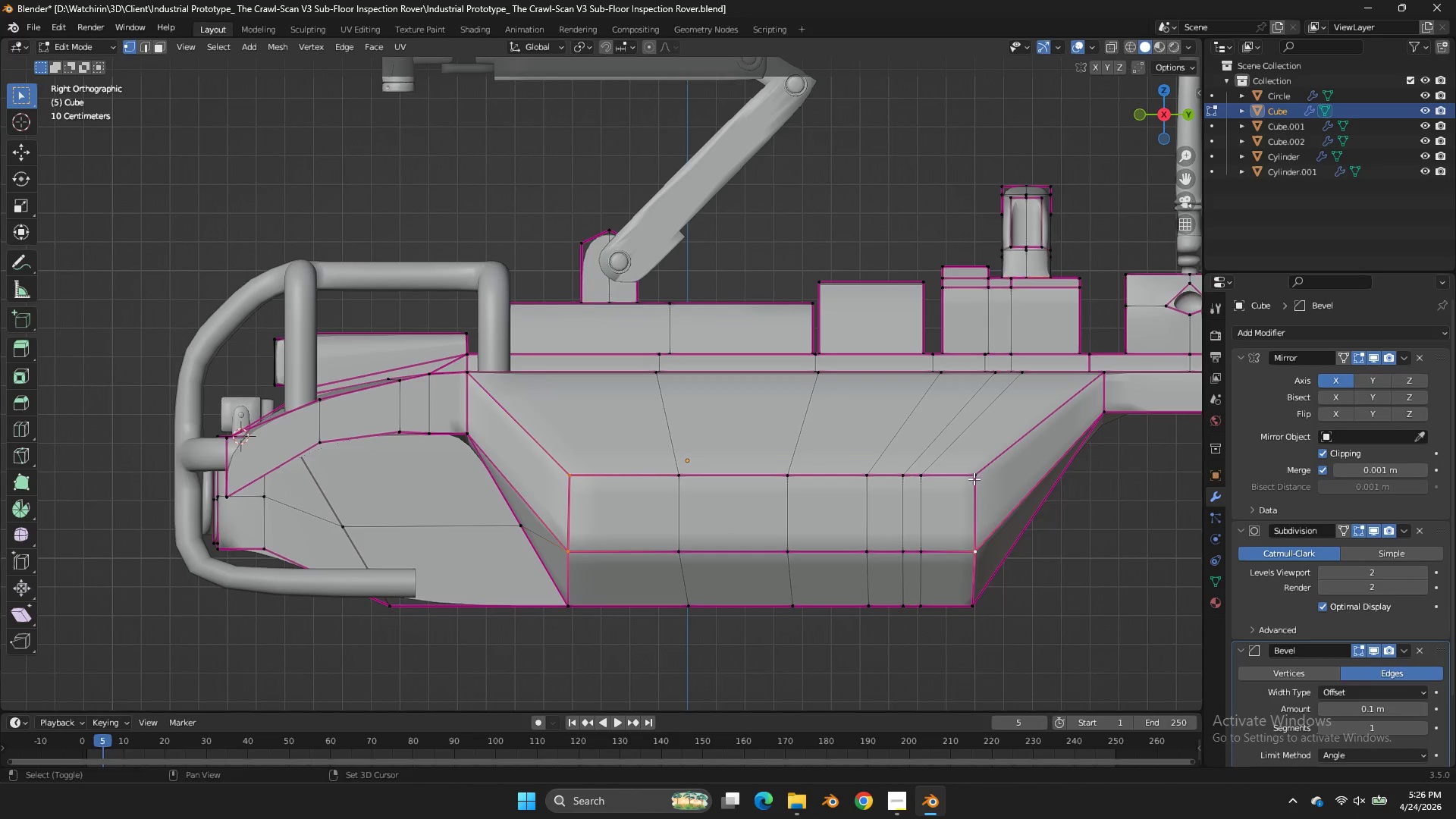 
double_click([969, 462])
 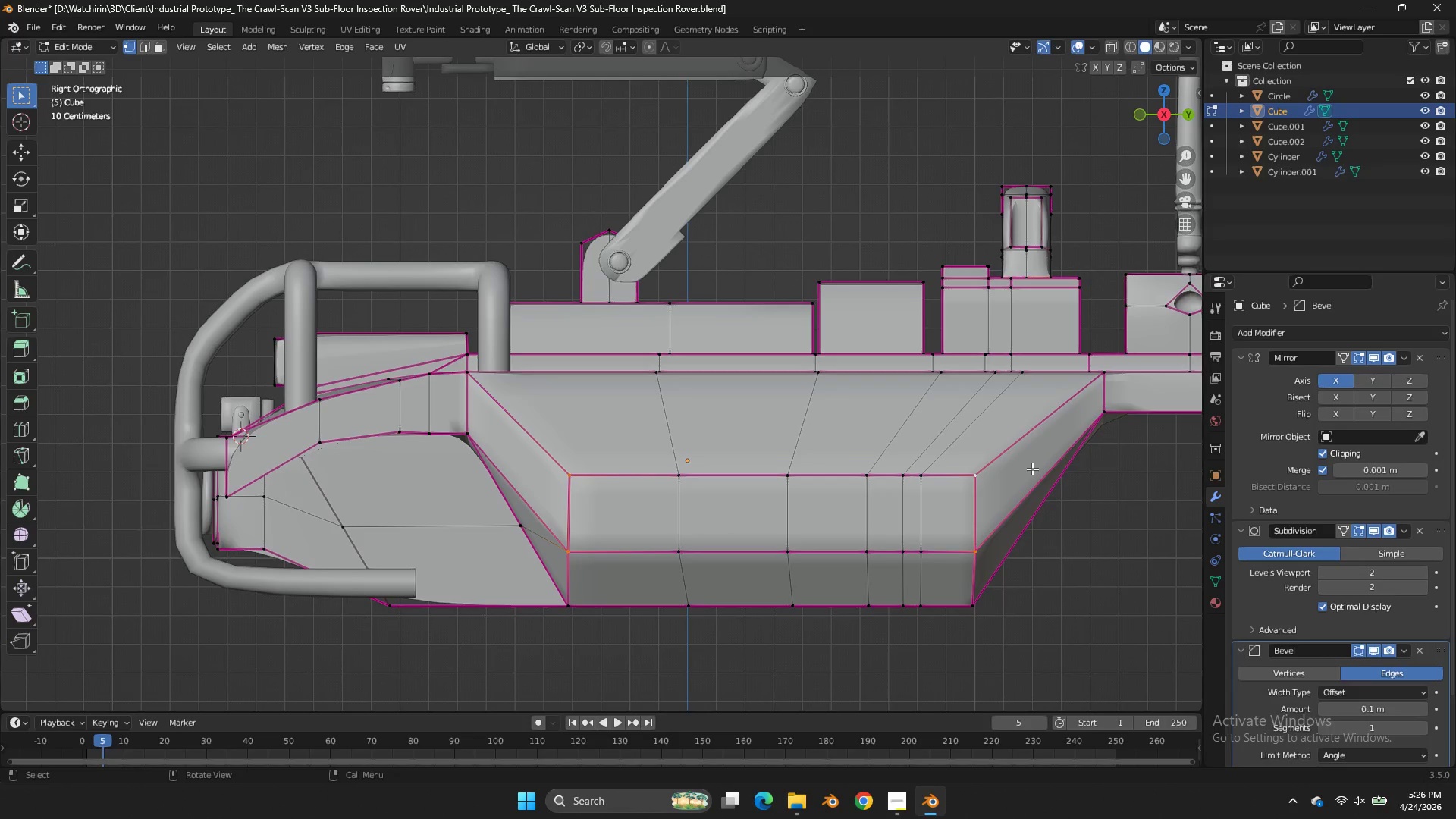 
type(sy)
 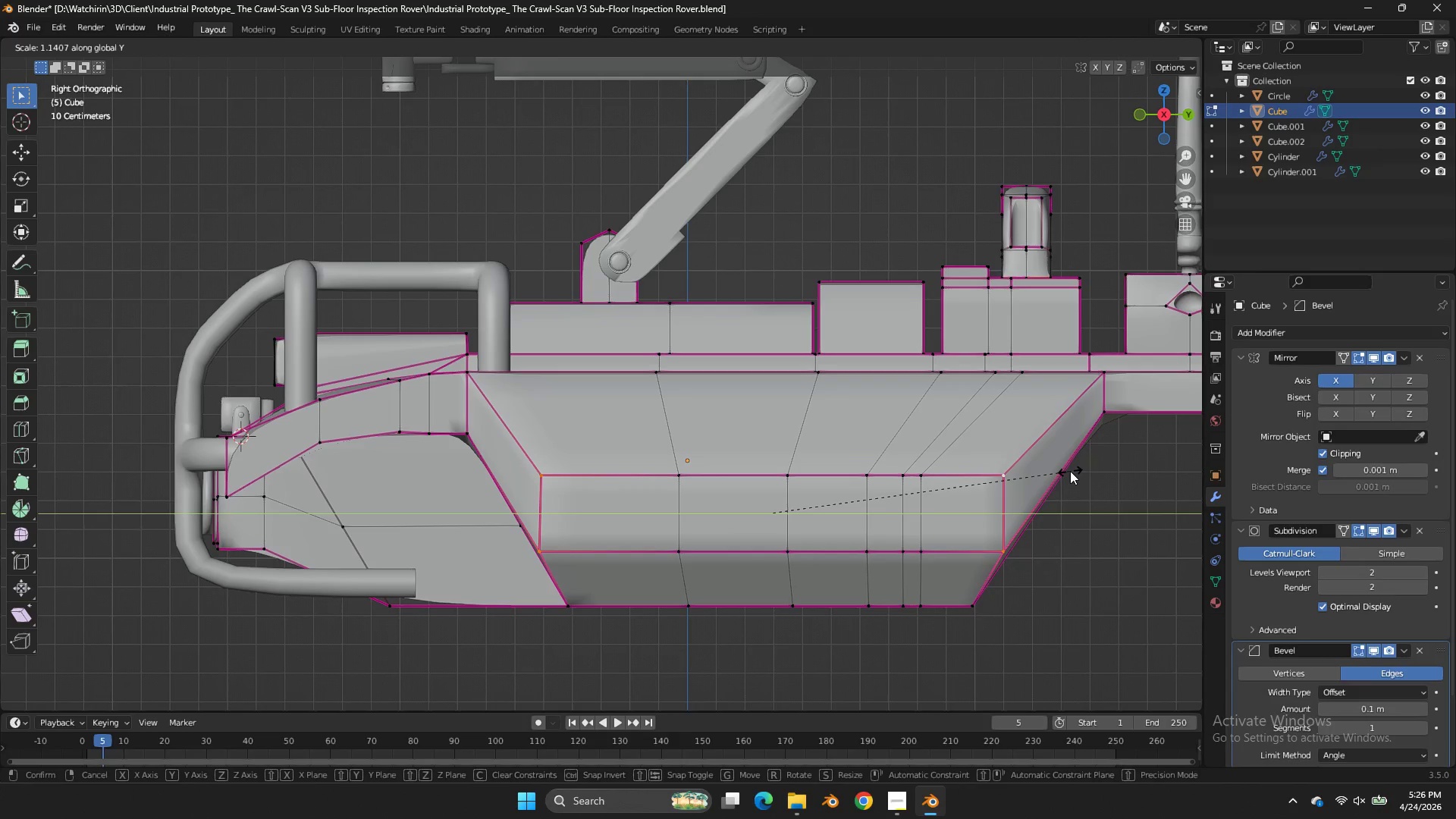 
hold_key(key=ShiftLeft, duration=1.49)
left_click([1097, 469])
 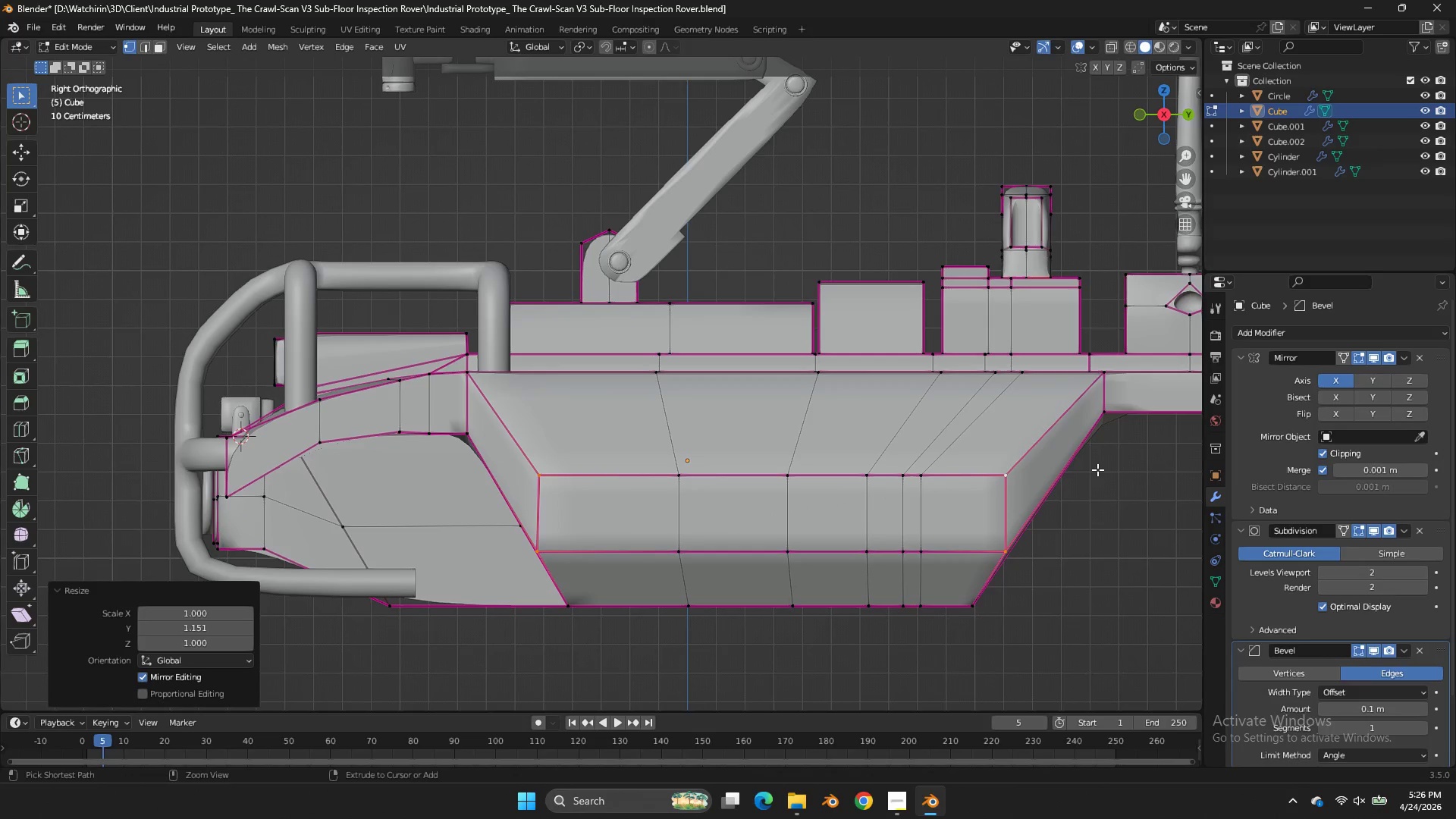 
key(Control+ControlLeft)
 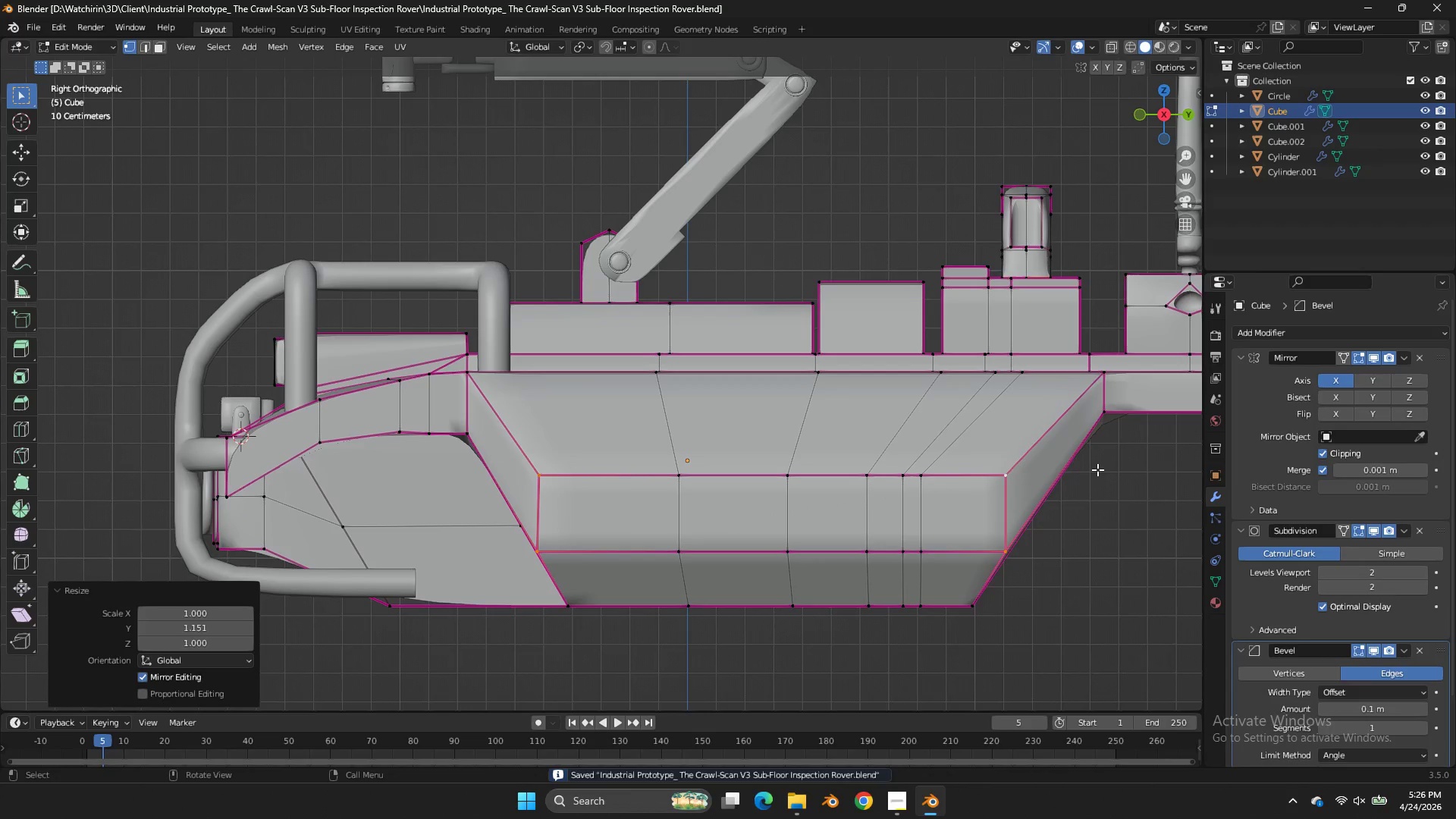 
key(Control+S)
 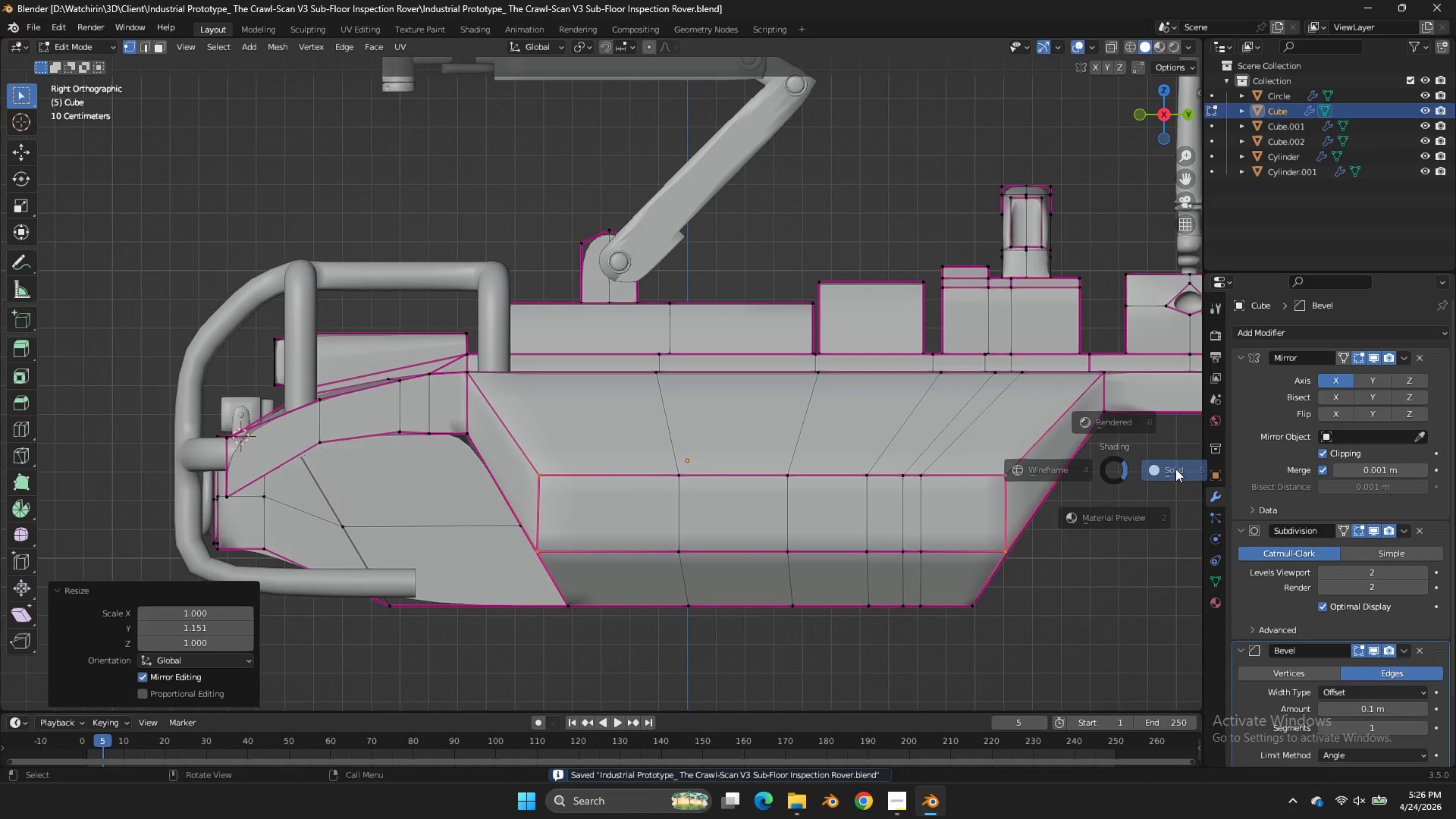 
key(Z)
 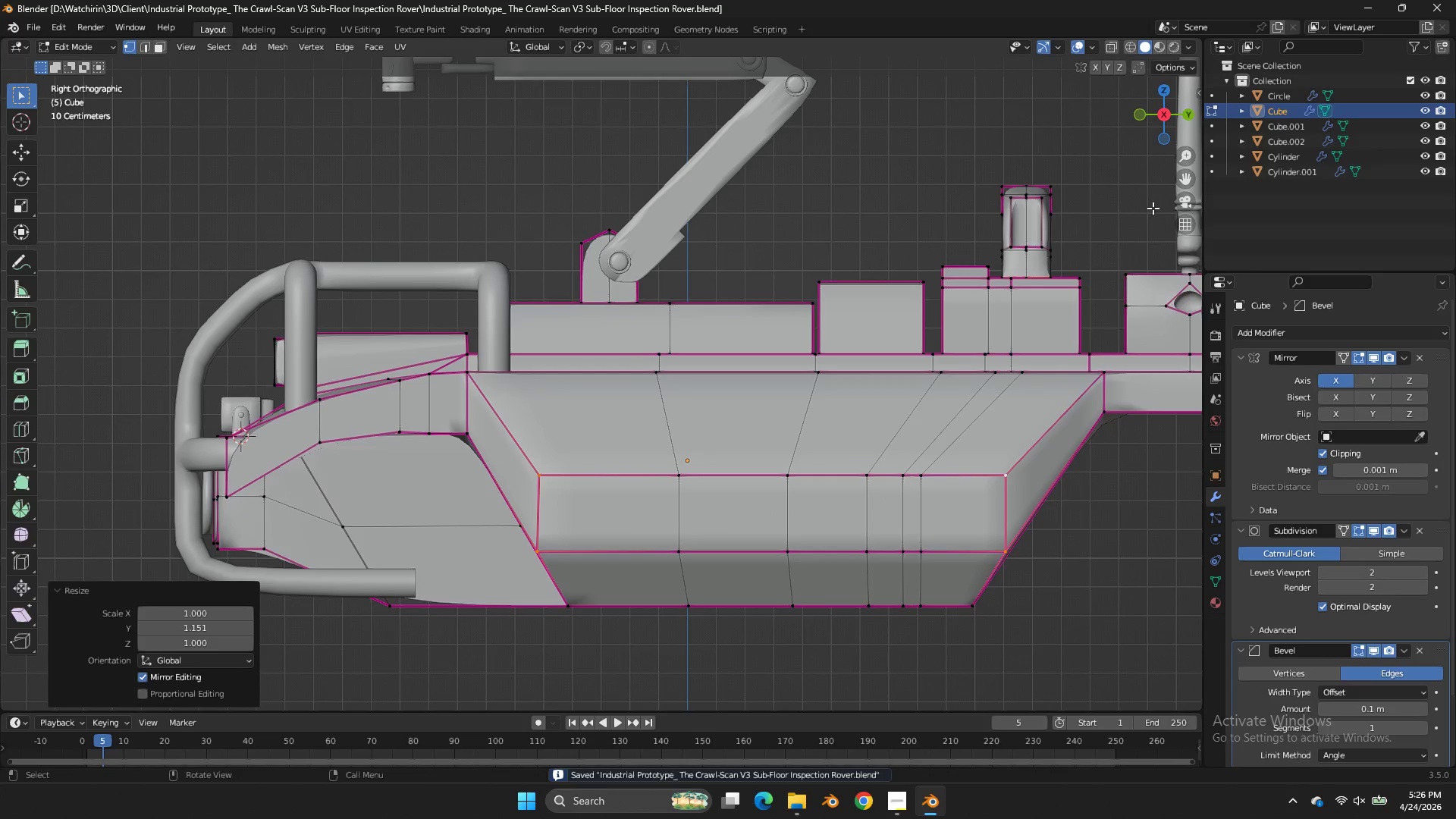 
key(Tab)
 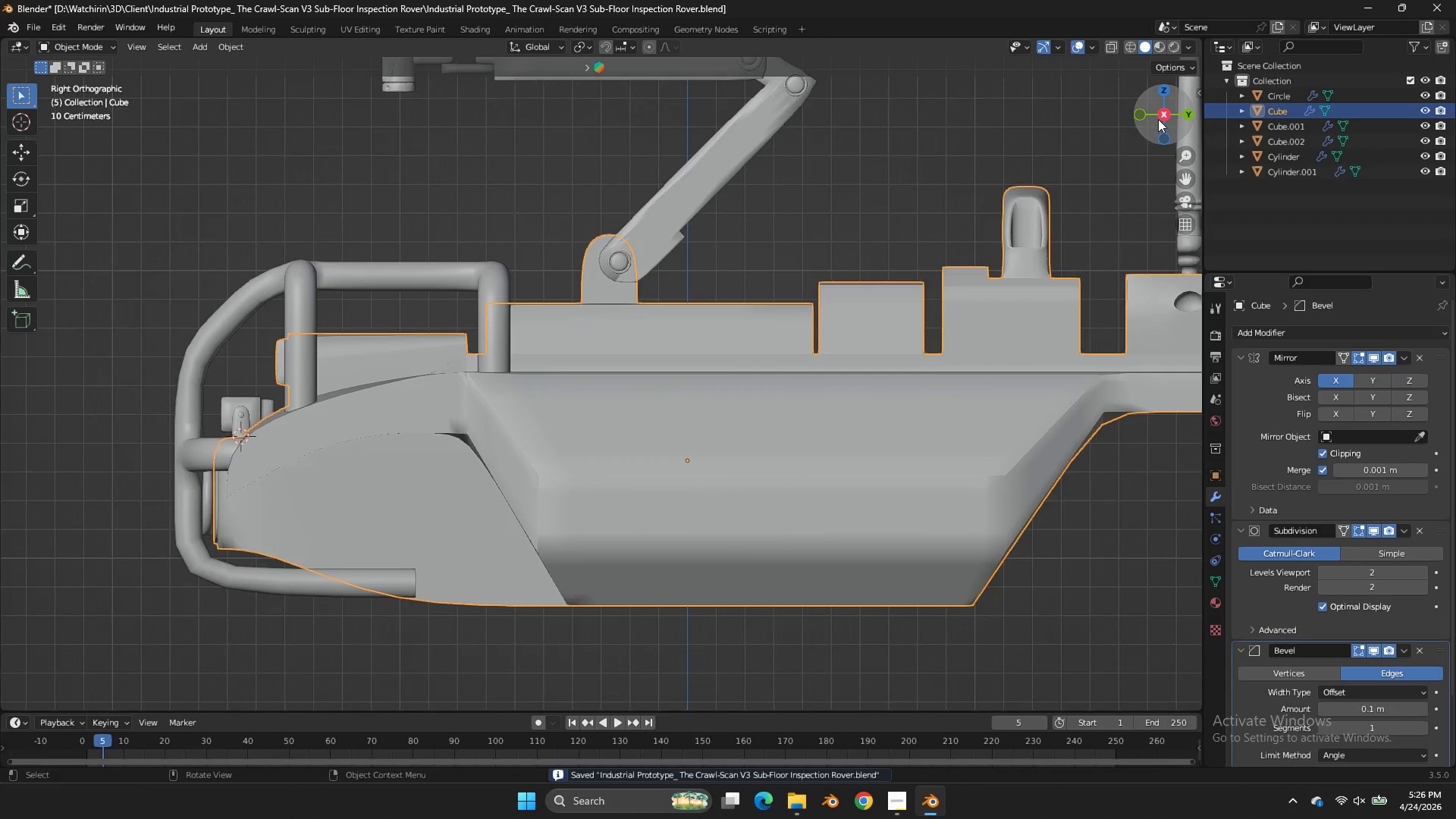 
left_click_drag(start_coordinate=[1158, 119], to_coordinate=[1008, 99])
 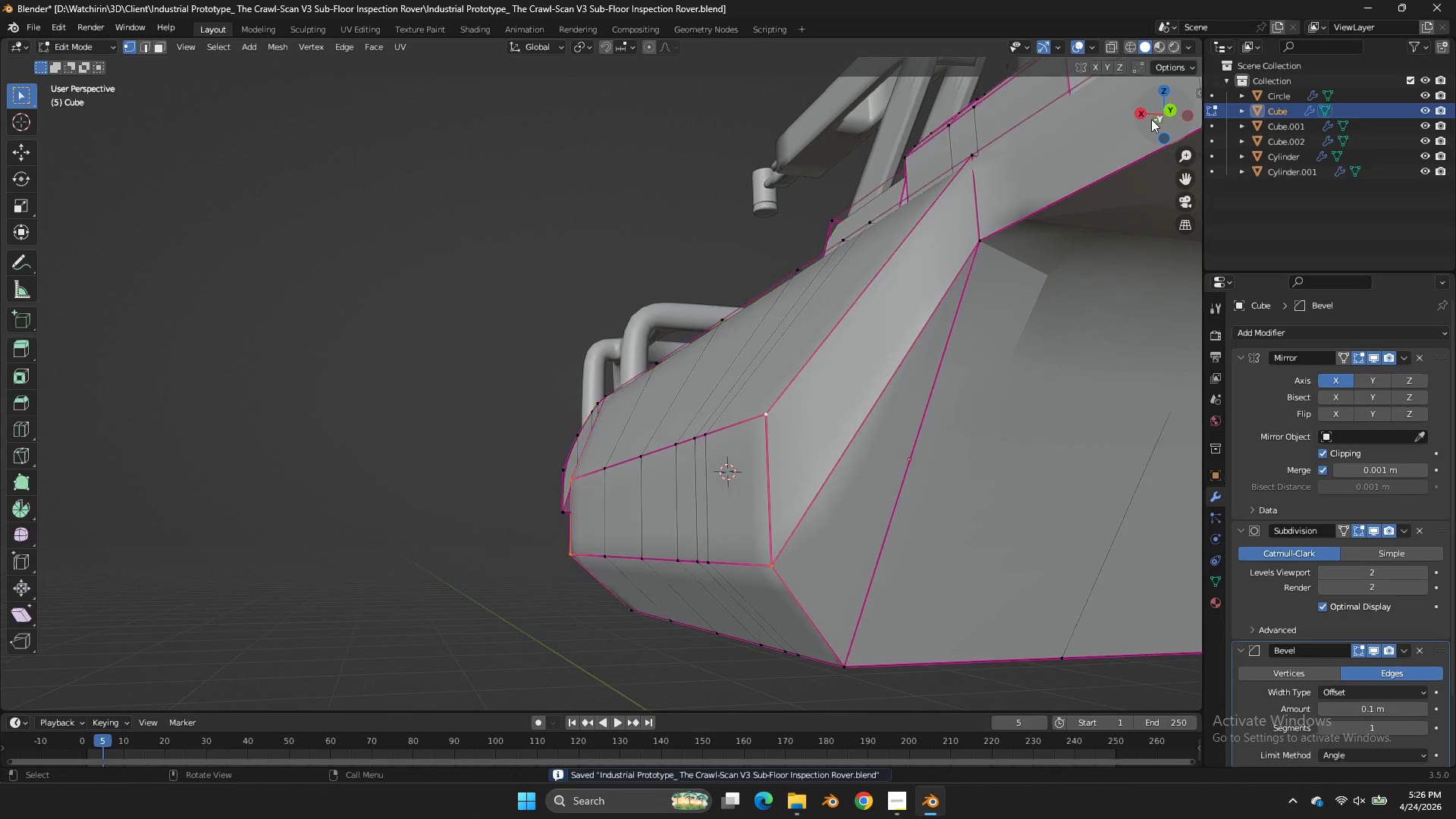 
key(Tab)
 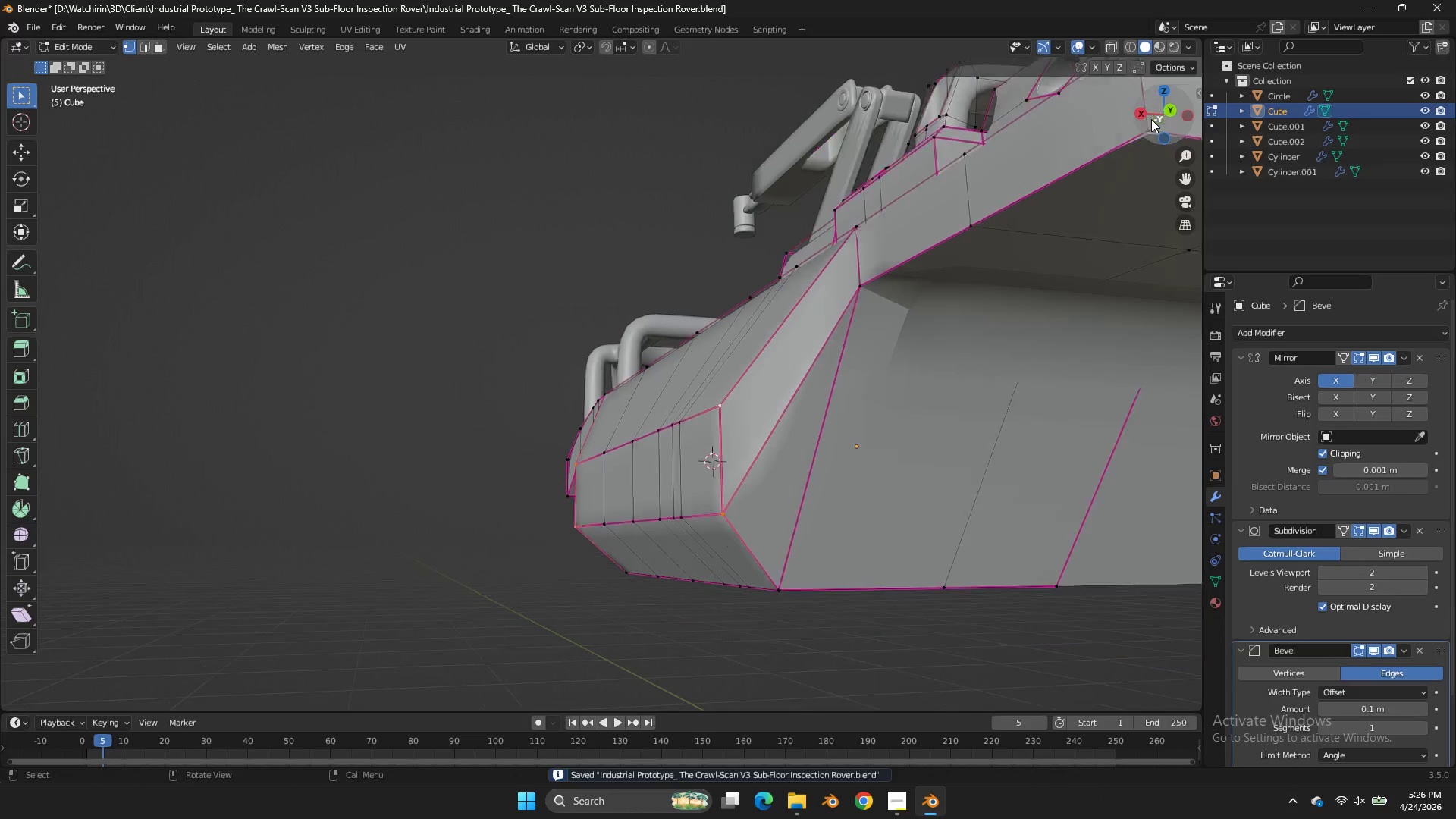 
key(Tab)
 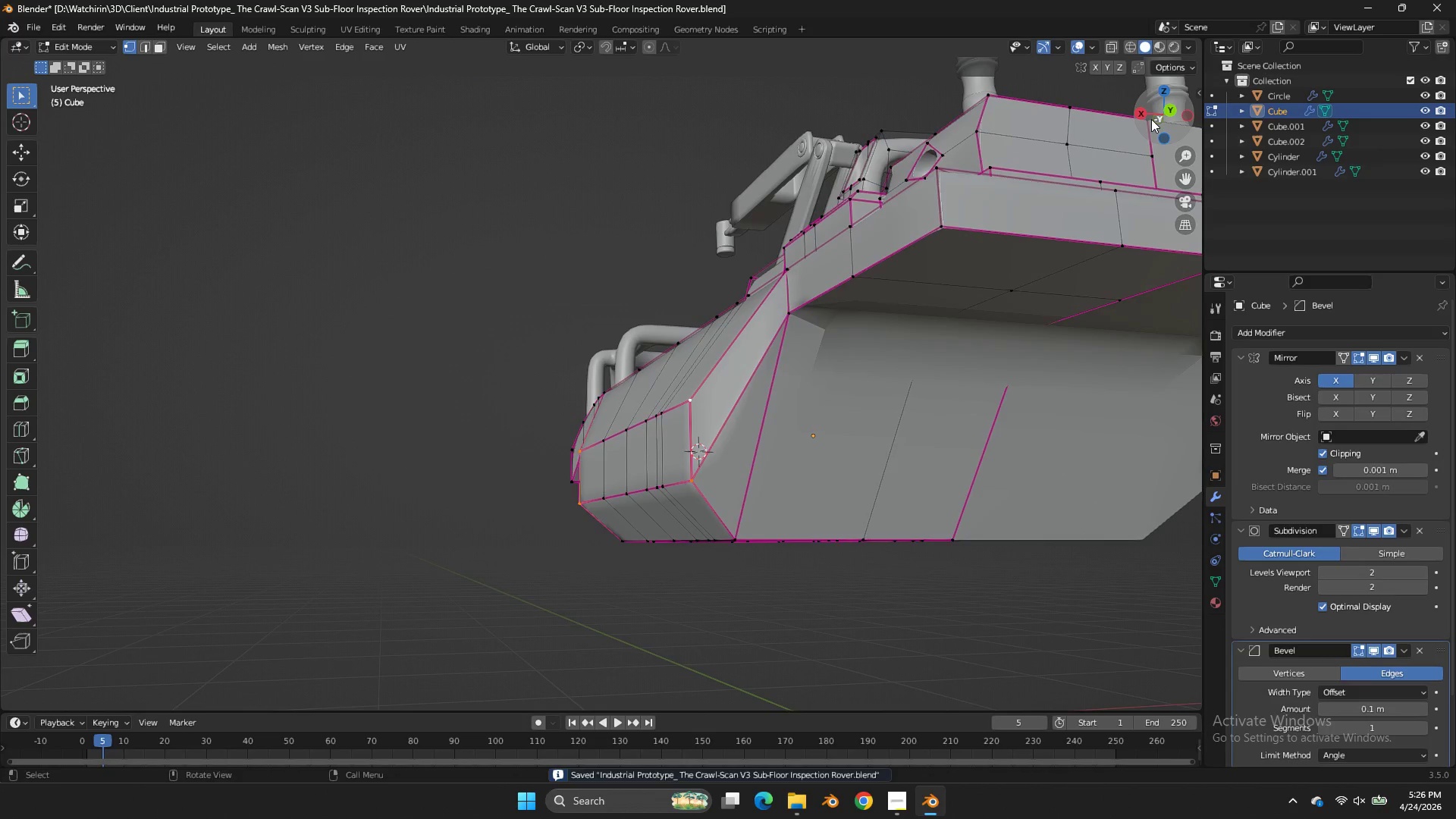 
scroll: coordinate [1151, 119], scroll_direction: down, amount: 2.0
 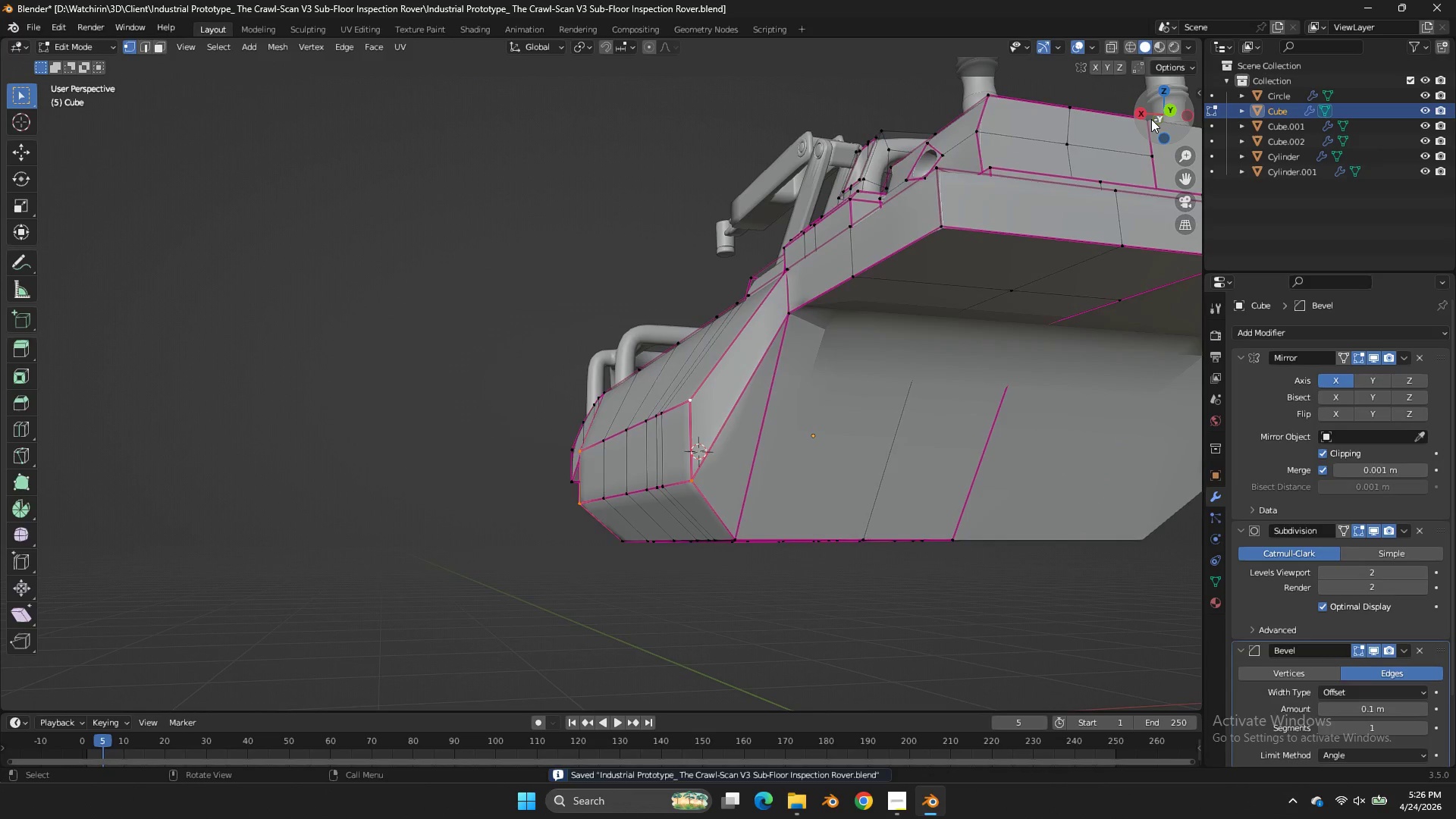 
key(Tab)
 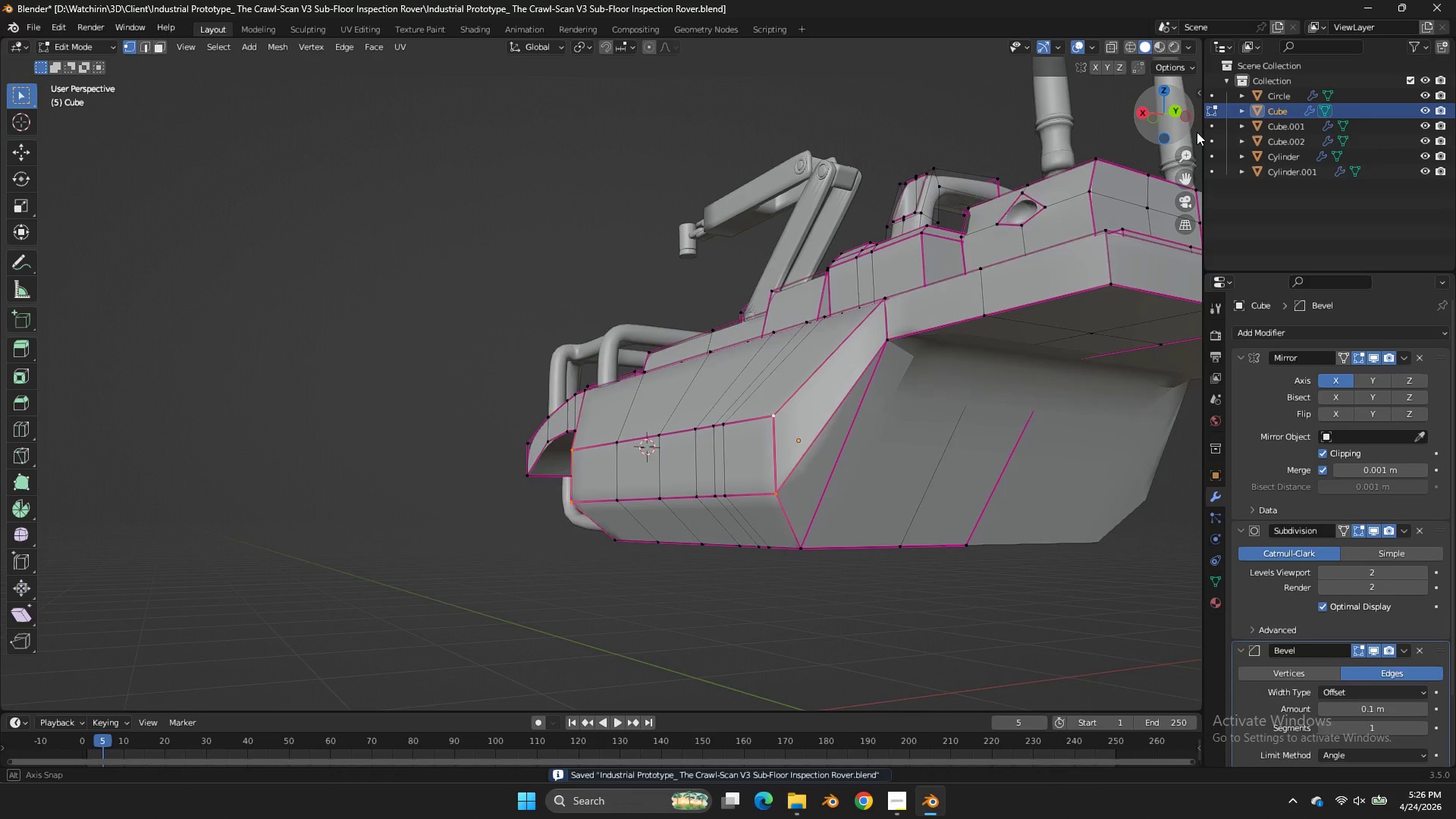 
left_click_drag(start_coordinate=[1161, 124], to_coordinate=[161, 146])
 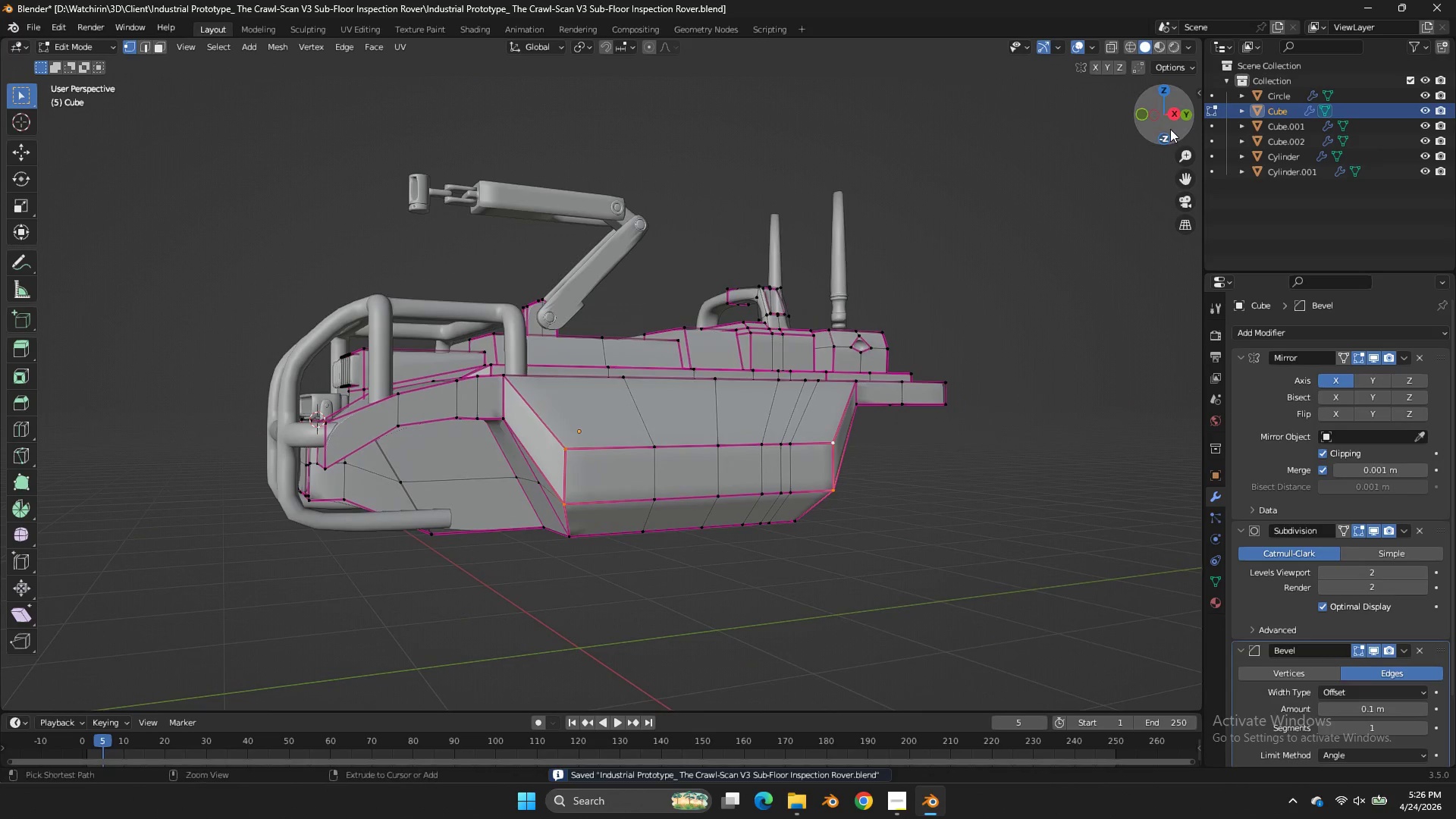 
key(Control+ControlLeft)
 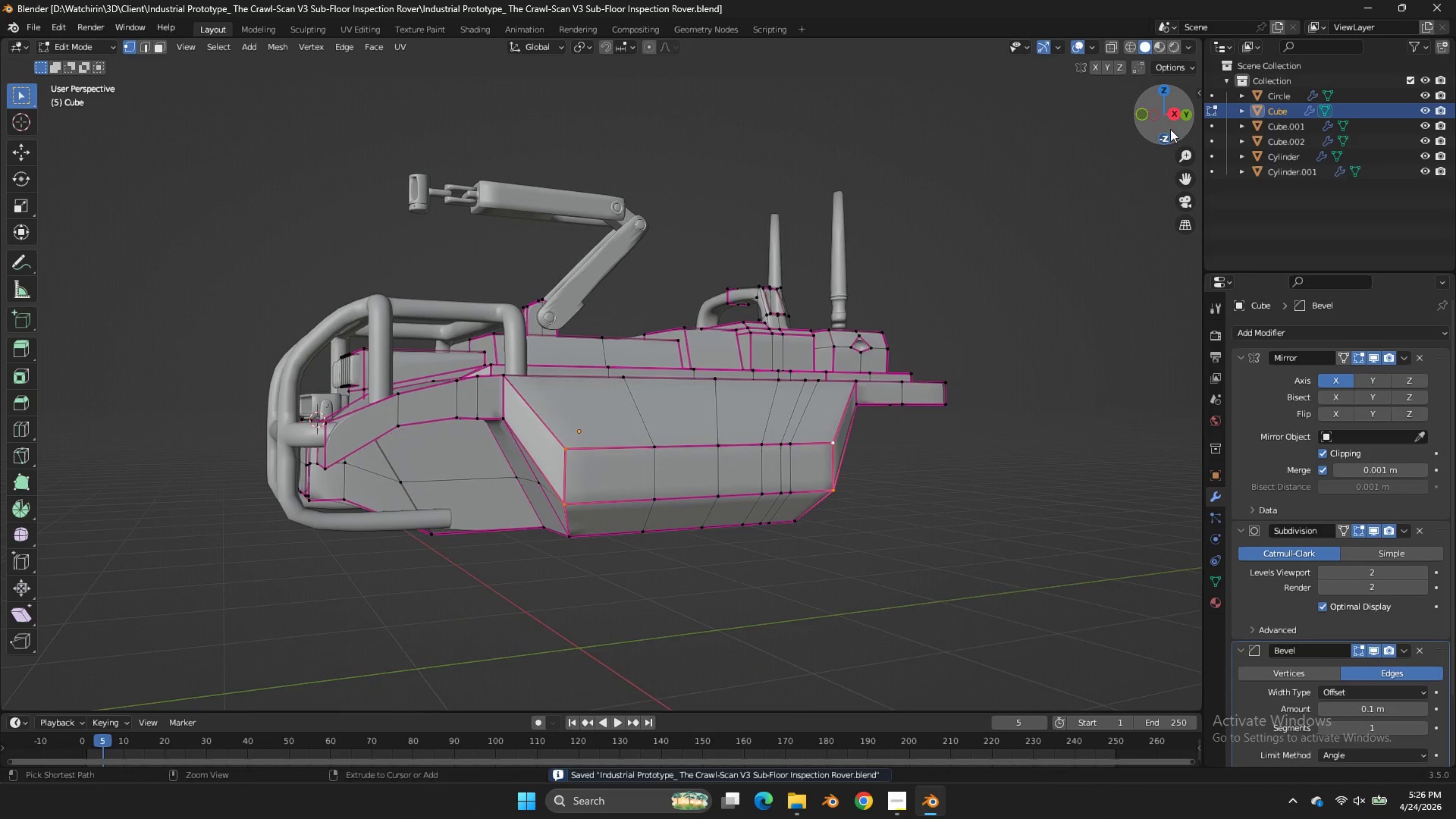 
key(Control+S)
 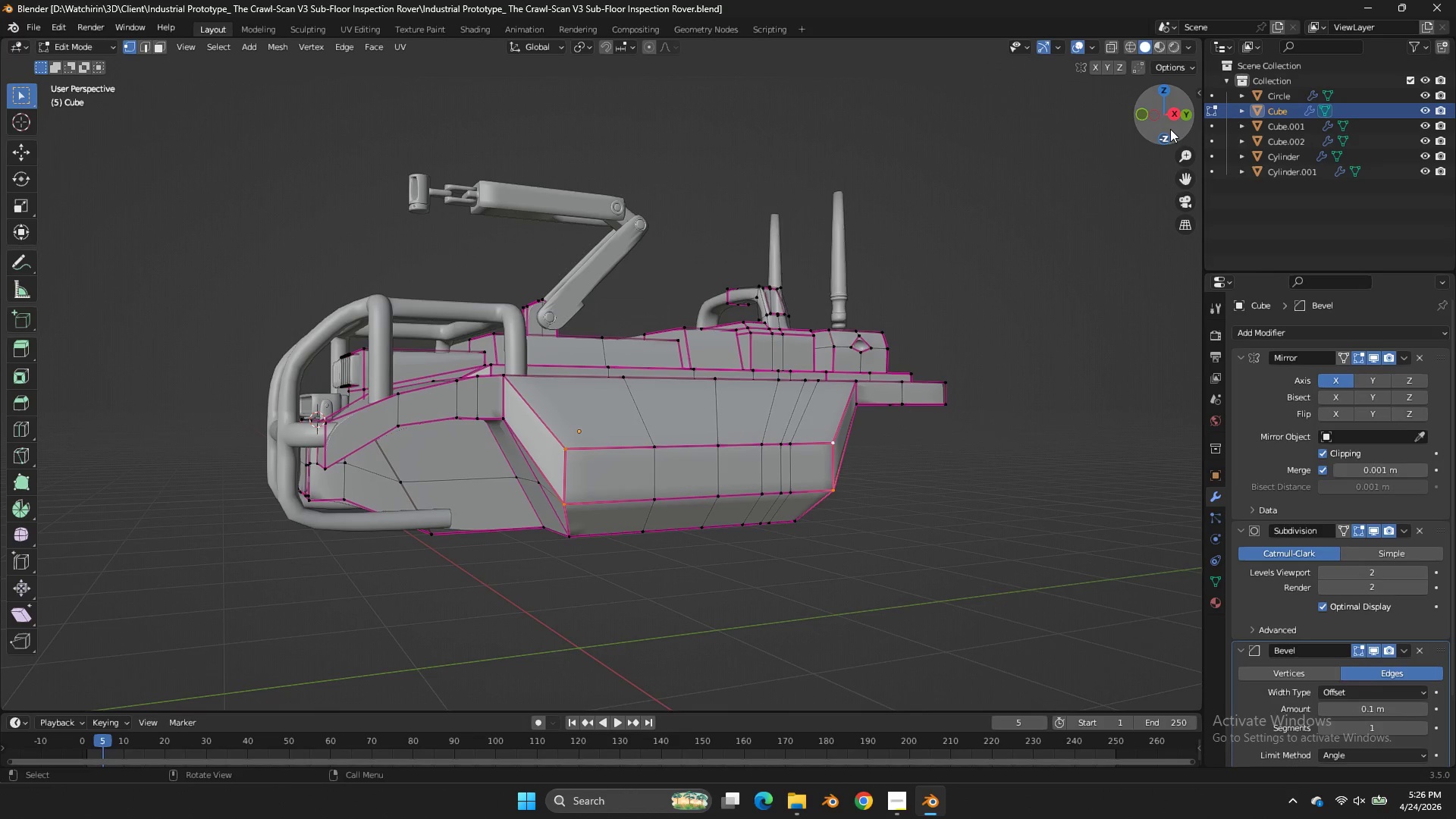 
wait(10.91)
 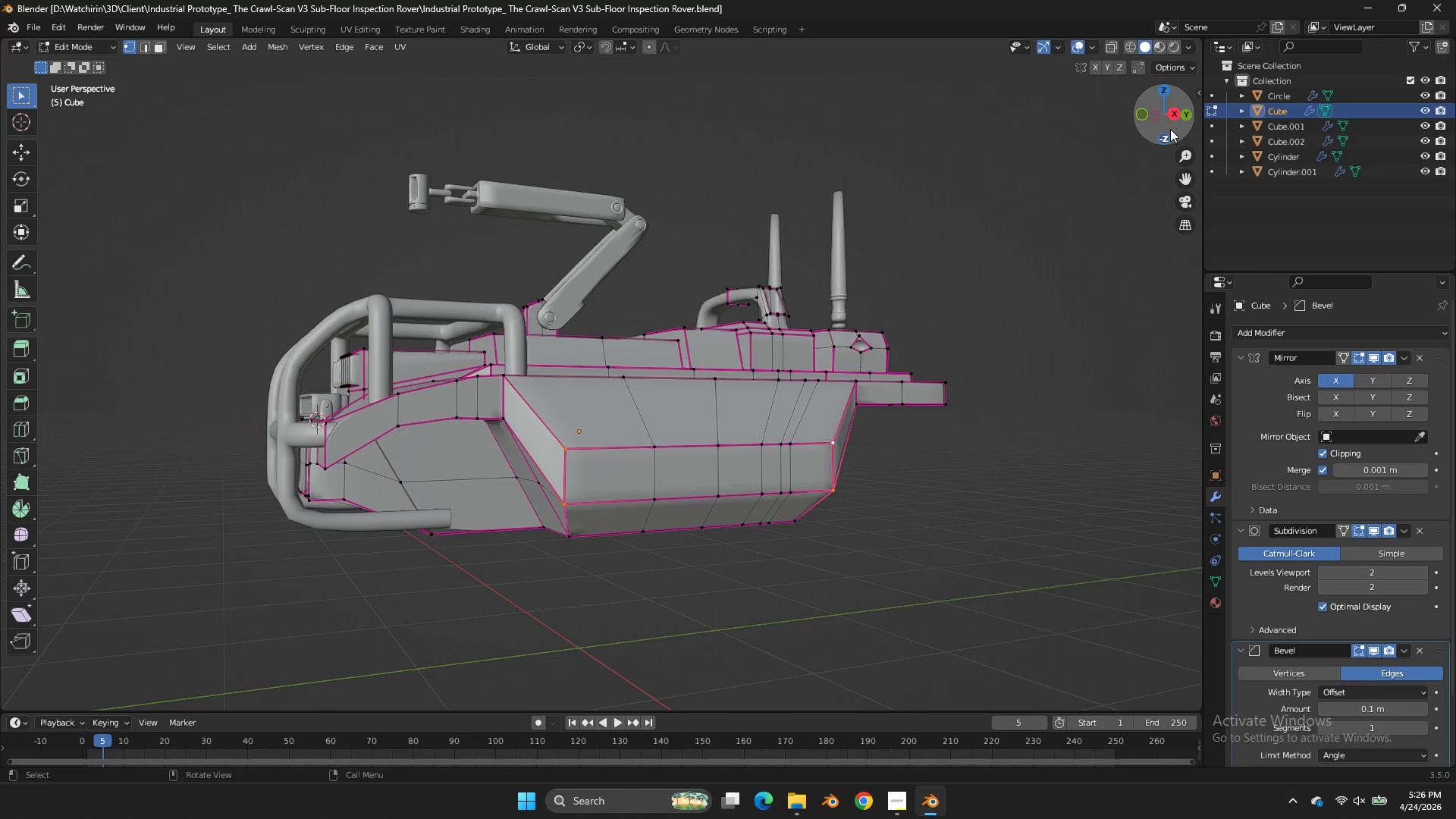 
scroll: coordinate [1015, 193], scroll_direction: none, amount: 0.0
 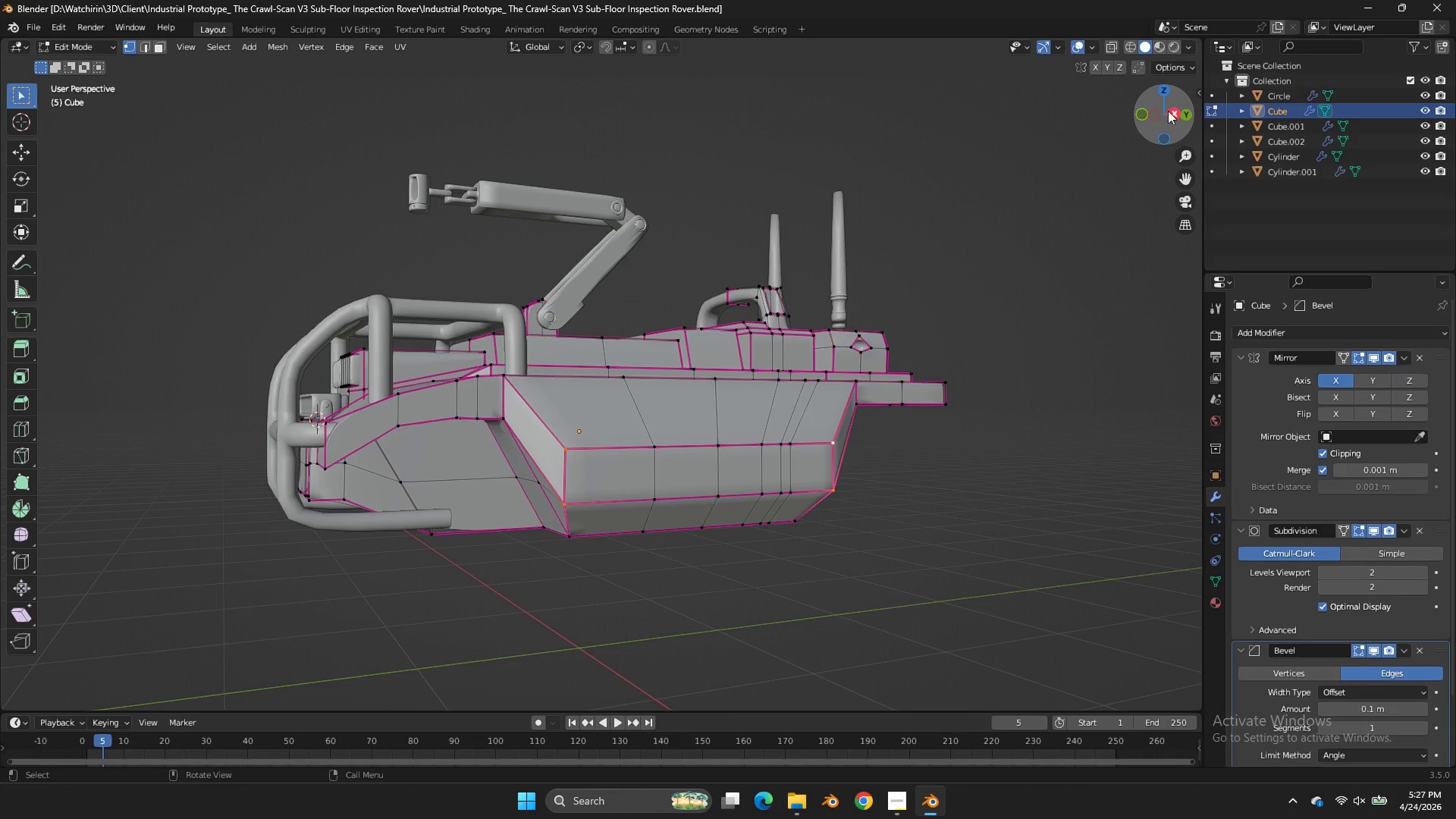 
left_click_drag(start_coordinate=[1169, 109], to_coordinate=[115, 701])
 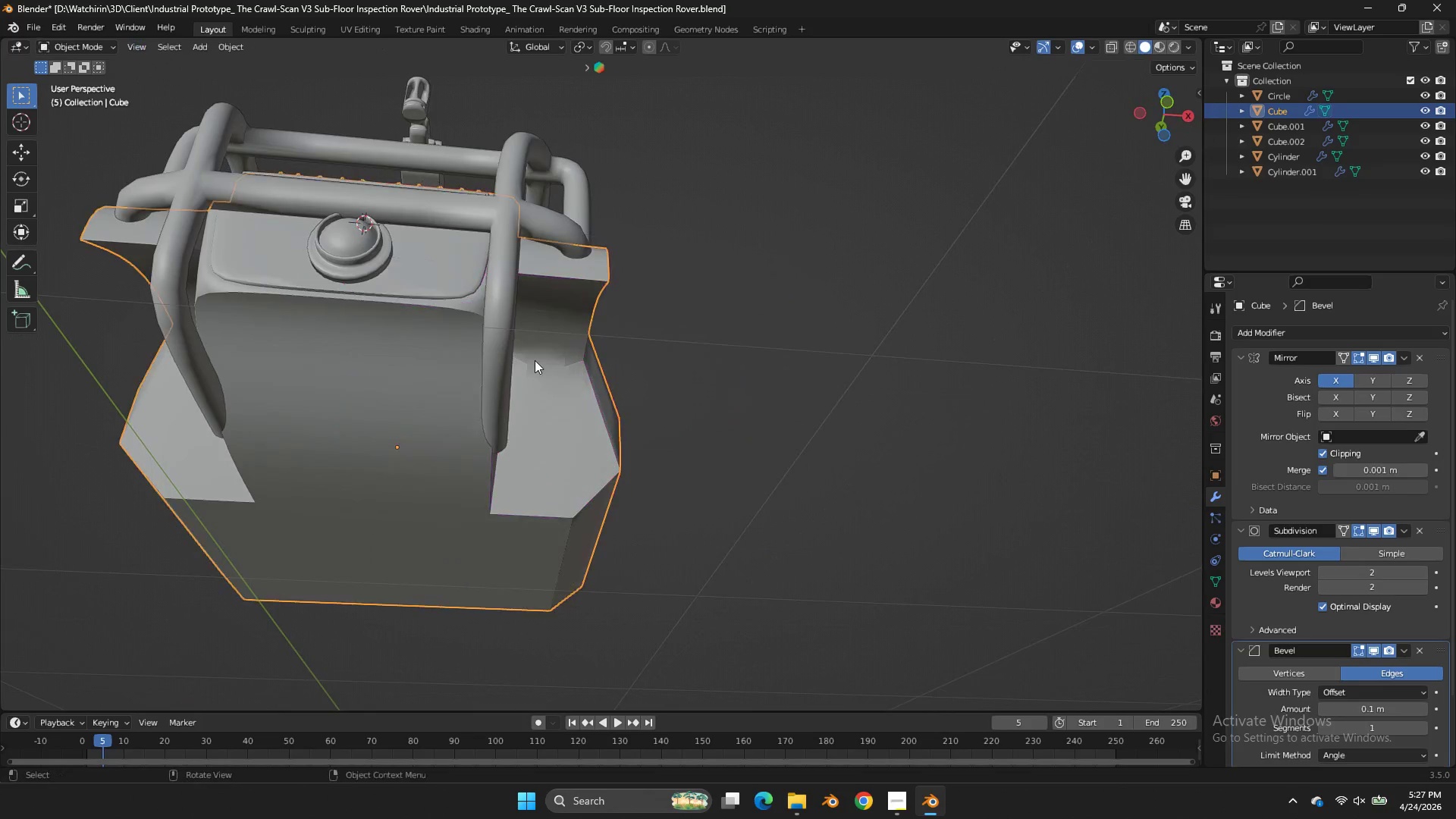 
key(Tab)
 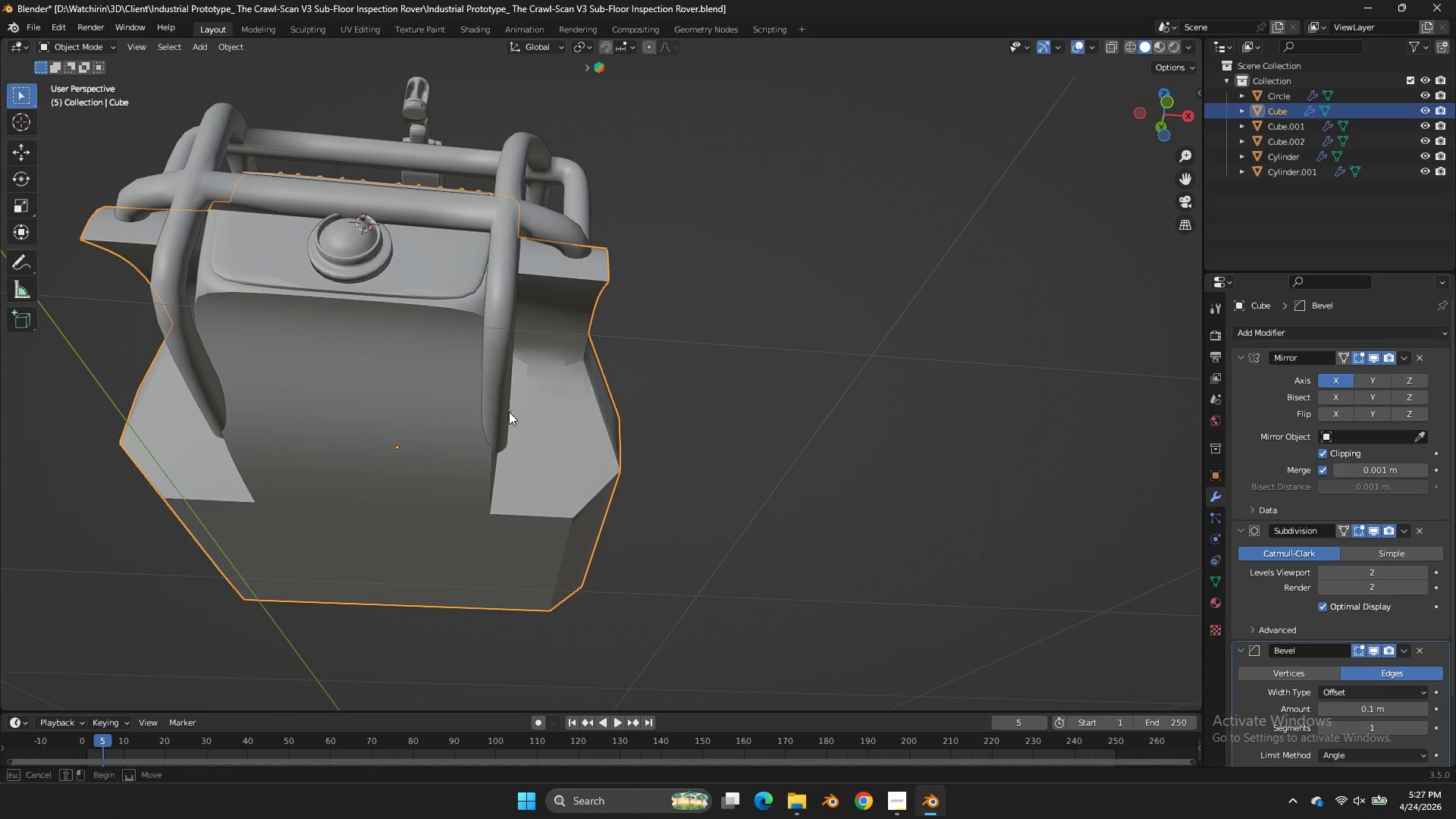 
left_click_drag(start_coordinate=[513, 410], to_coordinate=[508, 412])
 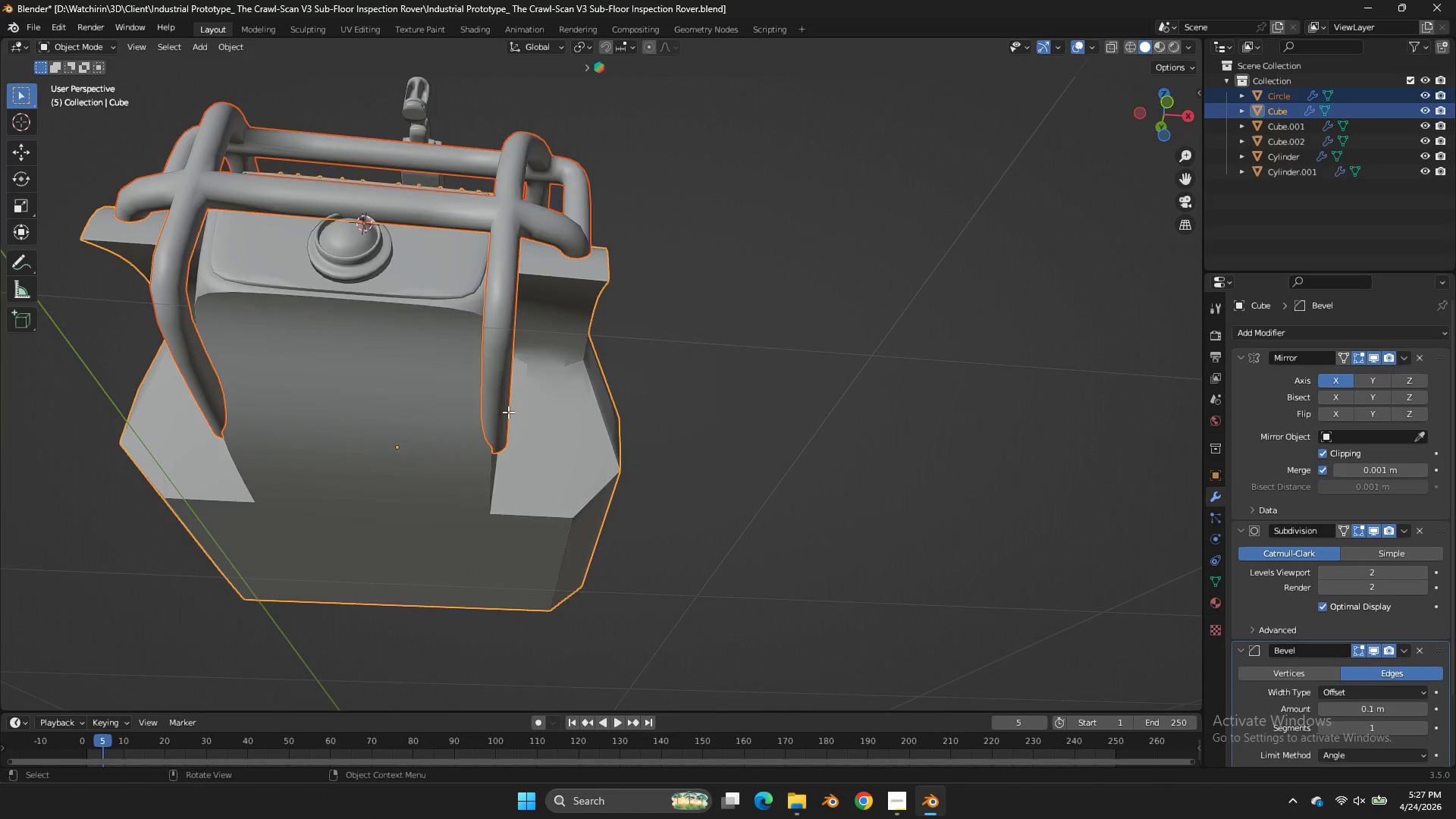 
key(Tab)
 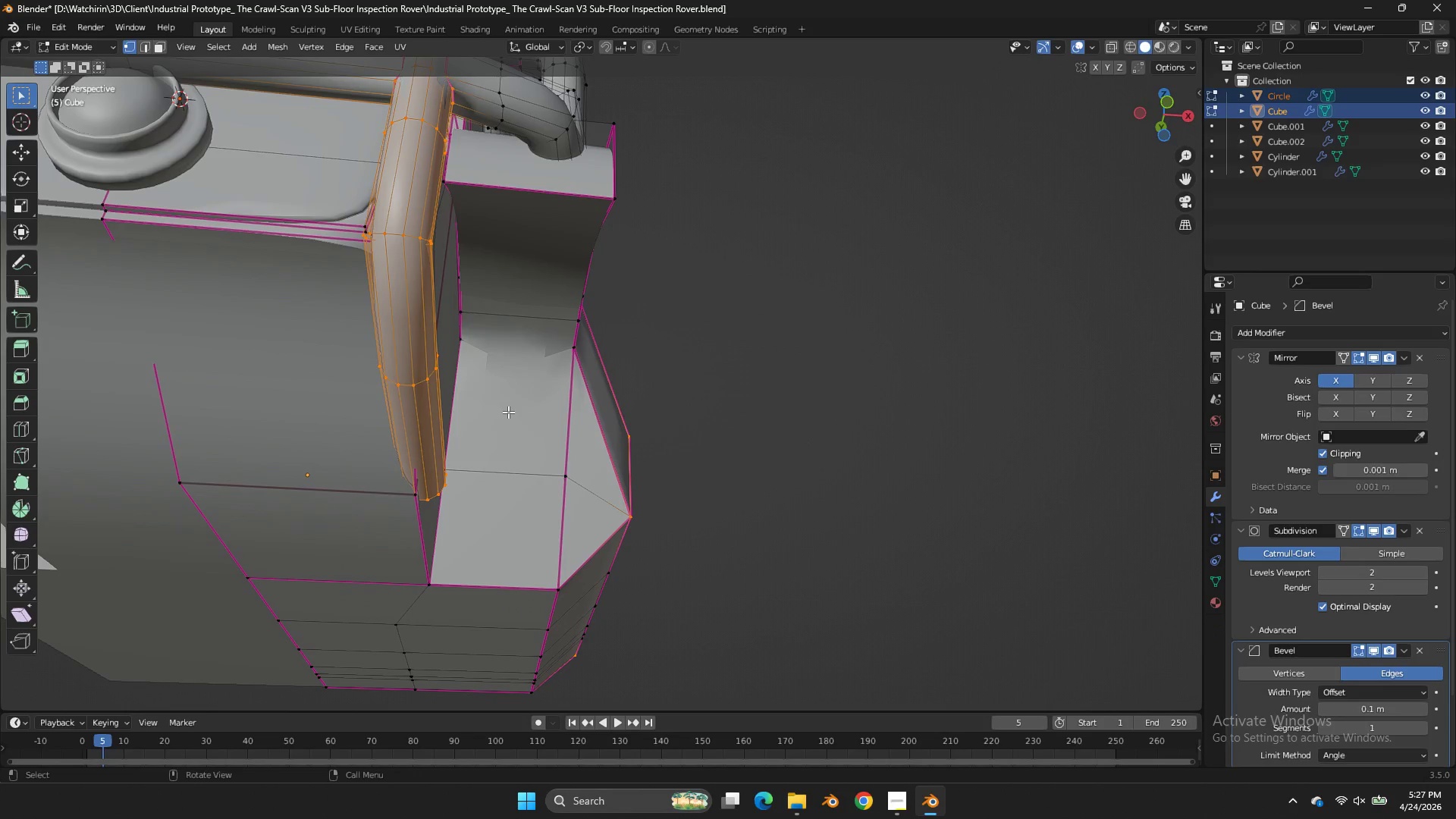 
key(Z)
 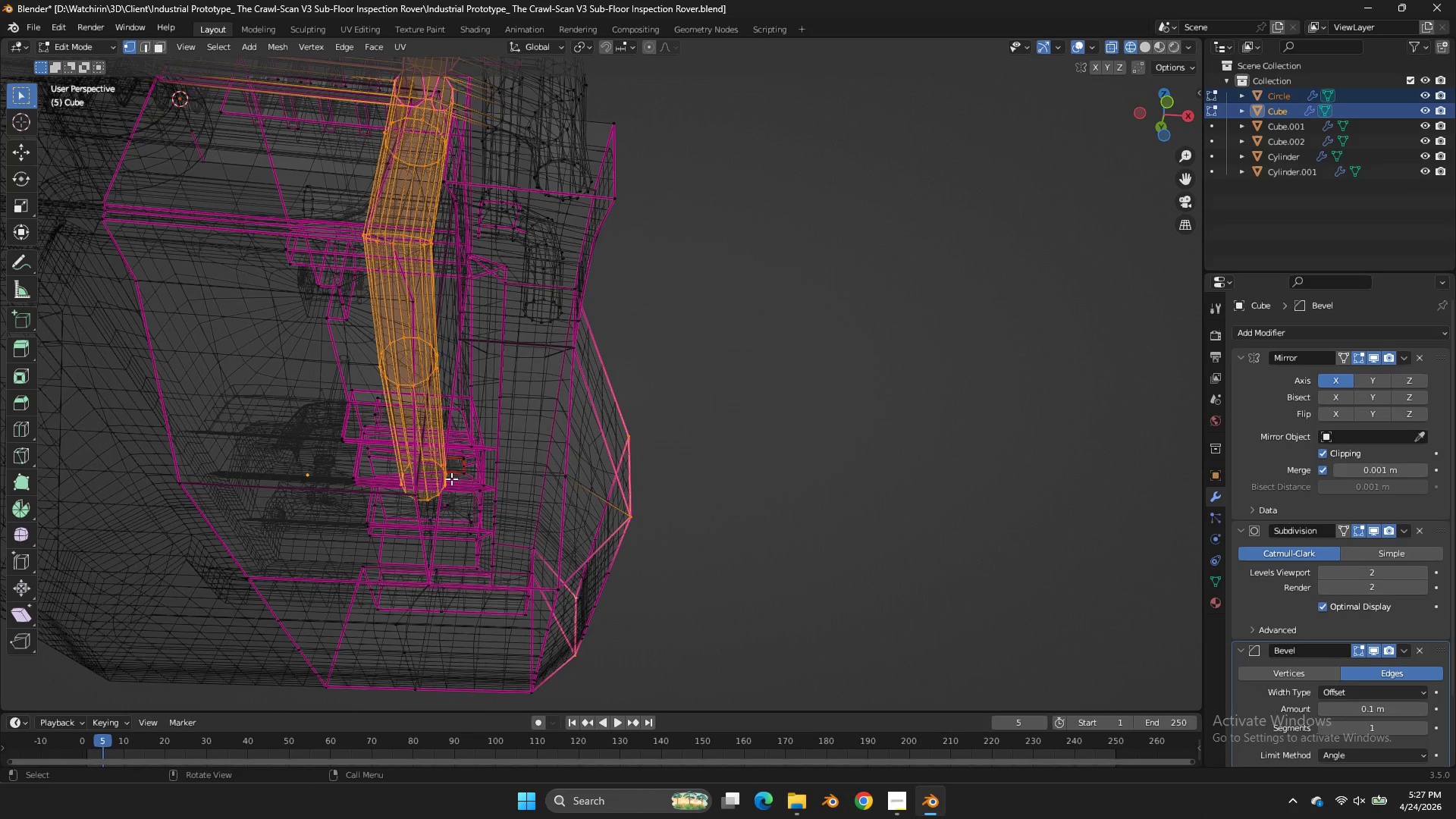 
scroll: coordinate [508, 412], scroll_direction: up, amount: 2.0
 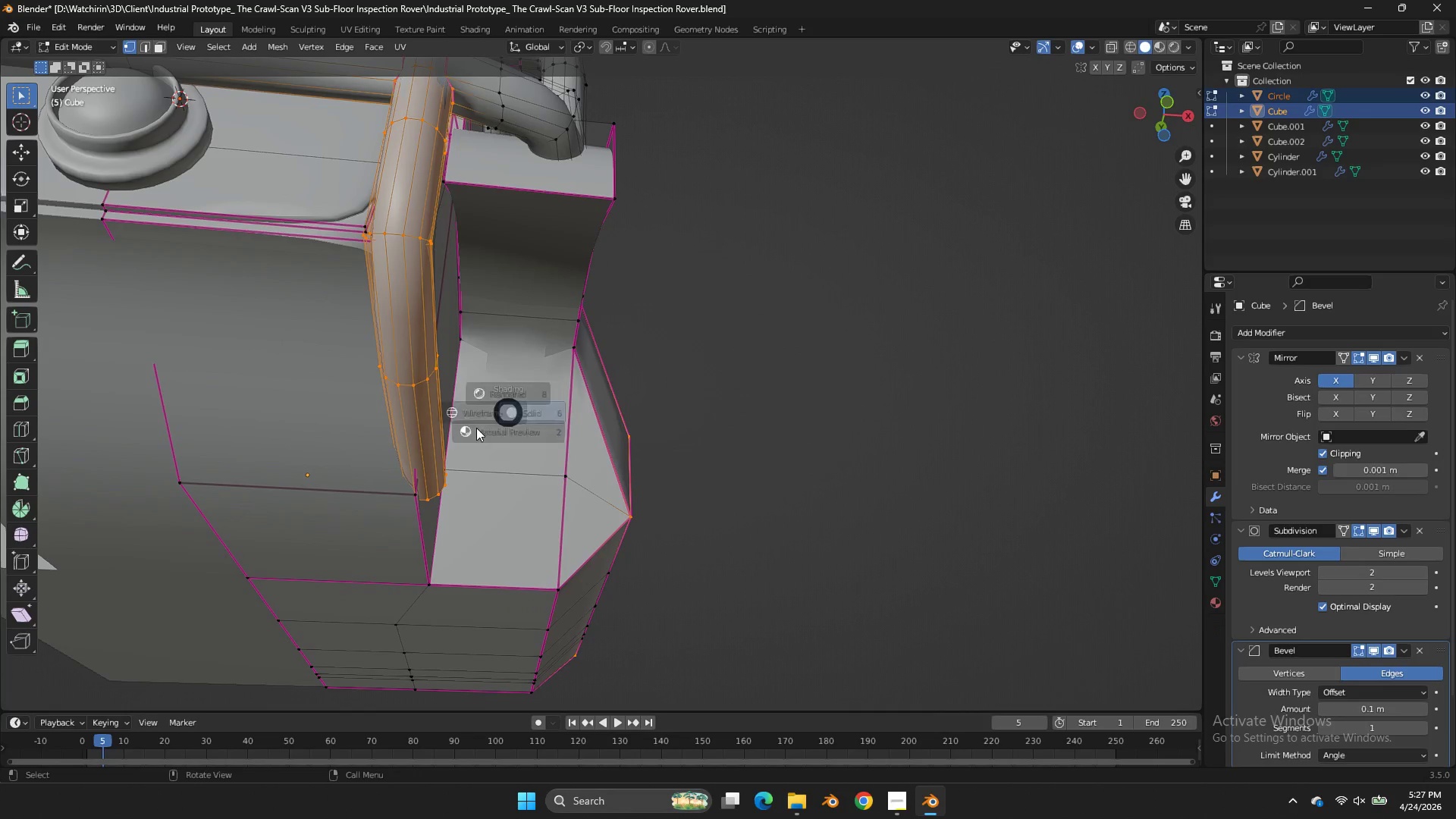 
hold_key(key=AltLeft, duration=3.66)
left_click([439, 488])
 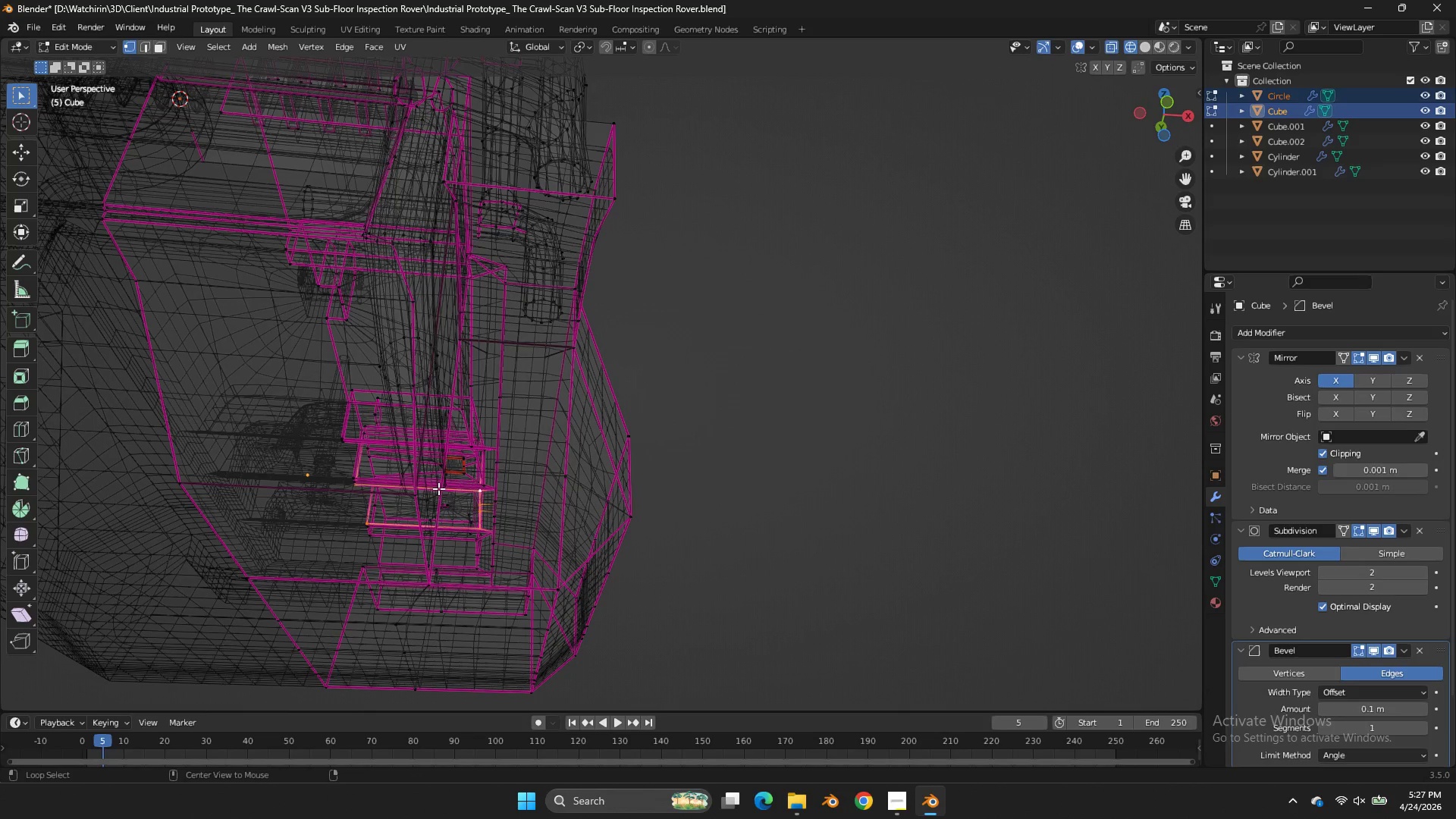 
left_click([438, 488])
 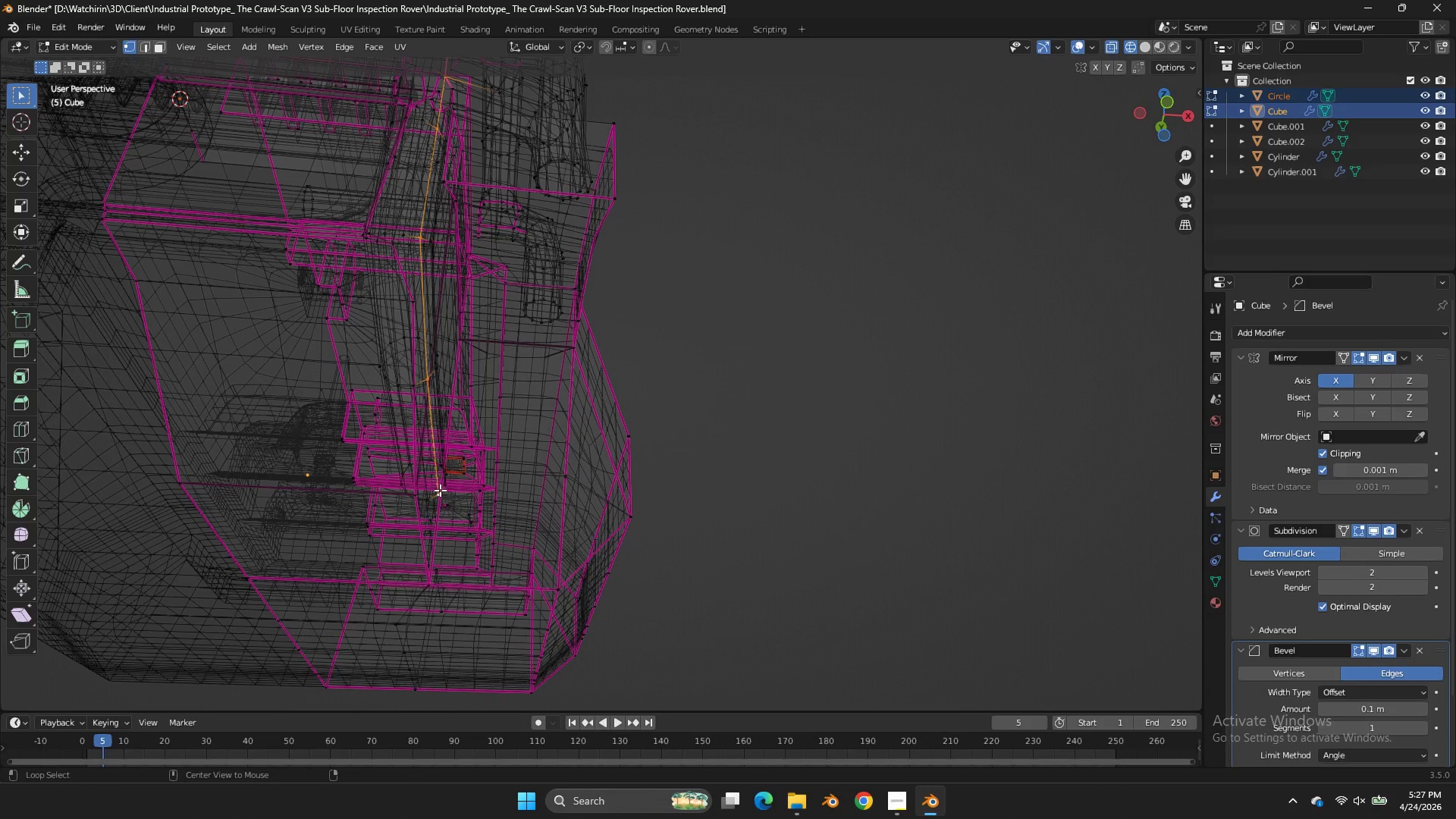 
left_click([440, 490])
 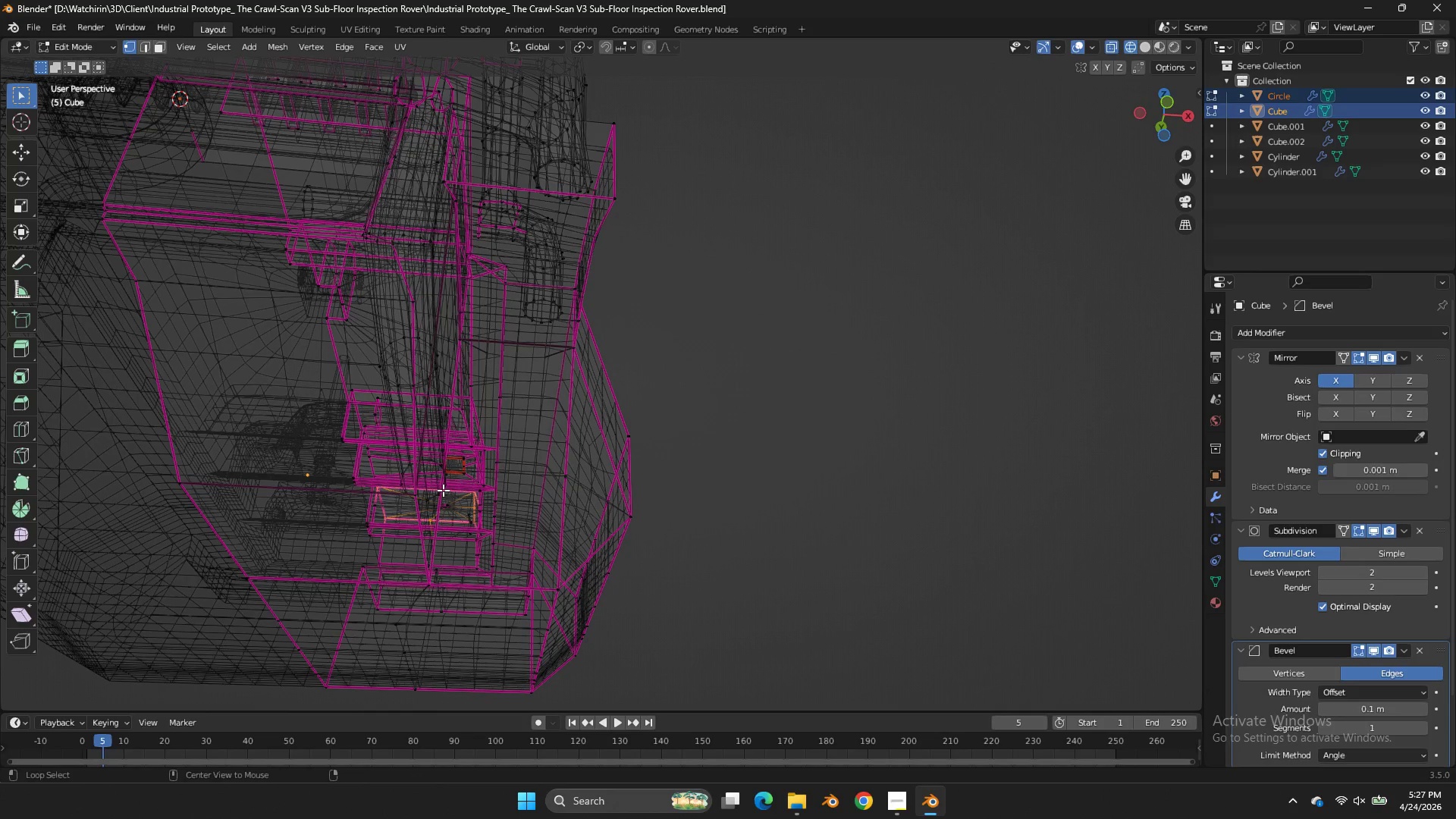 
left_click([443, 490])
 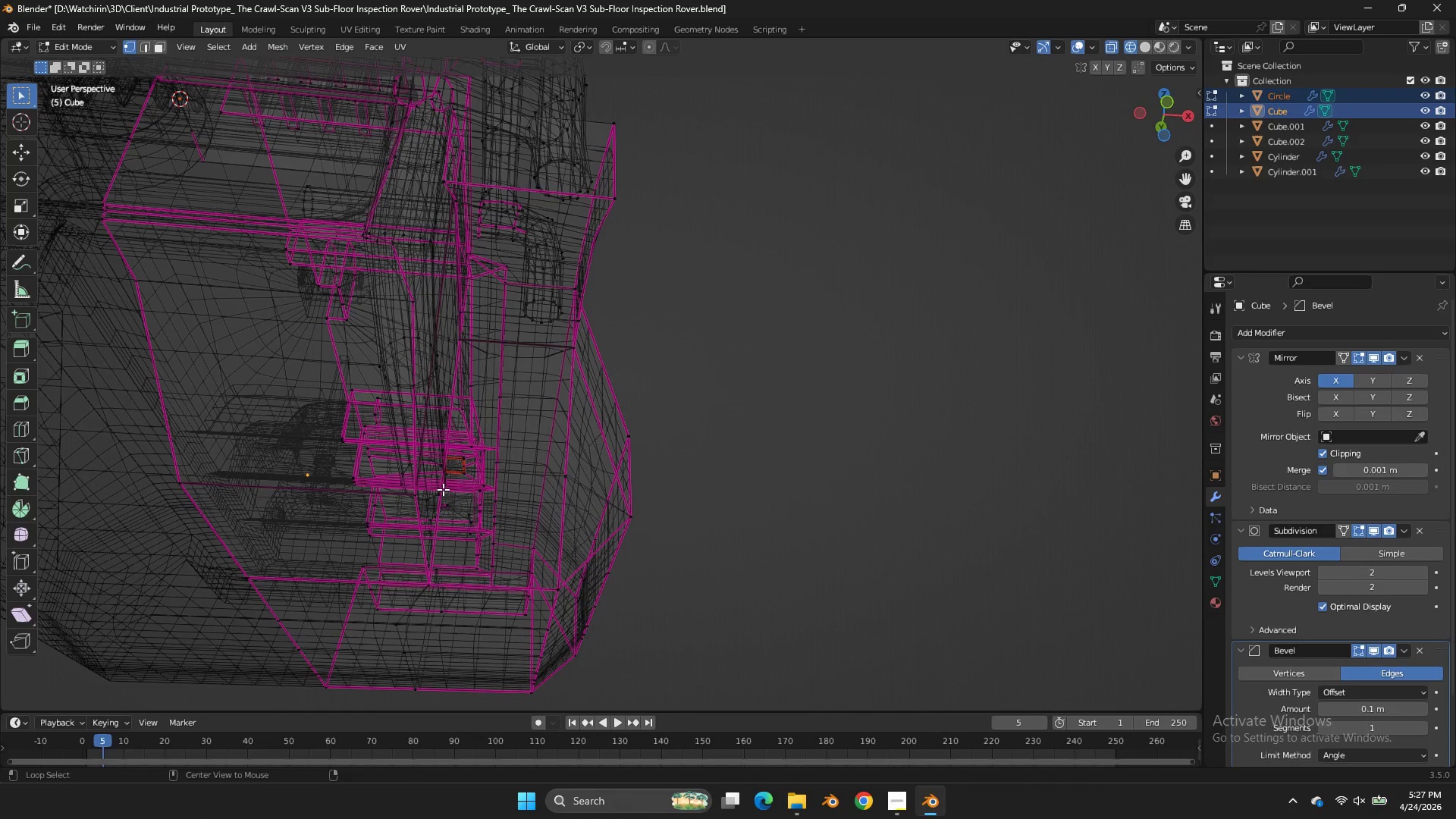 
double_click([443, 488])
 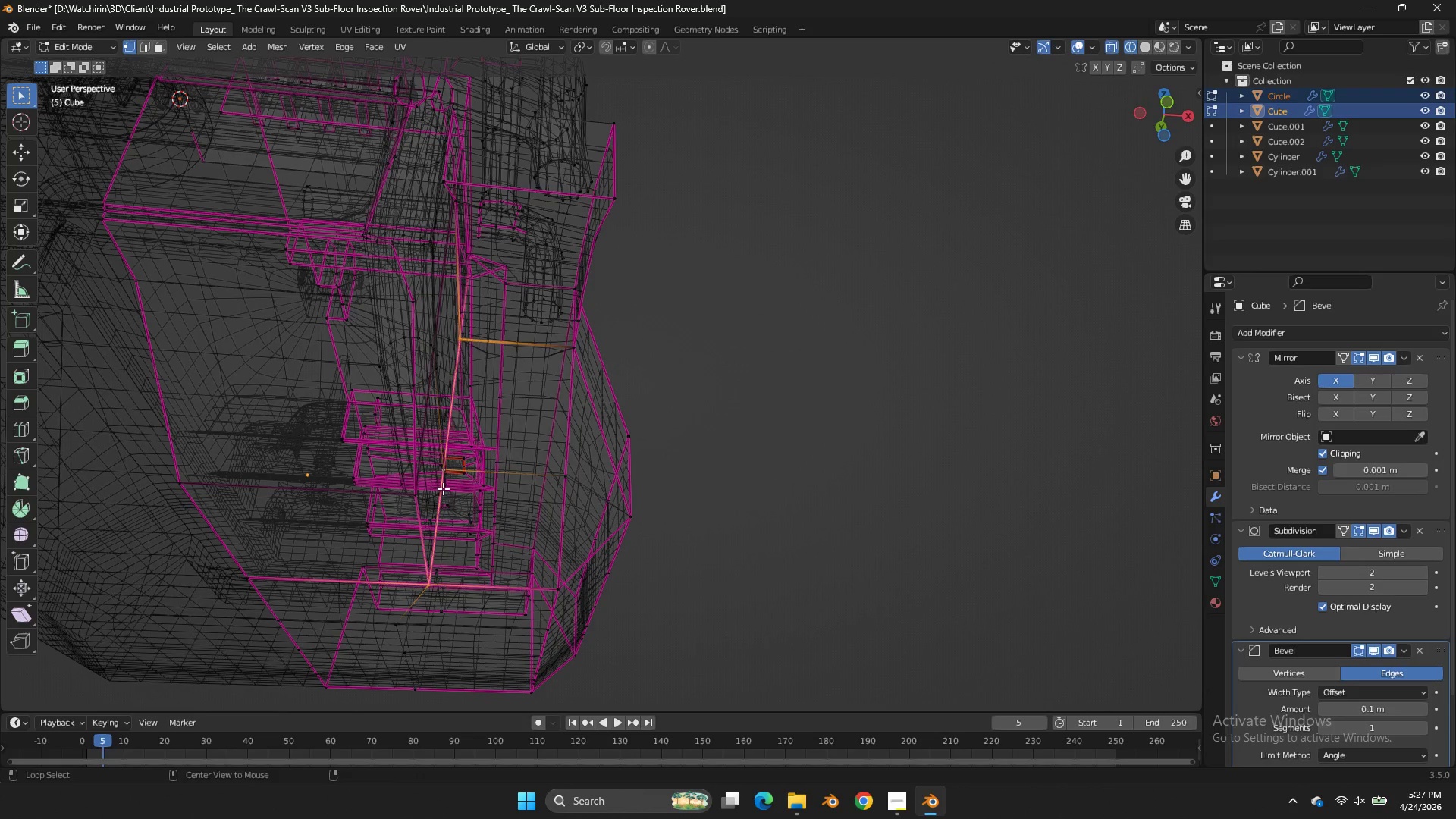 
left_click([443, 488])
 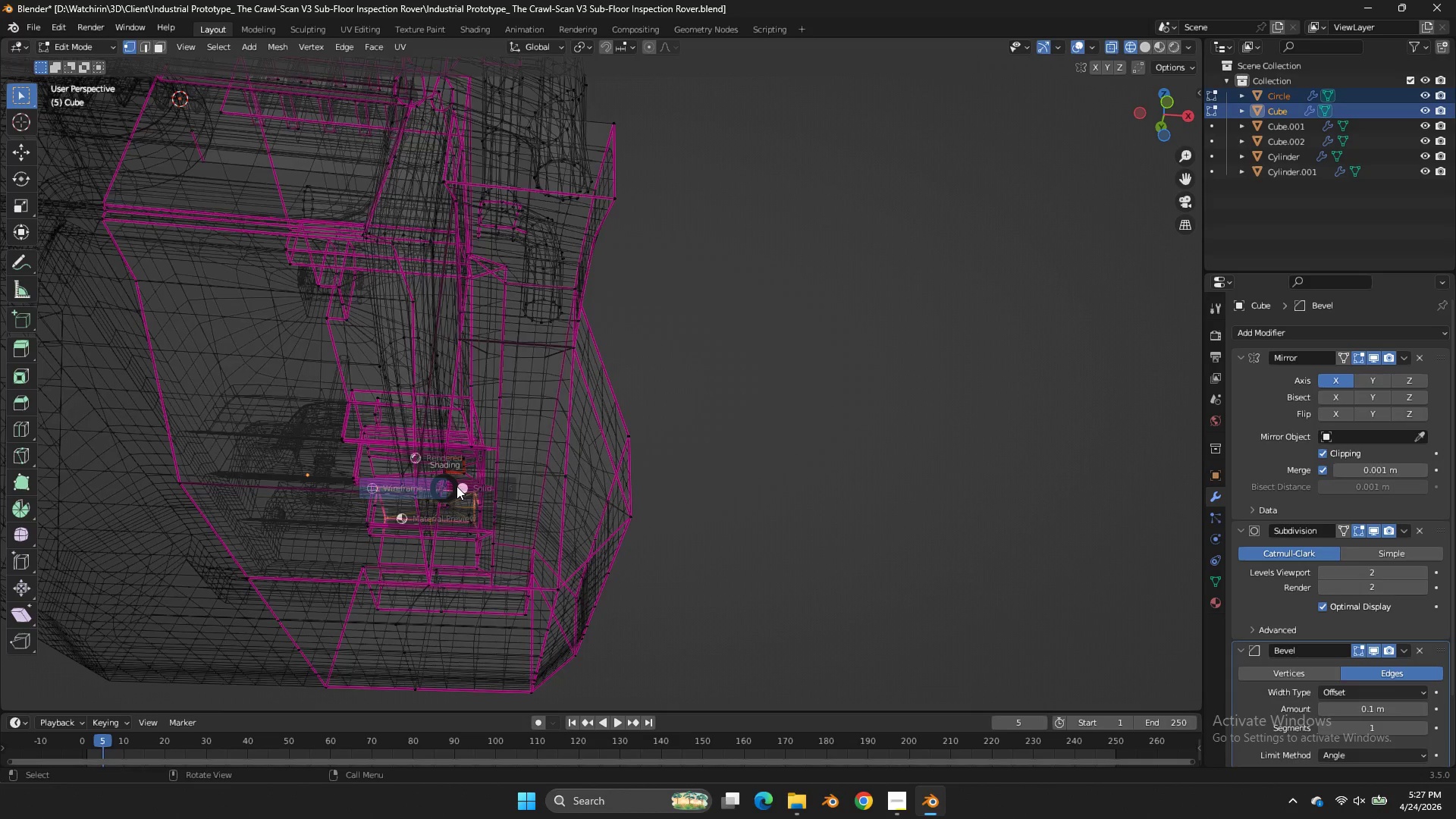 
key(Z)
 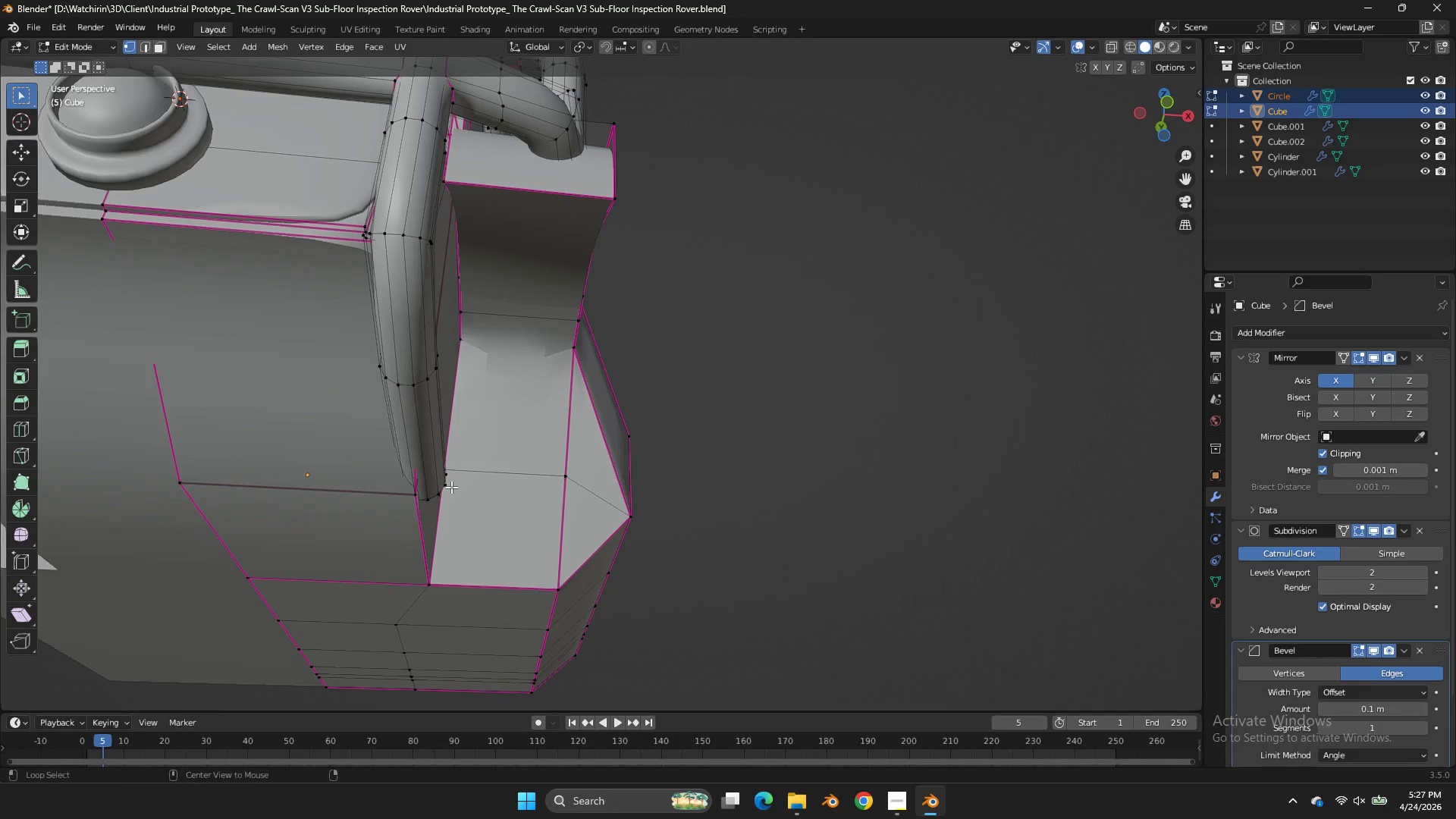 
hold_key(key=AltLeft, duration=1.36)
left_click([435, 496])
 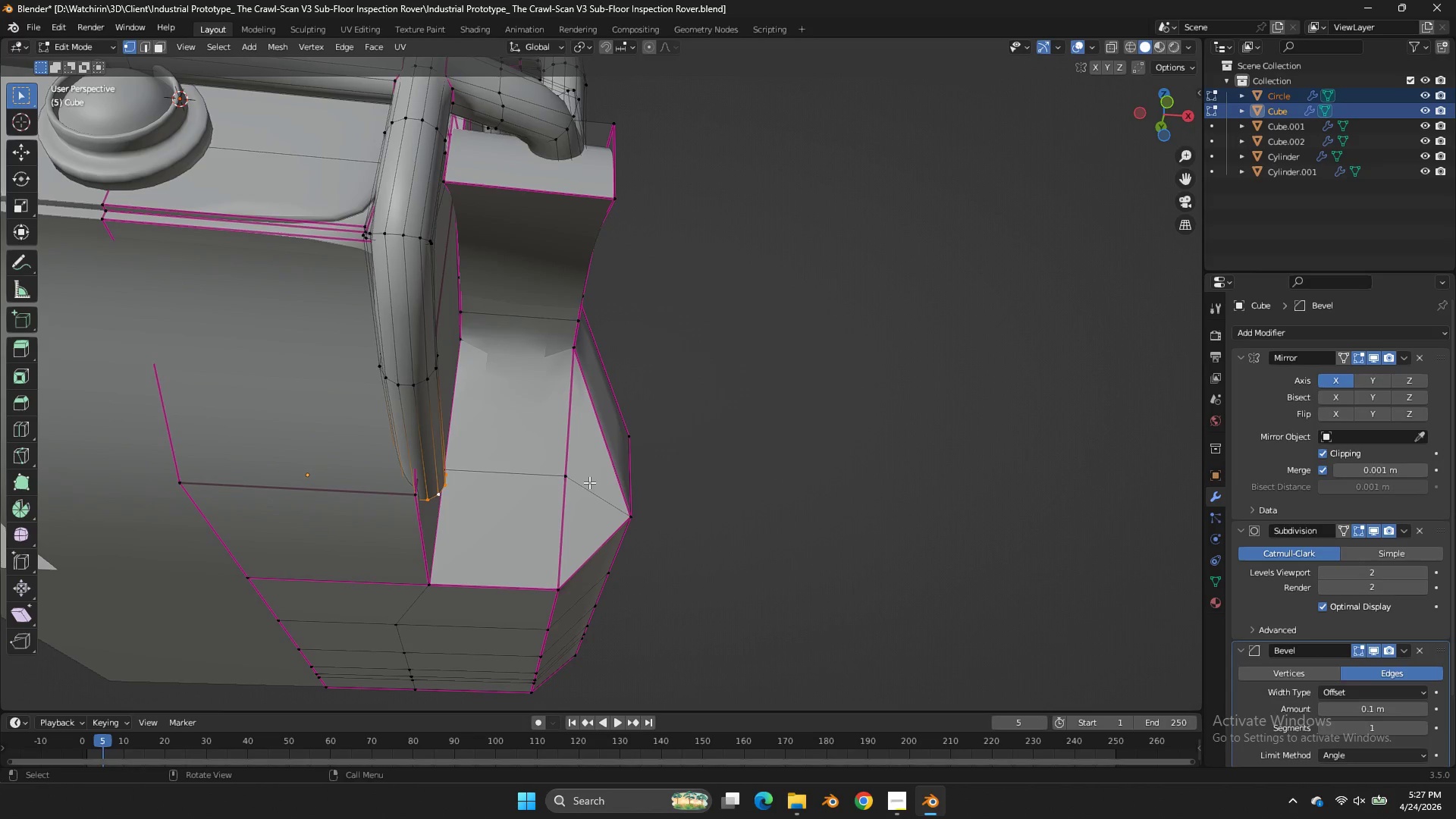 
type(gx)
 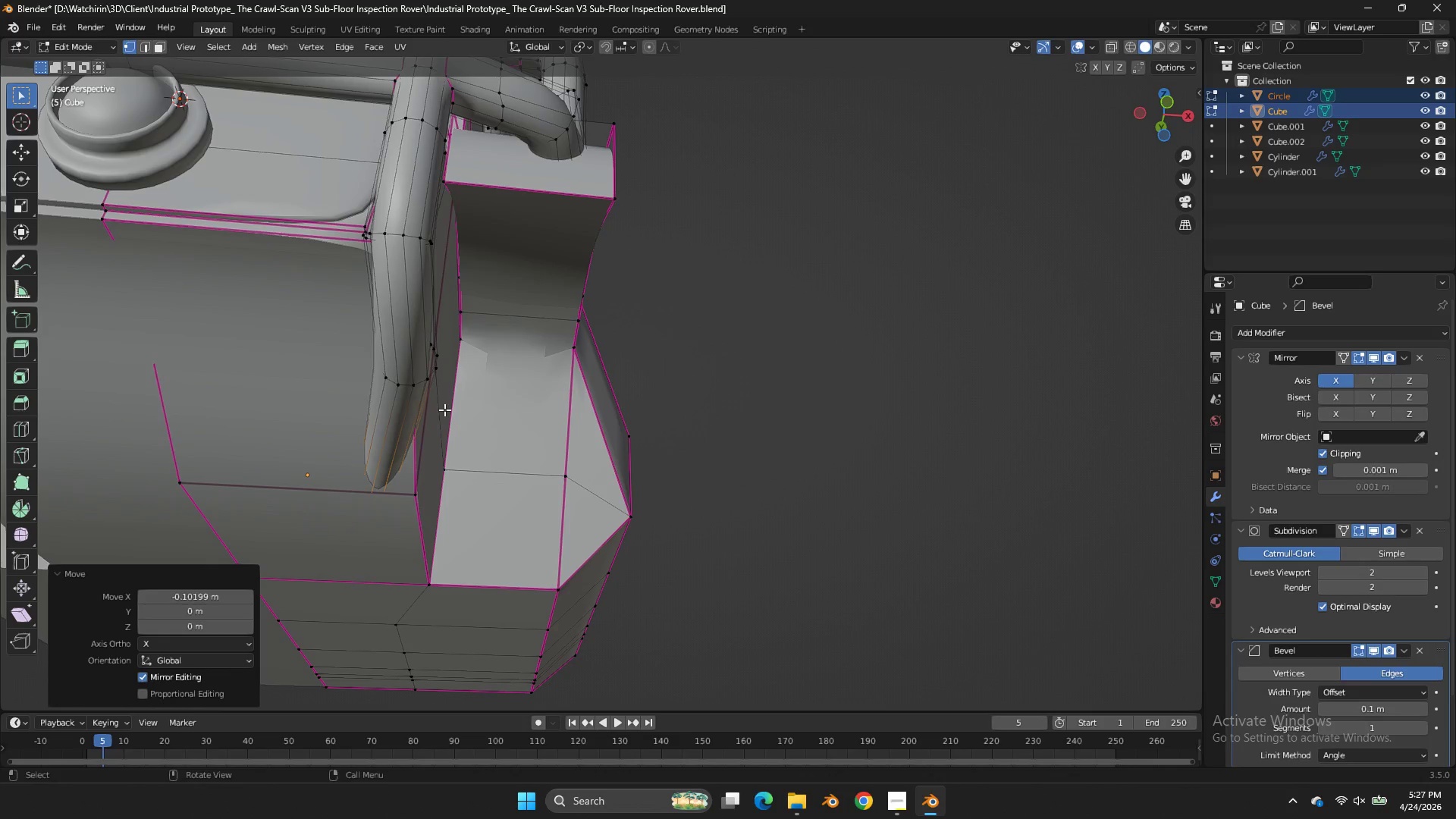 
hold_key(key=AltLeft, duration=1.05)
left_click([416, 381])
 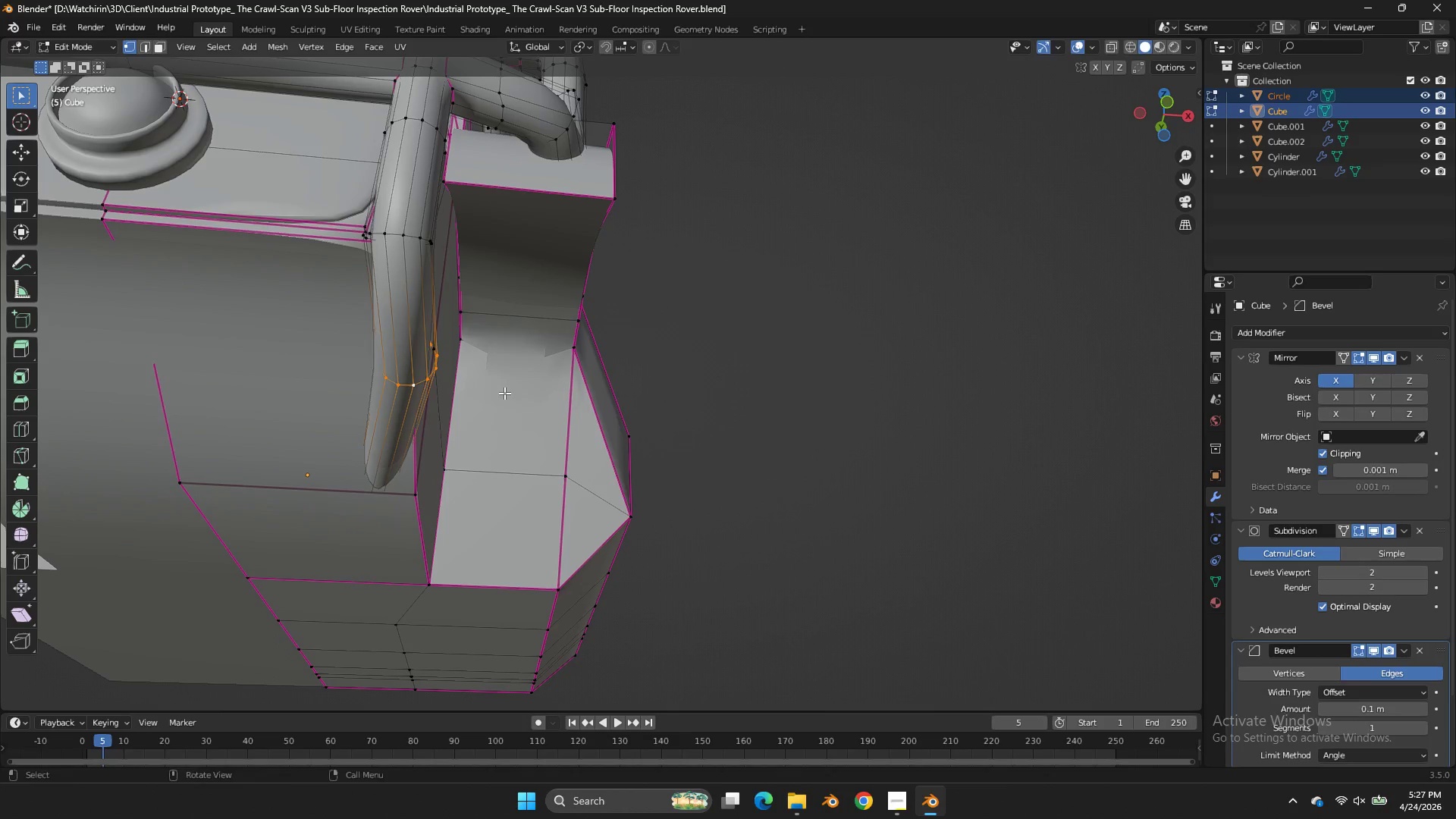 
type(gx)
 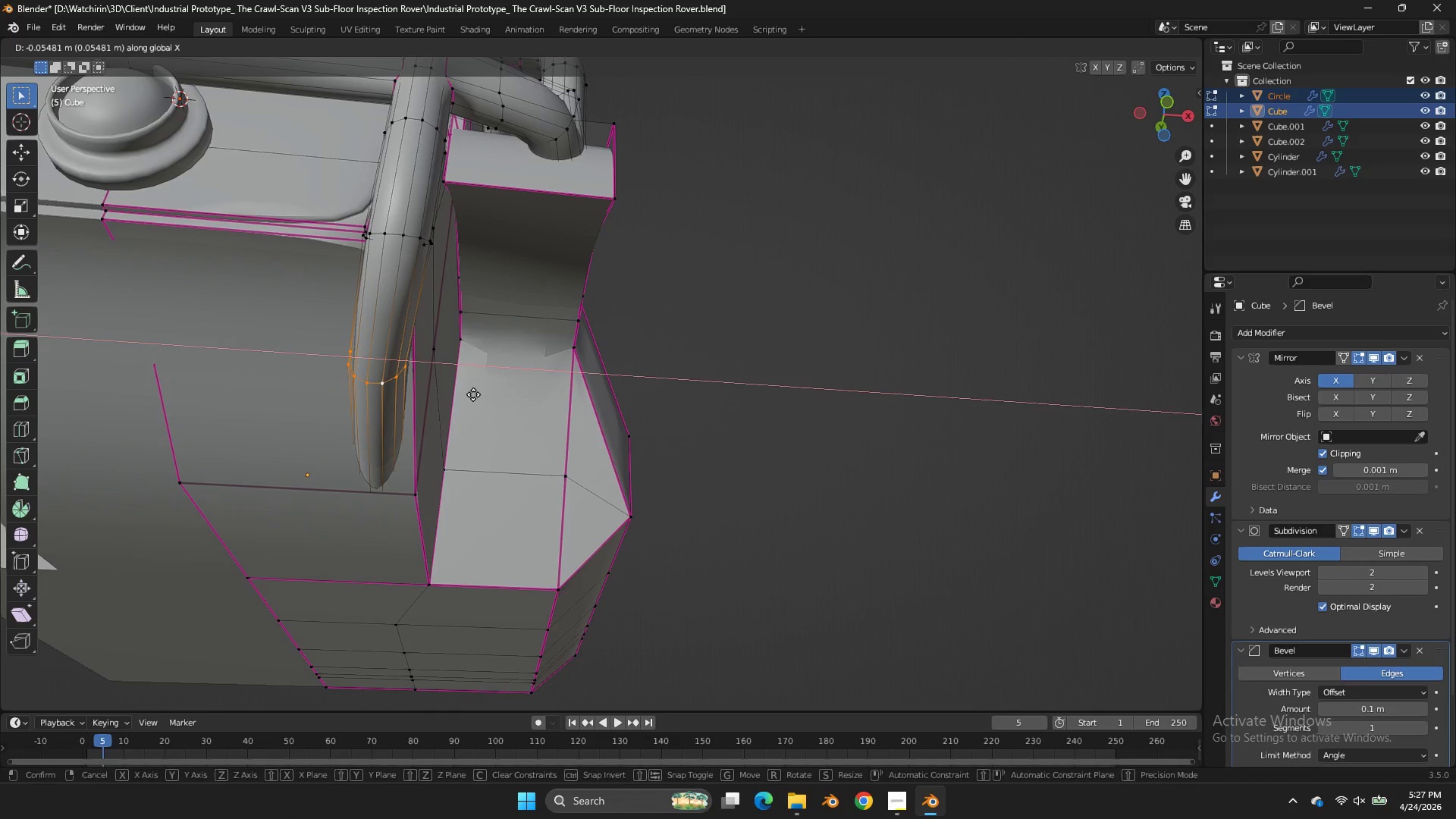 
left_click([473, 394])
 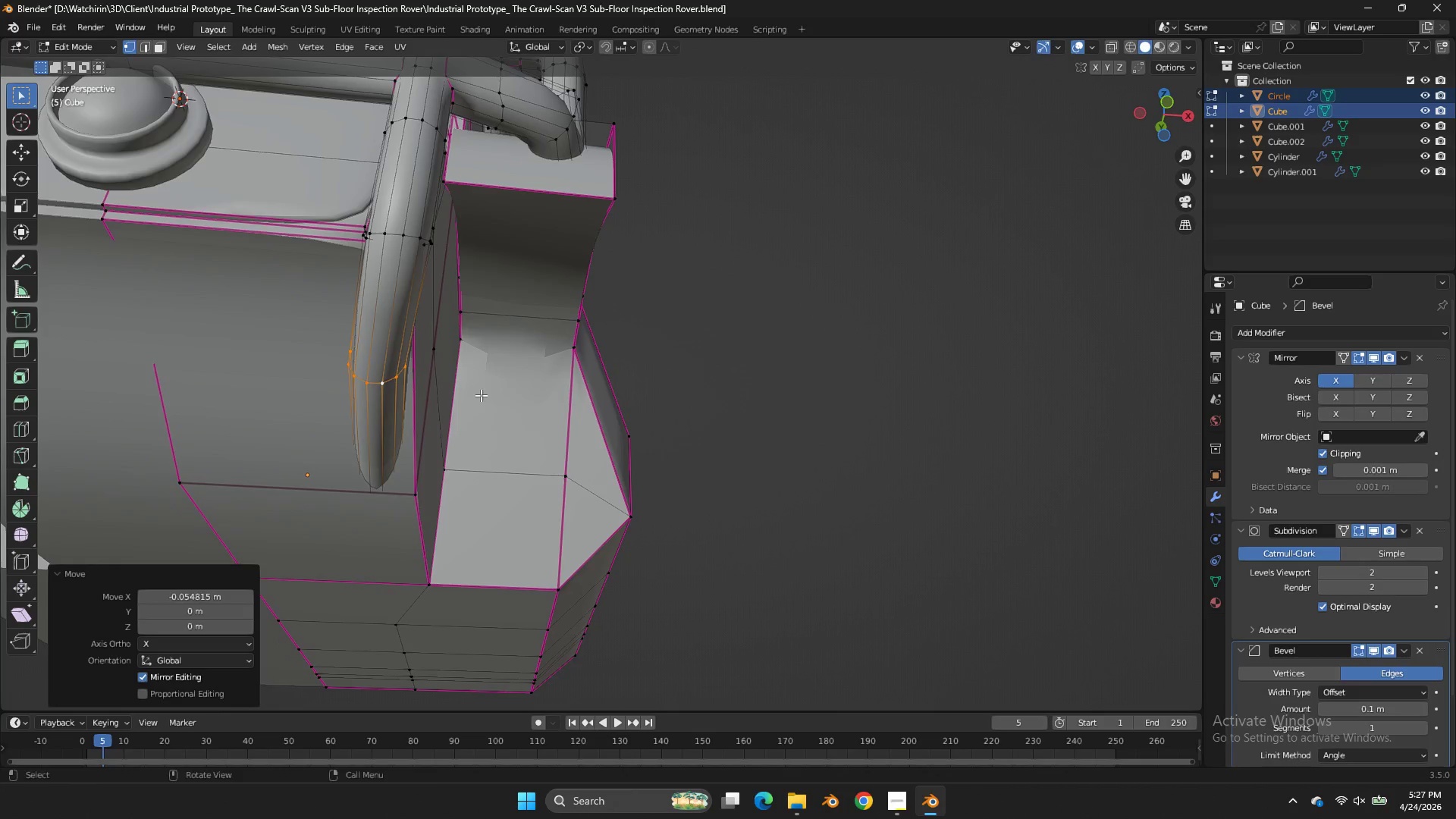 
key(Control+ControlLeft)
 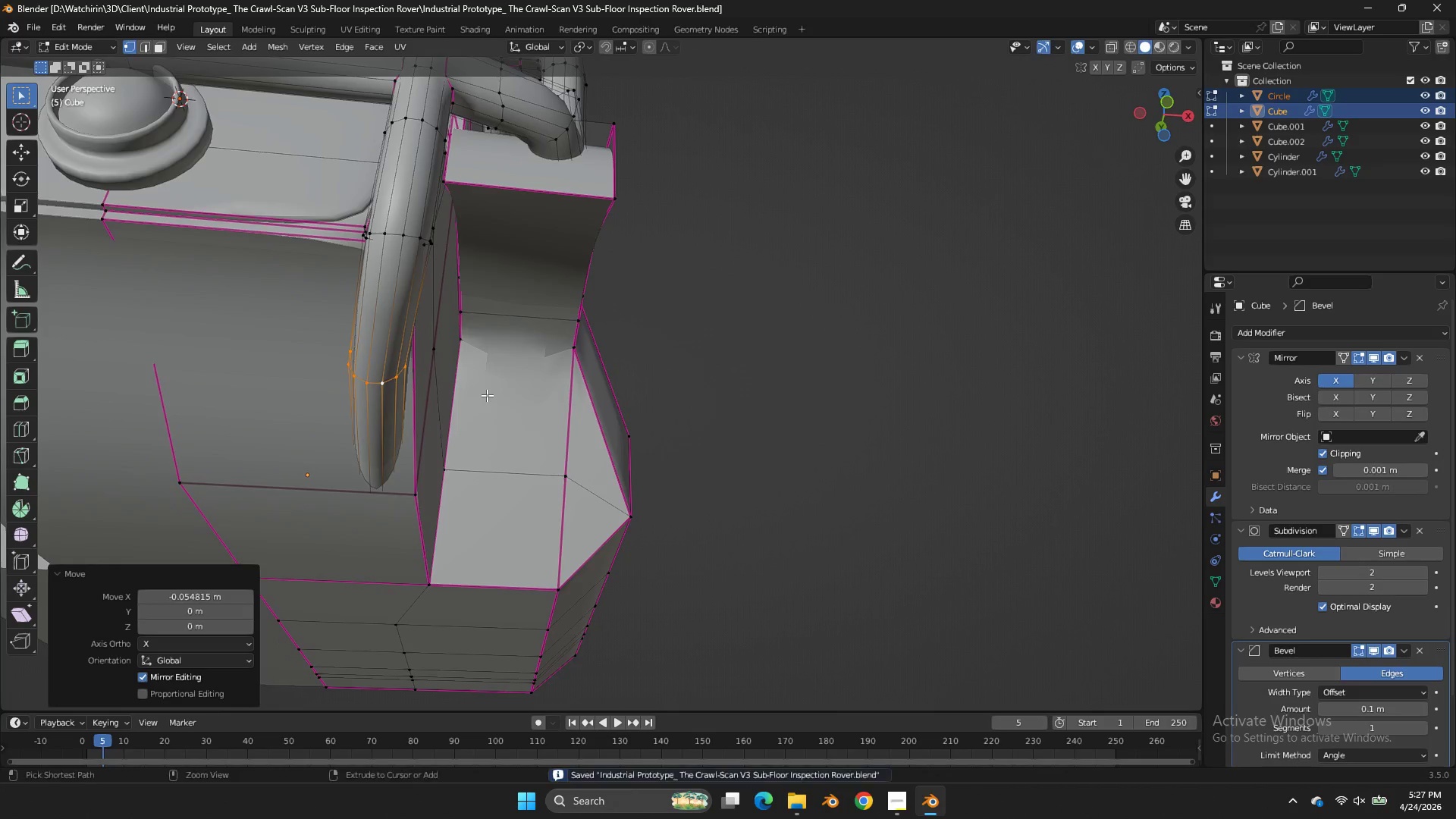 
key(Control+S)
 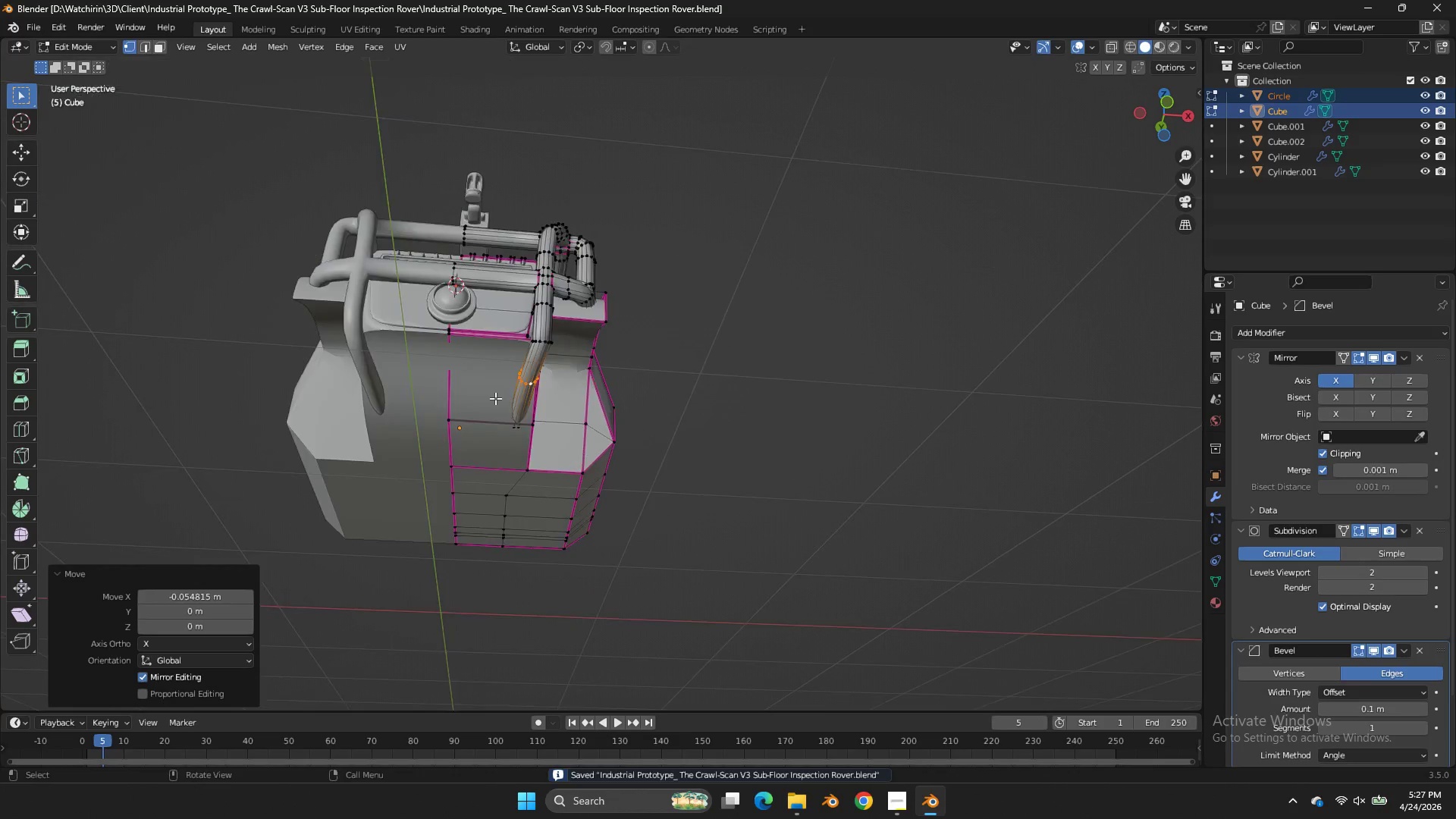 
key(Tab)
 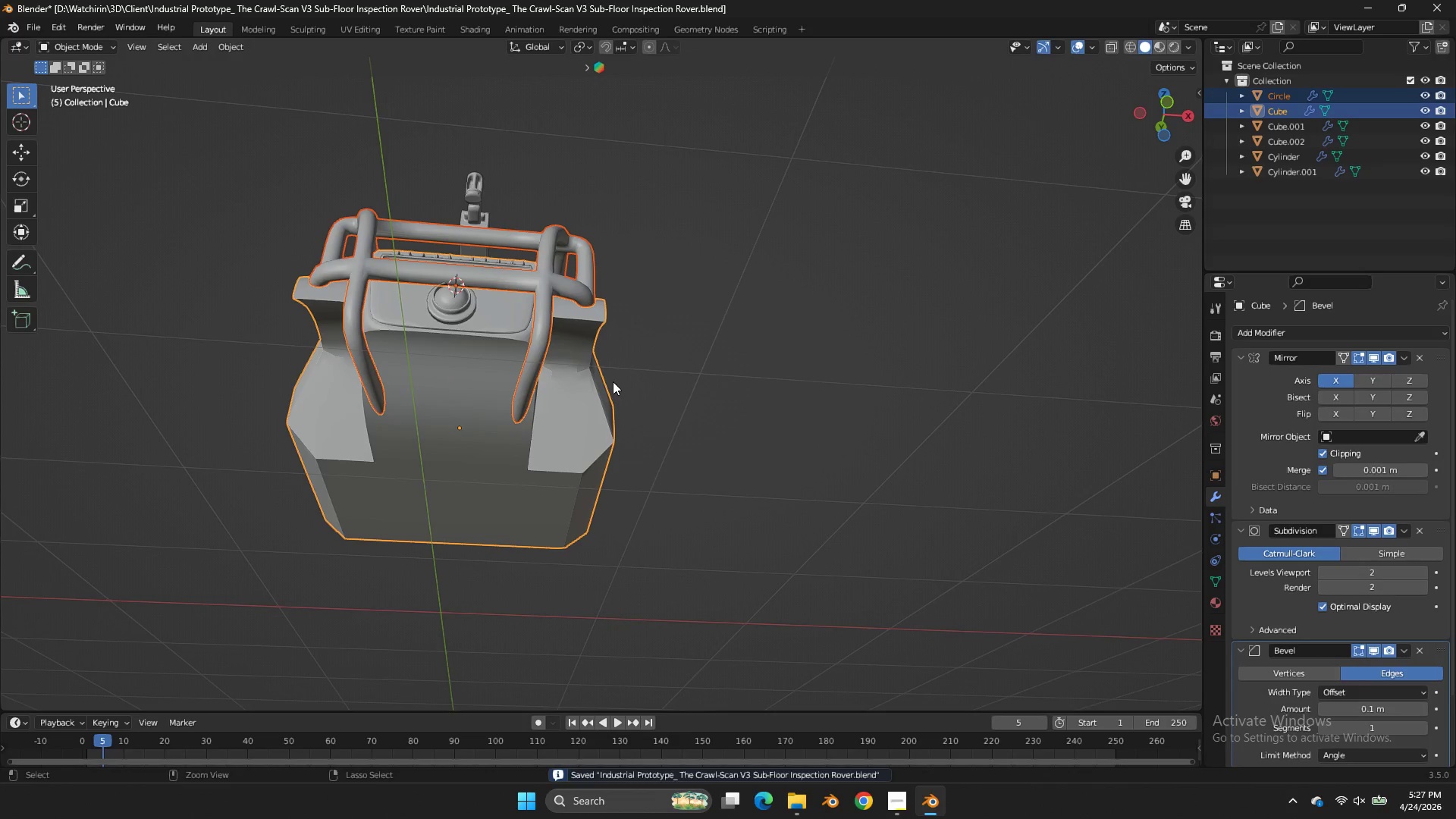 
scroll: coordinate [494, 397], scroll_direction: down, amount: 4.0
 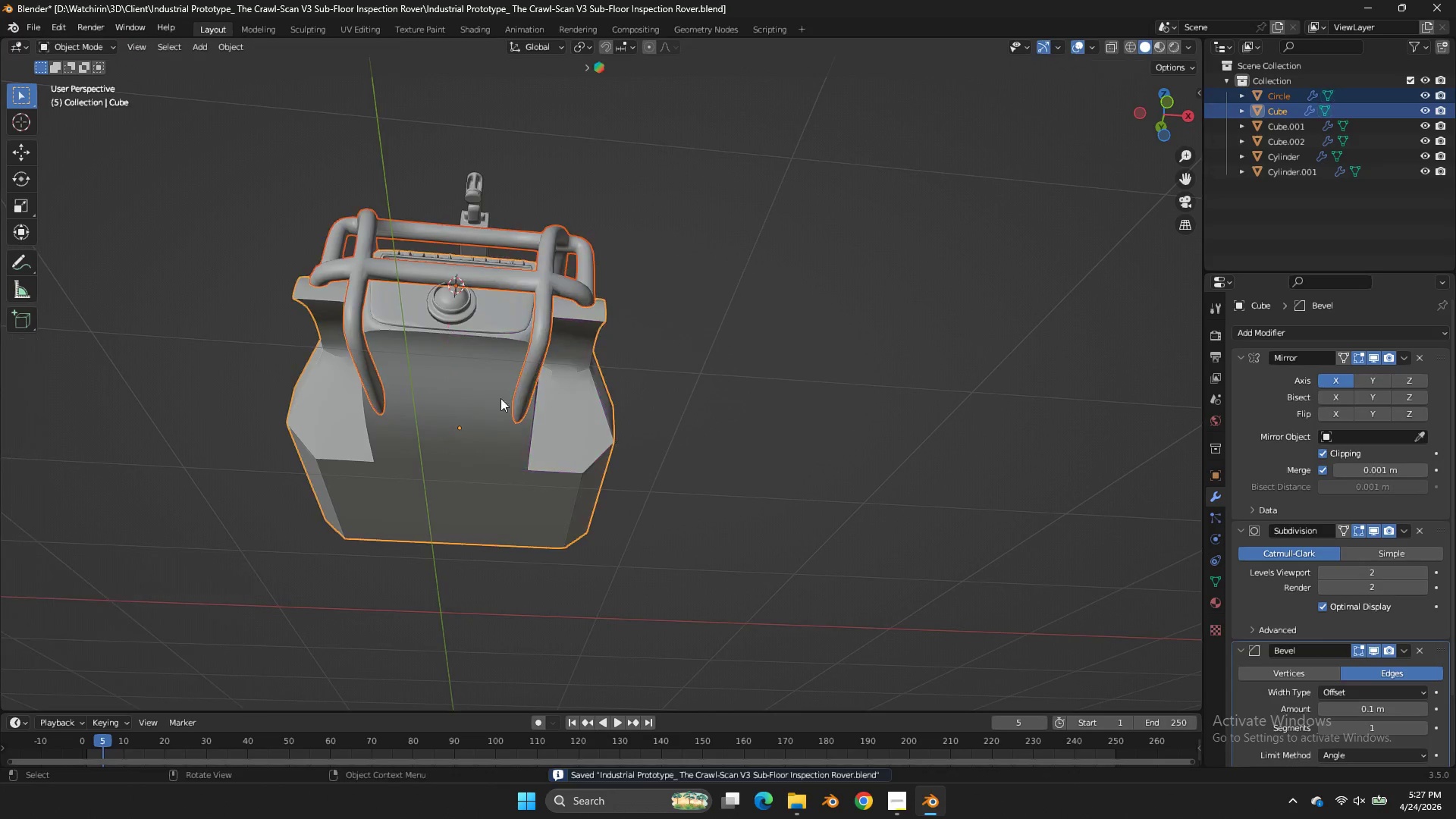 
key(Control+ControlLeft)
 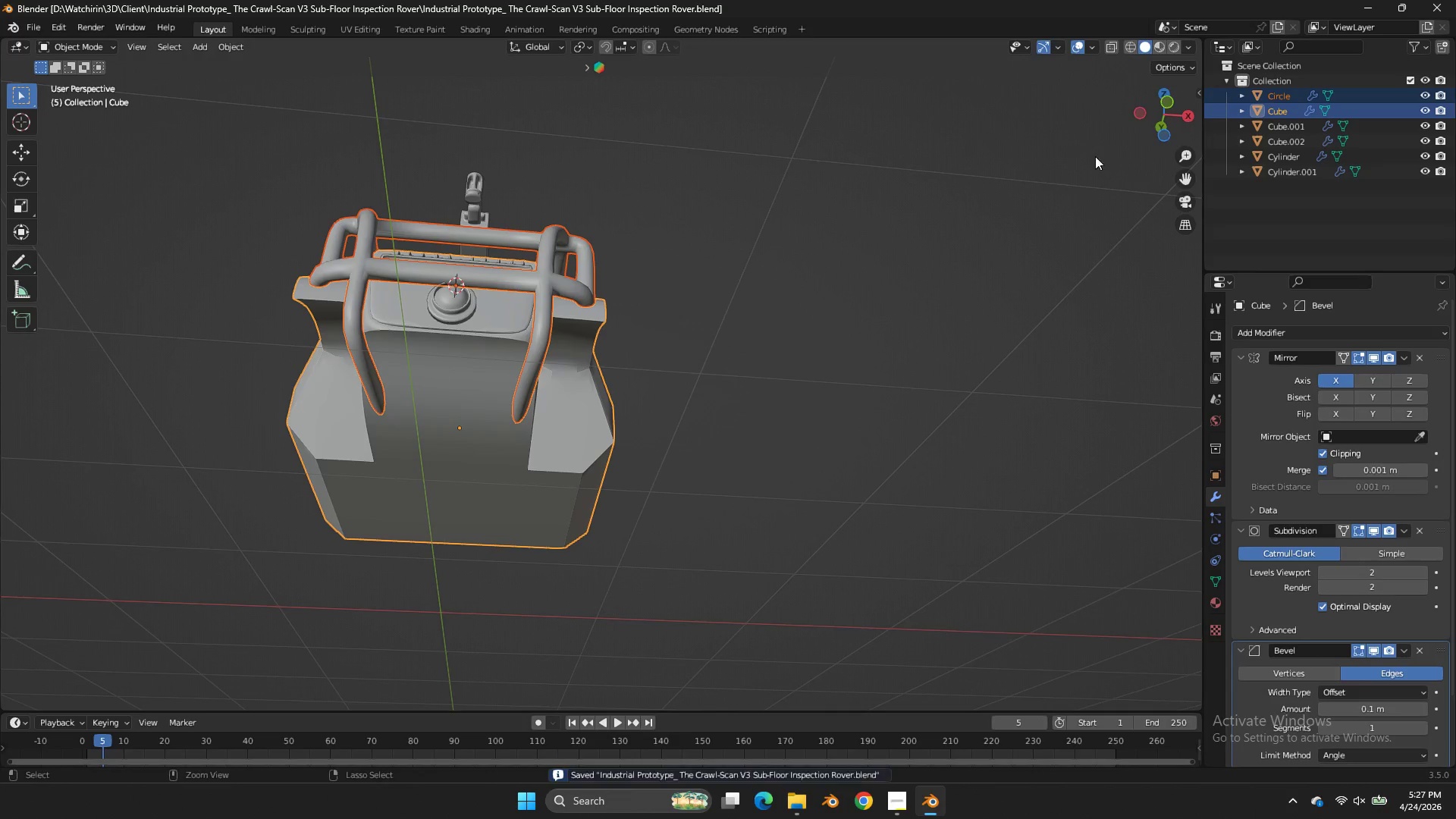 
key(Control+S)
 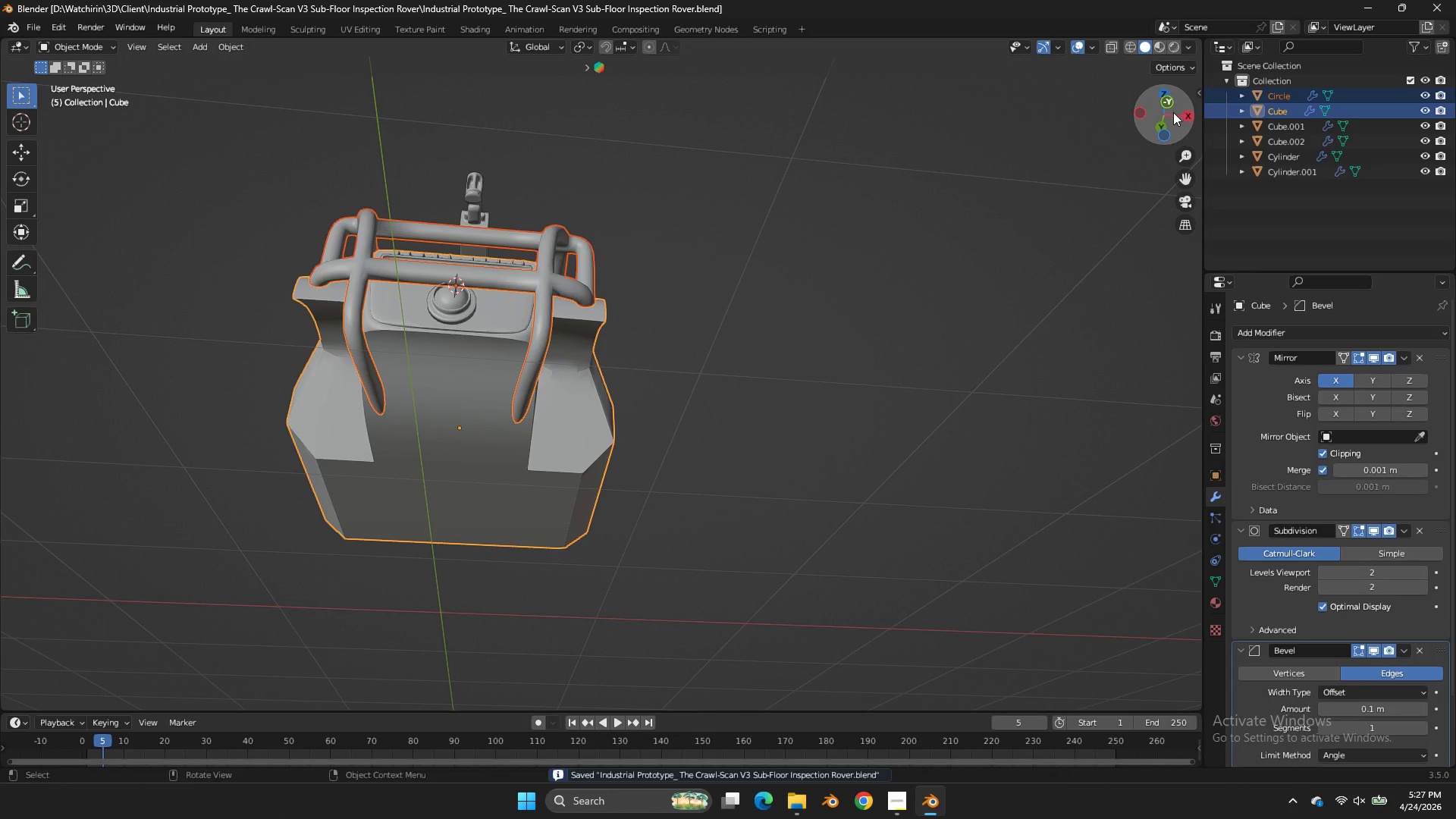 
left_click_drag(start_coordinate=[1150, 130], to_coordinate=[997, 133])
 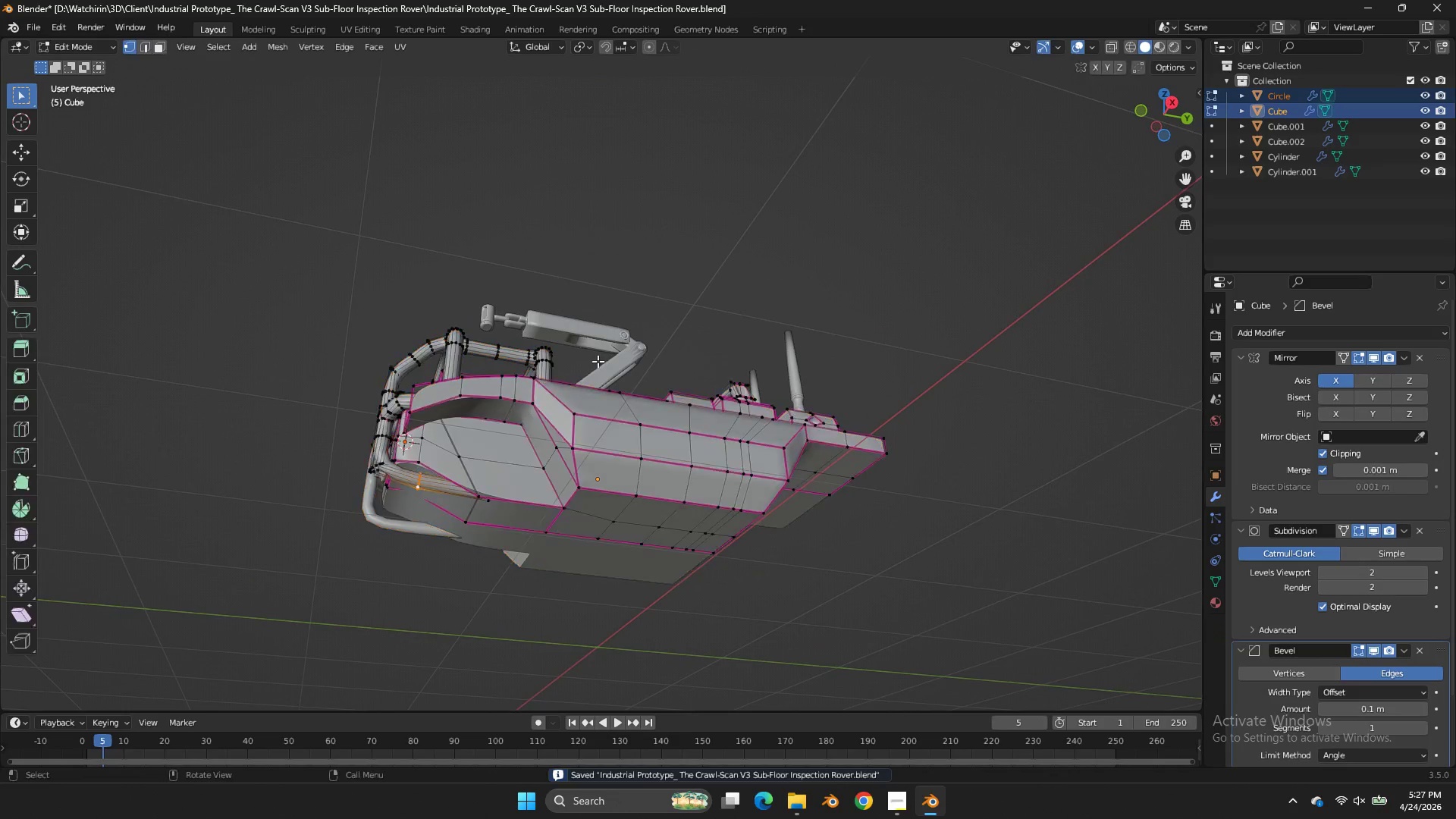 
key(Tab)
 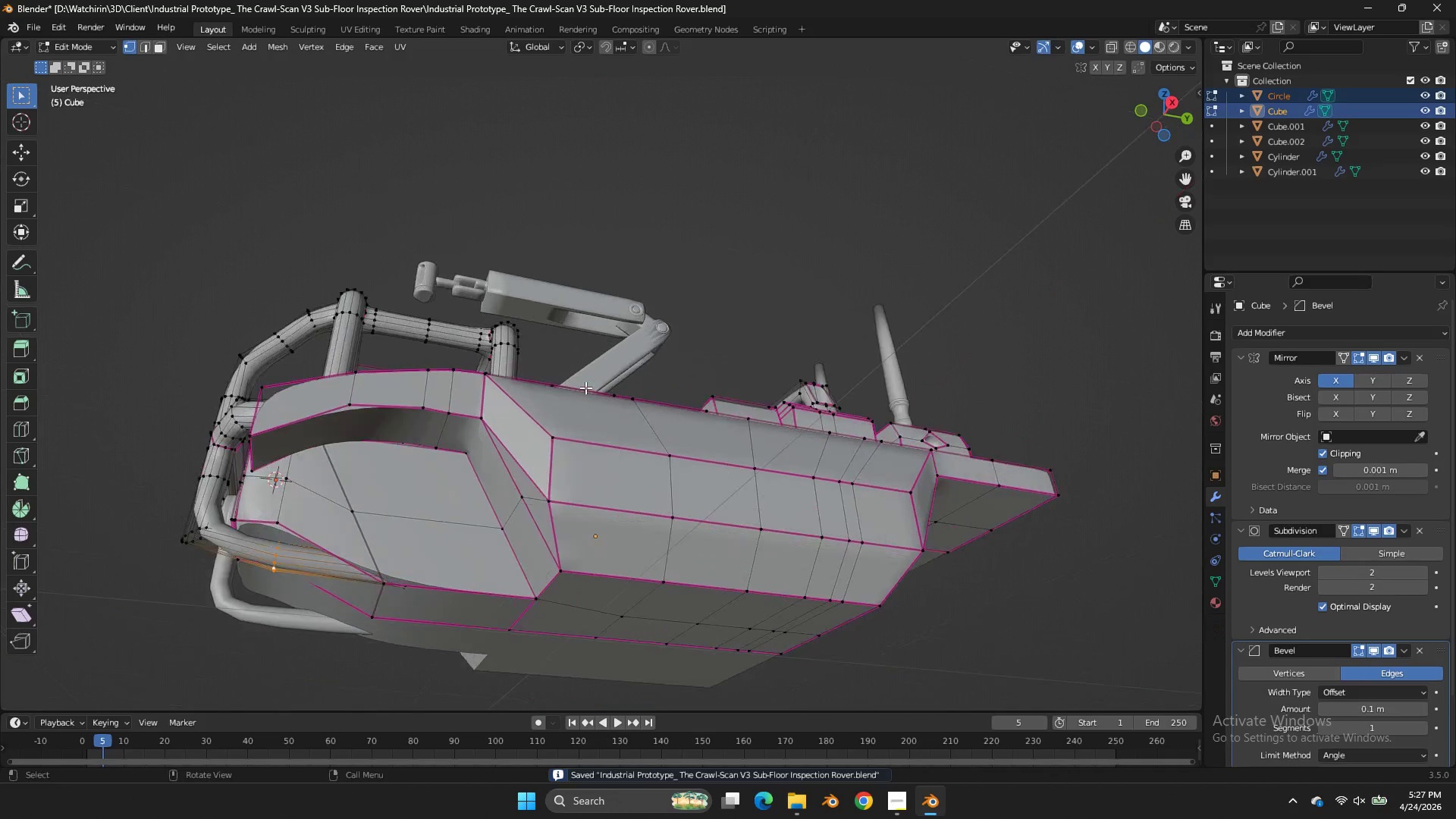 
scroll: coordinate [585, 388], scroll_direction: up, amount: 3.0
 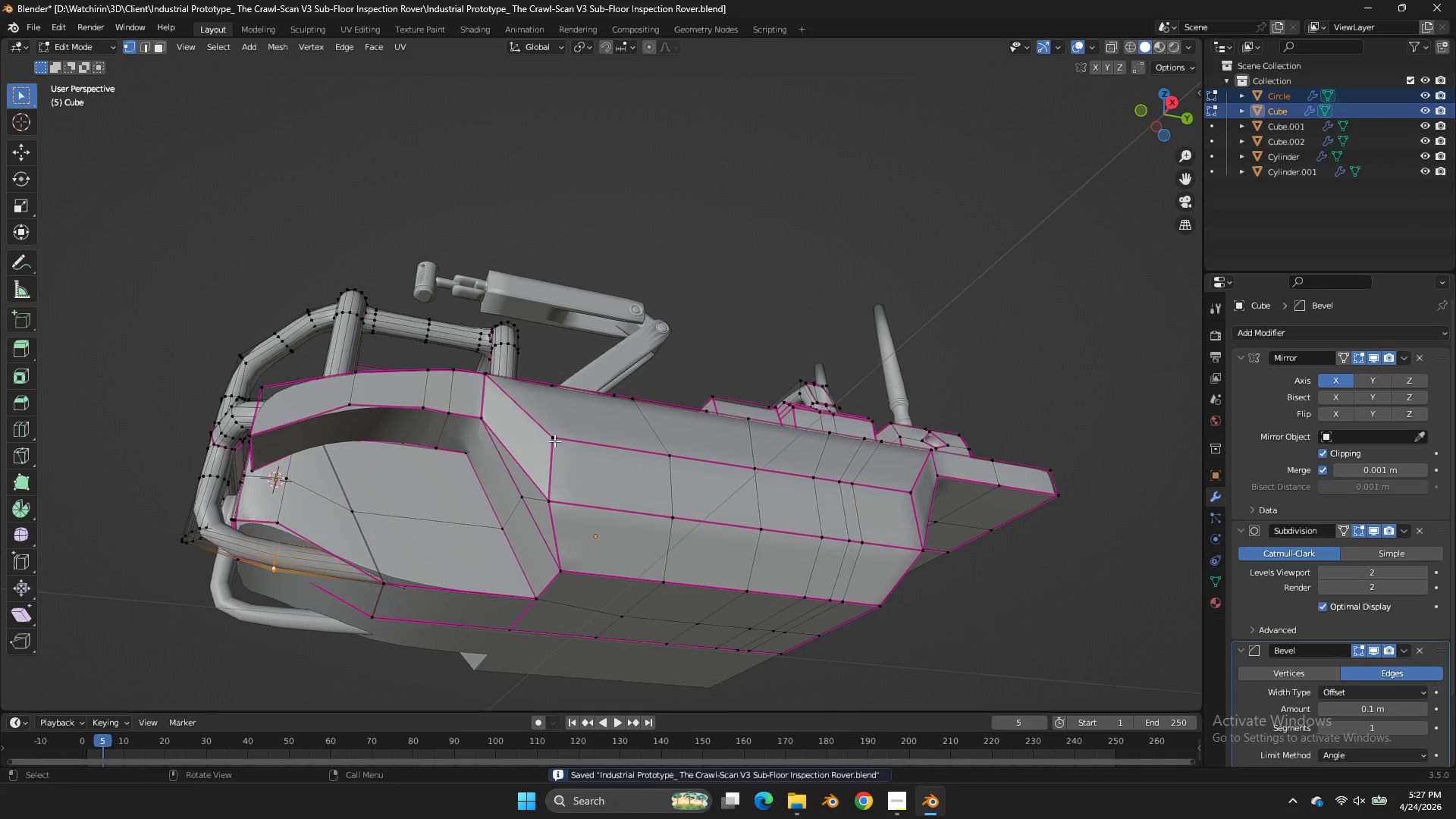 
key(Tab)
 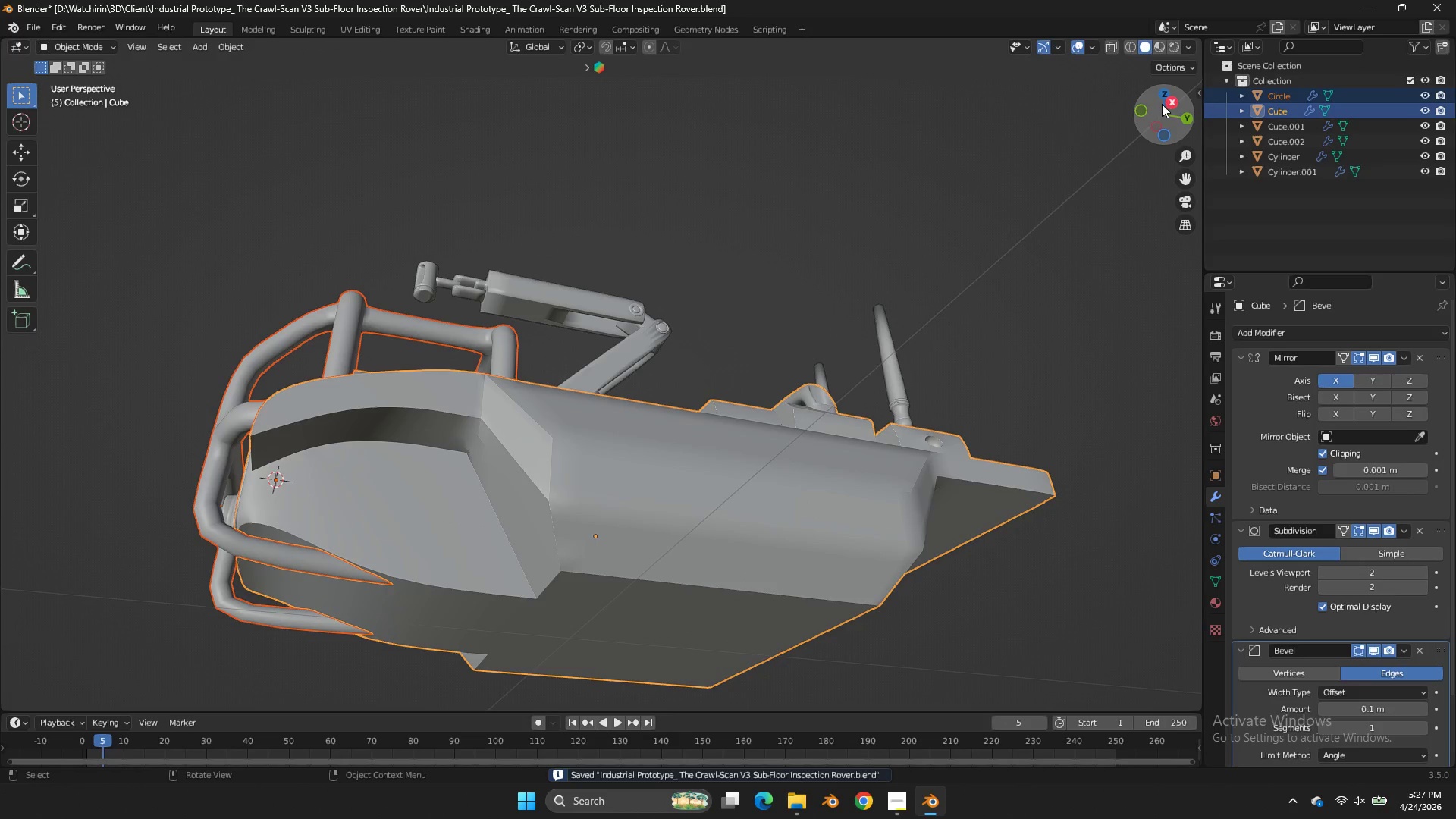 
left_click([1163, 98])
 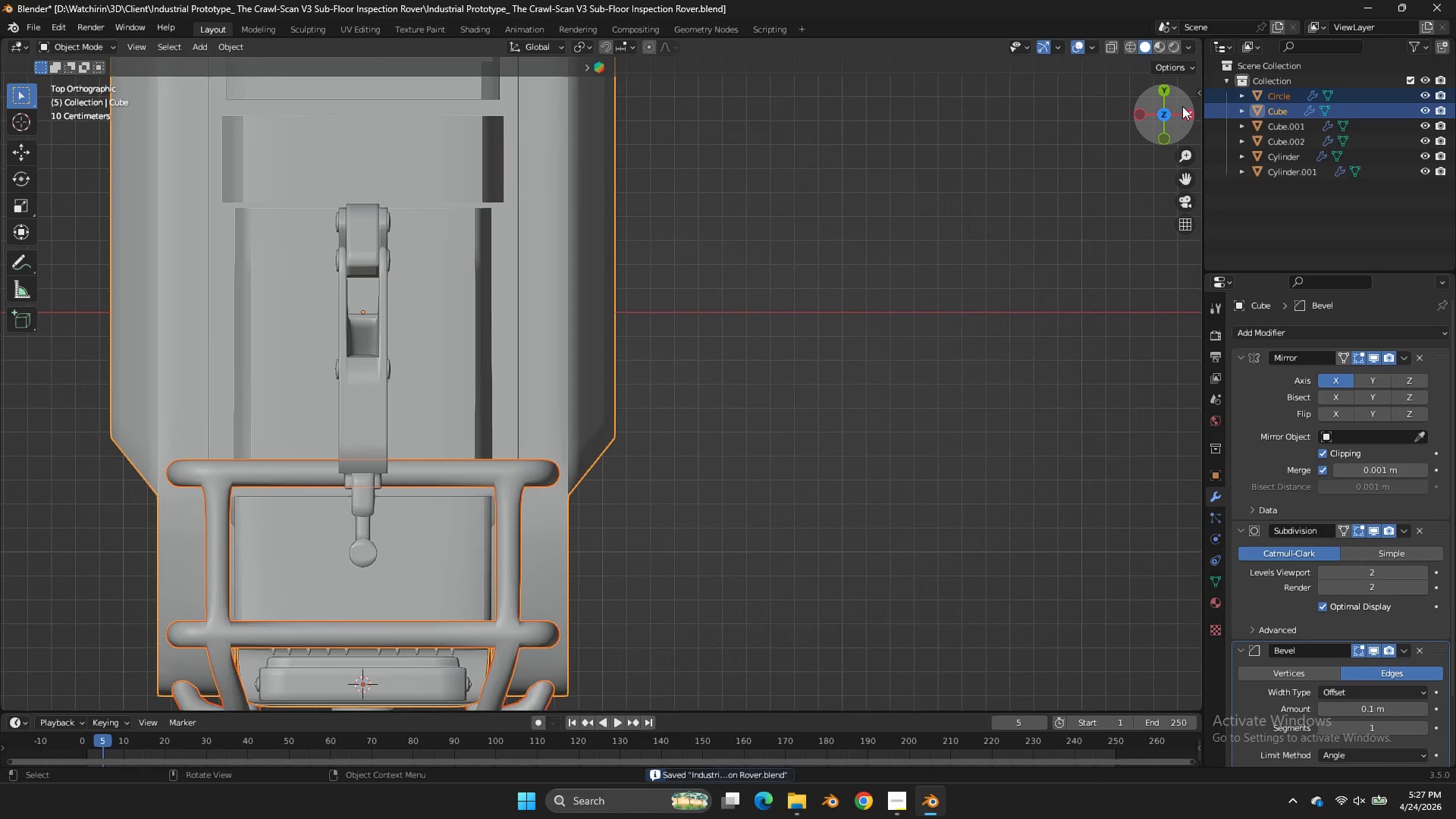 
left_click([1183, 106])
 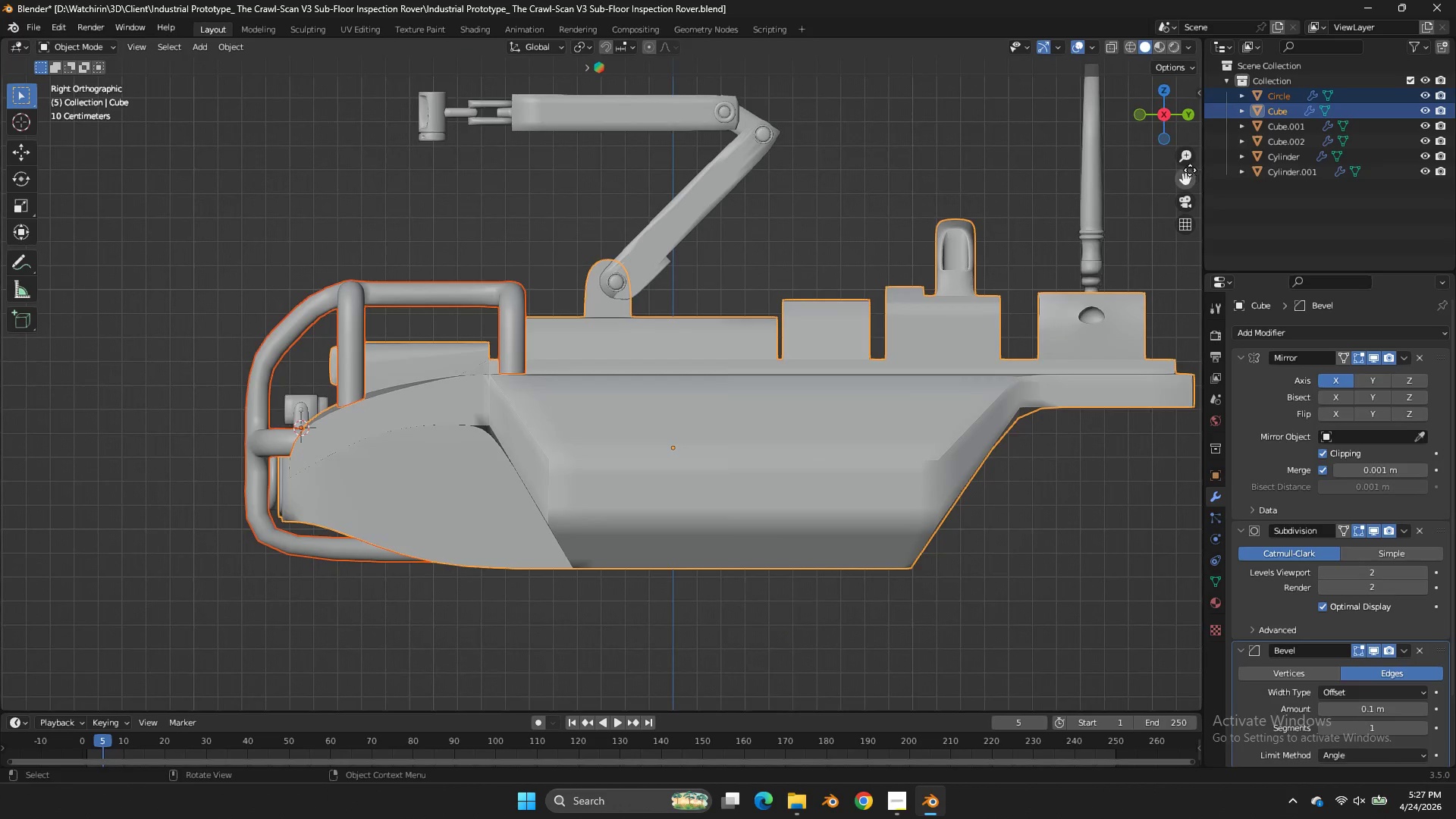 
left_click_drag(start_coordinate=[1190, 170], to_coordinate=[223, 71])
 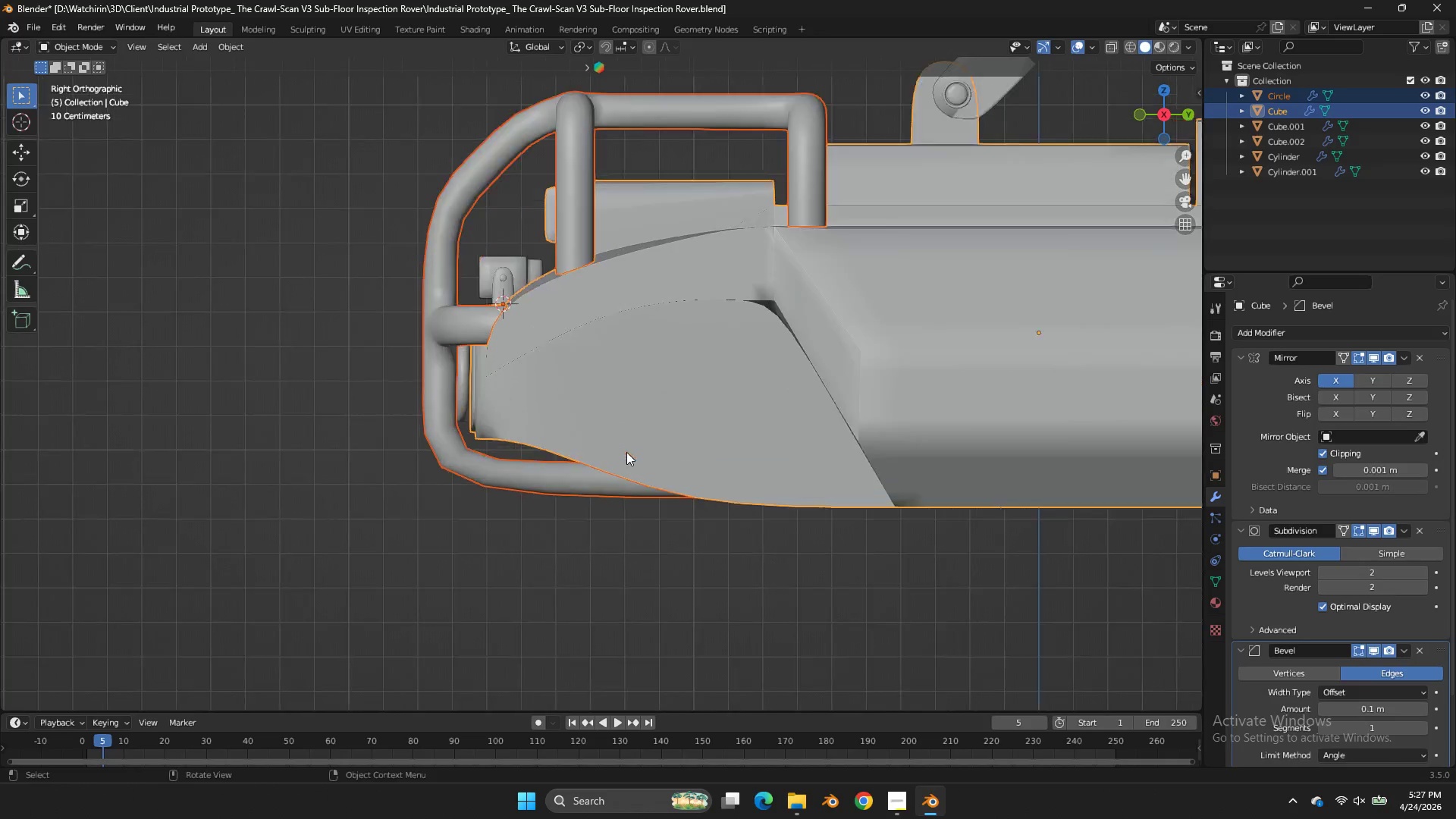 
left_click([764, 438])
 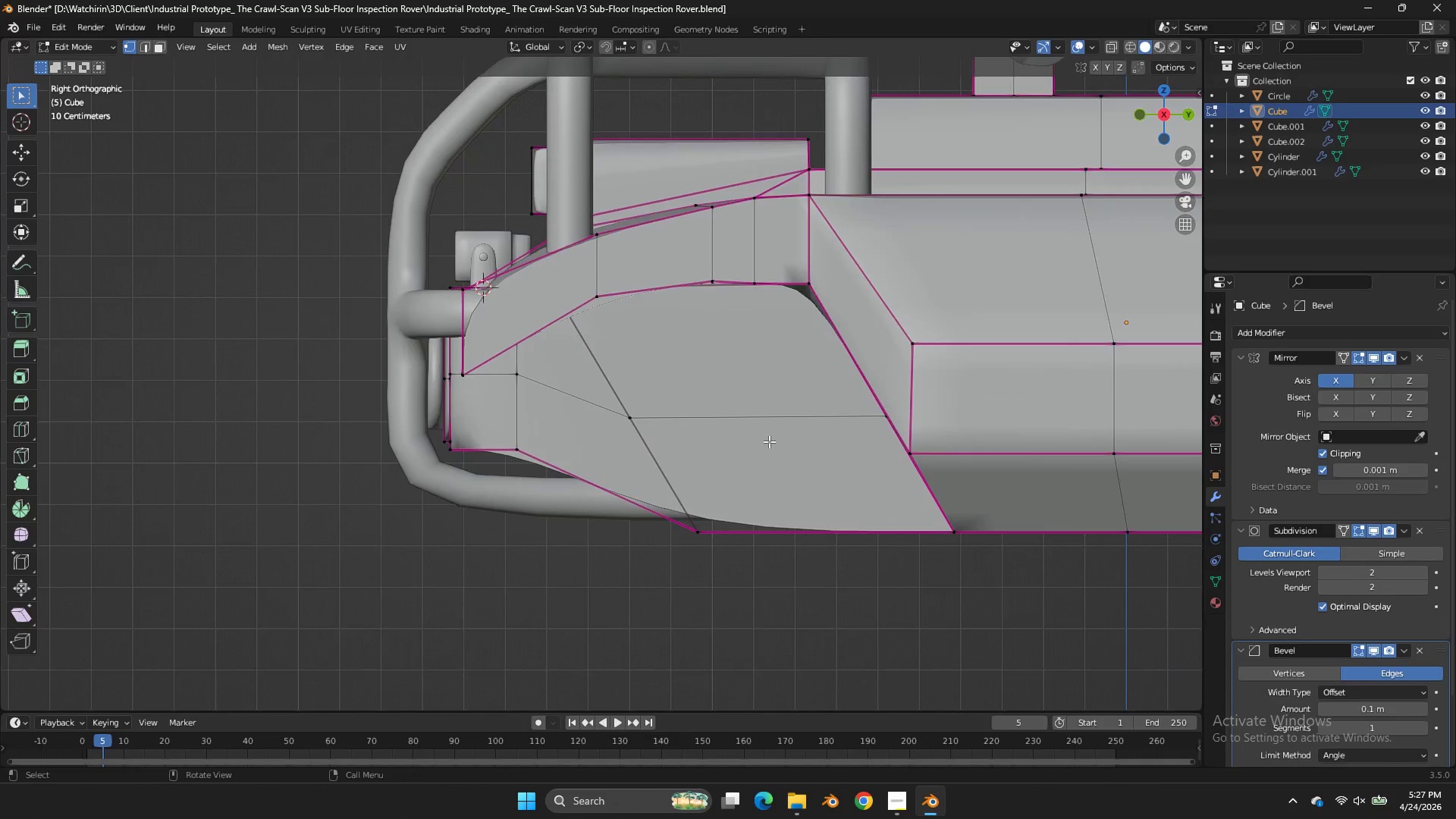 
key(Tab)
 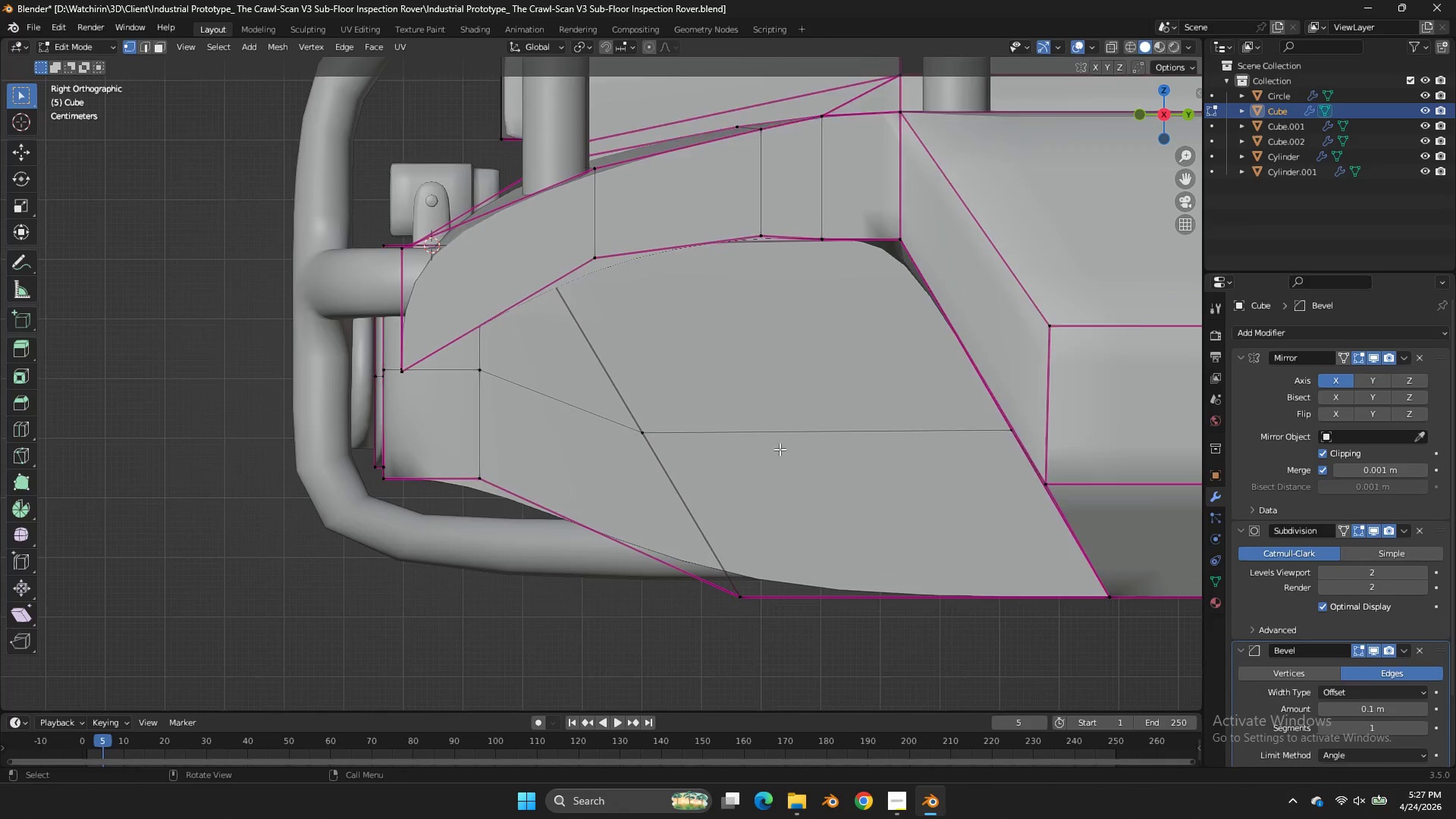 
scroll: coordinate [635, 450], scroll_direction: up, amount: 3.0
 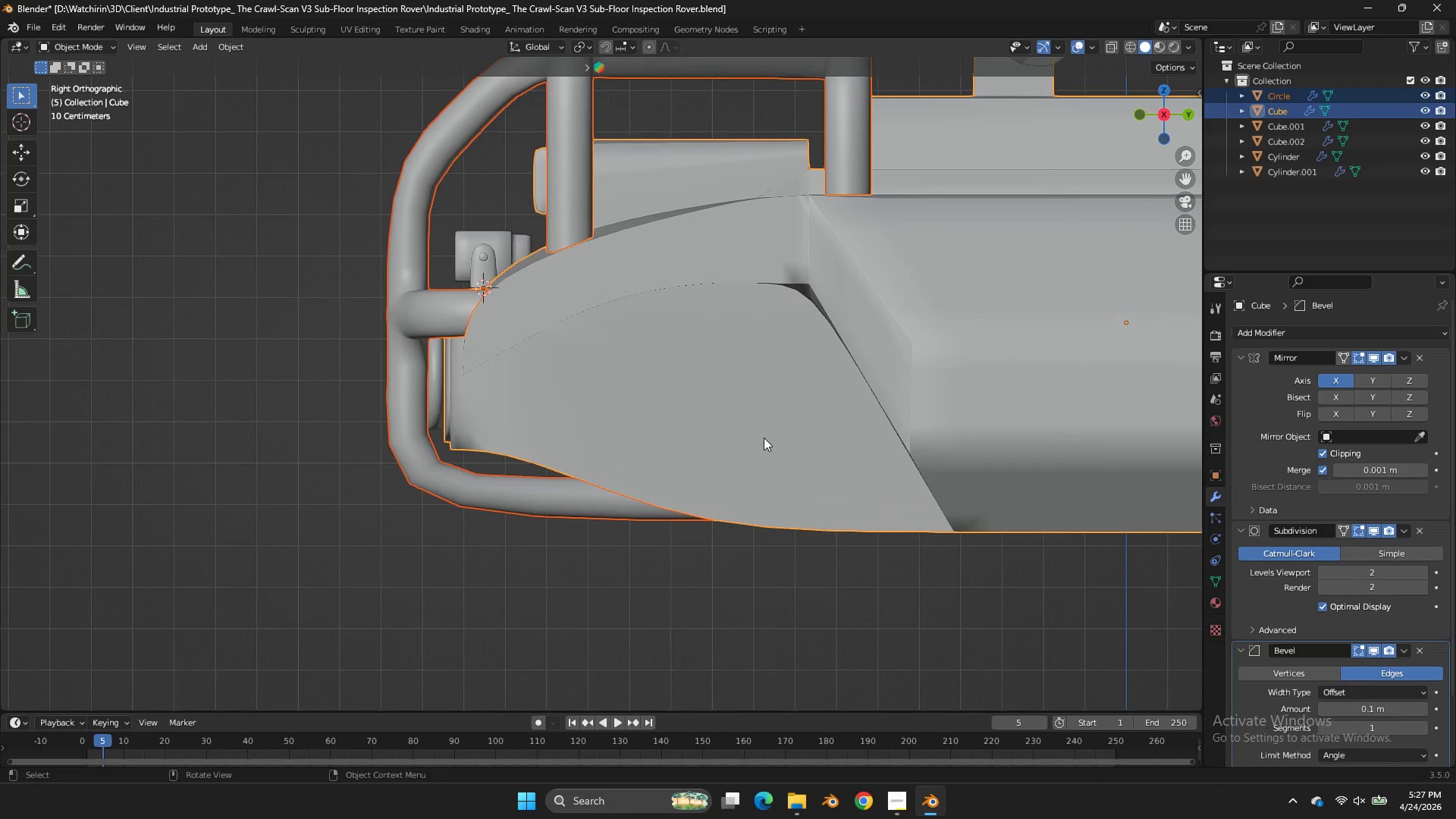 
key(Z)
 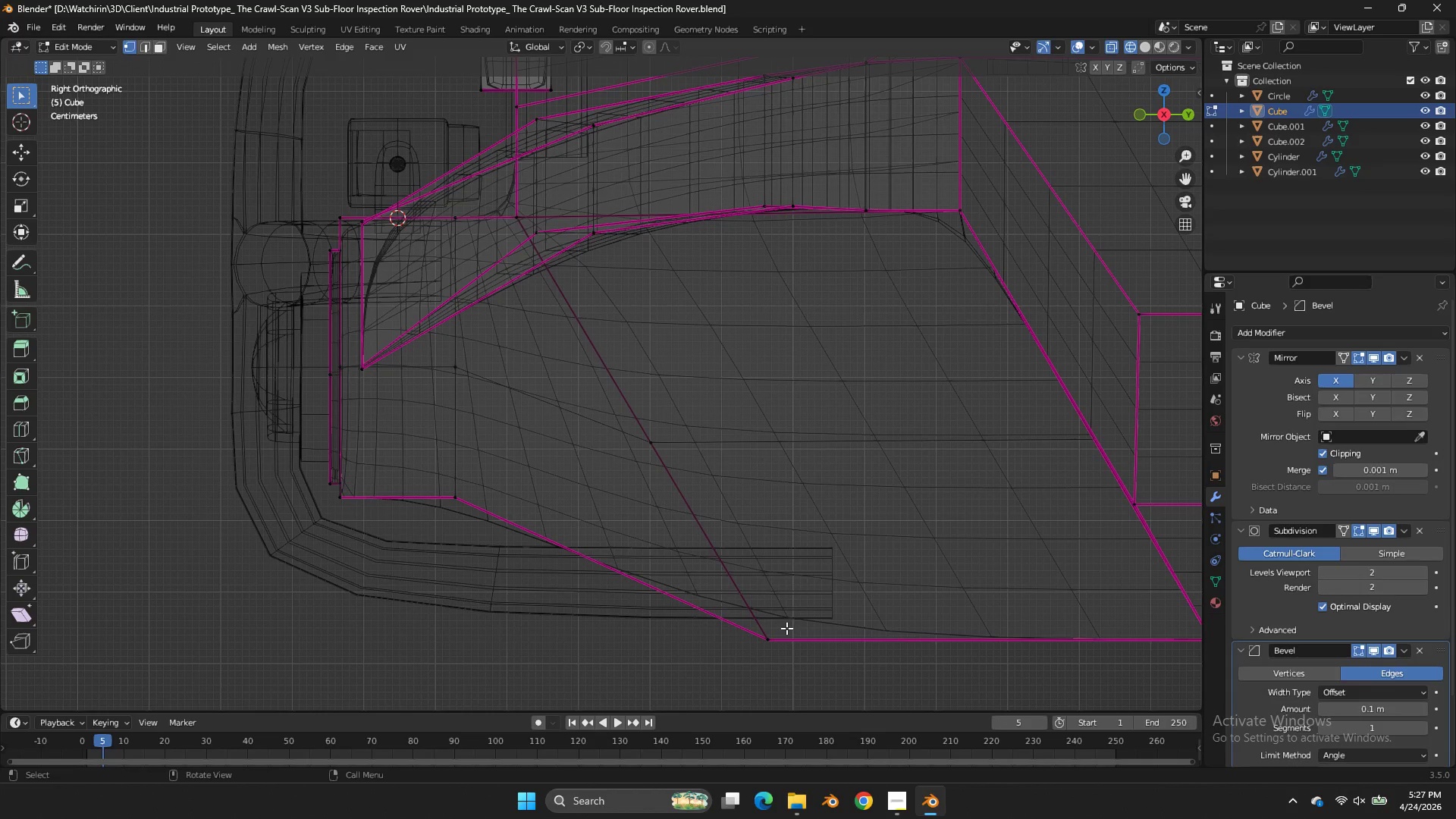 
scroll: coordinate [780, 449], scroll_direction: up, amount: 3.0
 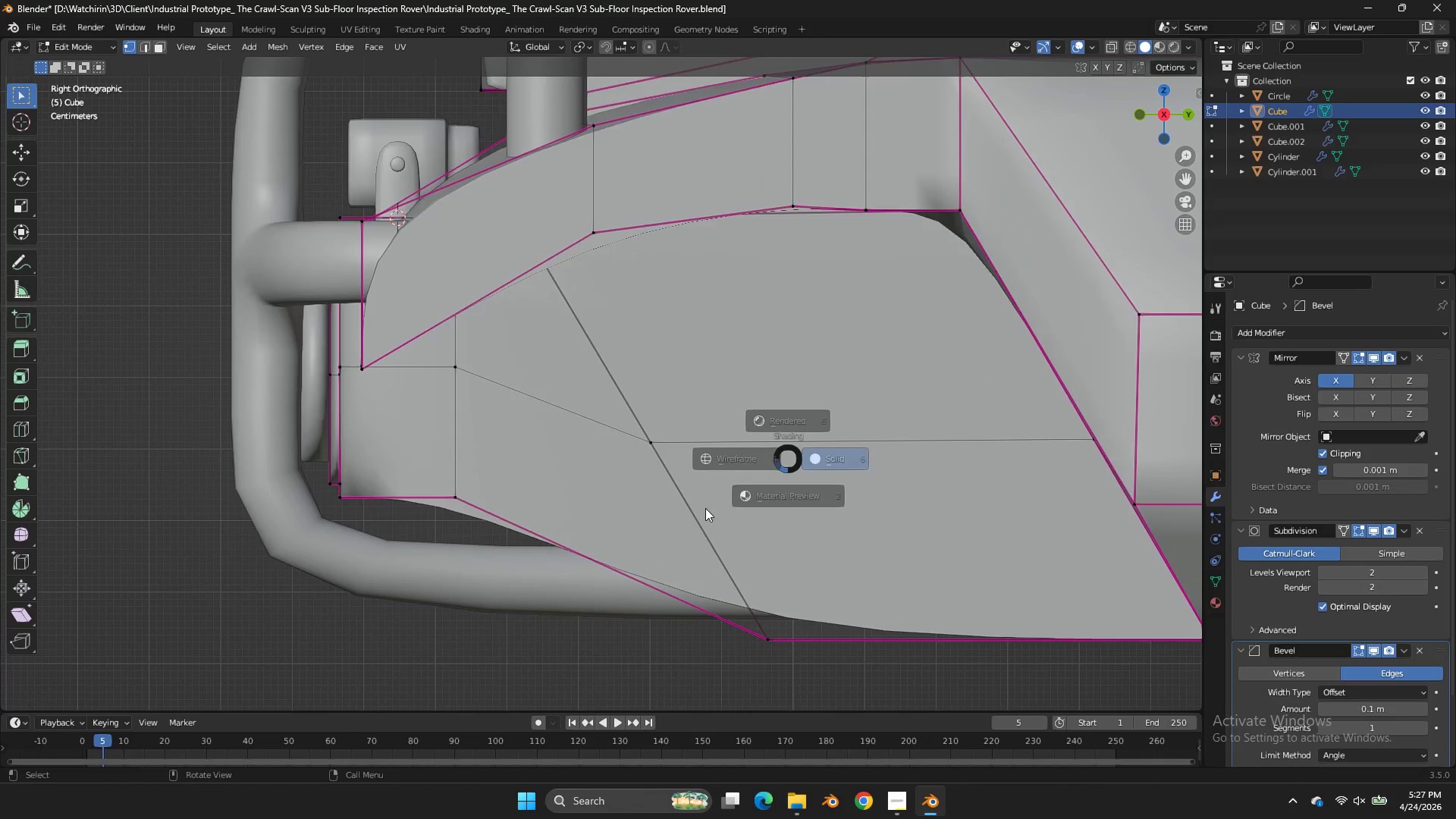 
hold_key(key=AltLeft, duration=0.34)
 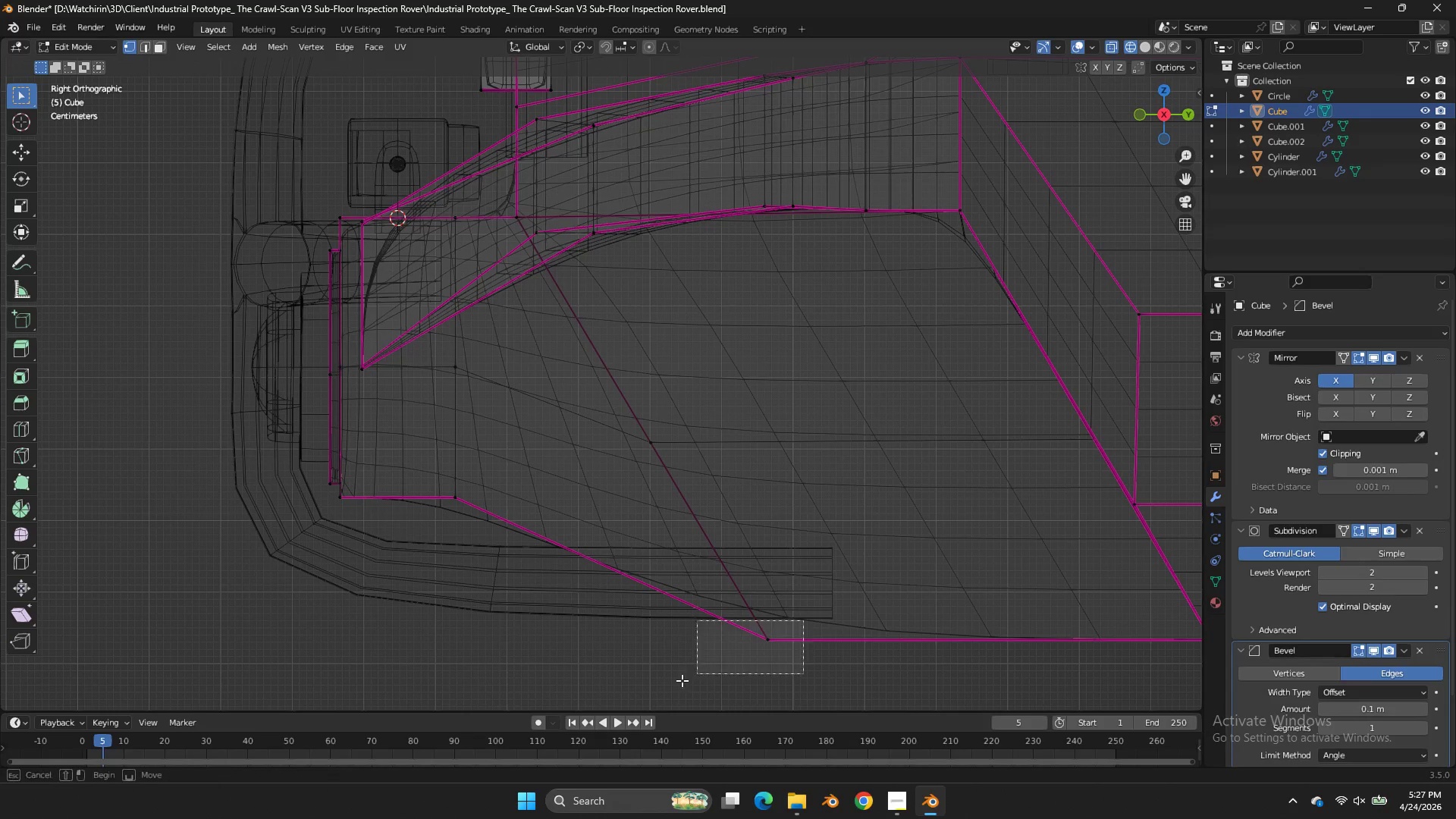 
left_click_drag(start_coordinate=[803, 620], to_coordinate=[657, 695])
 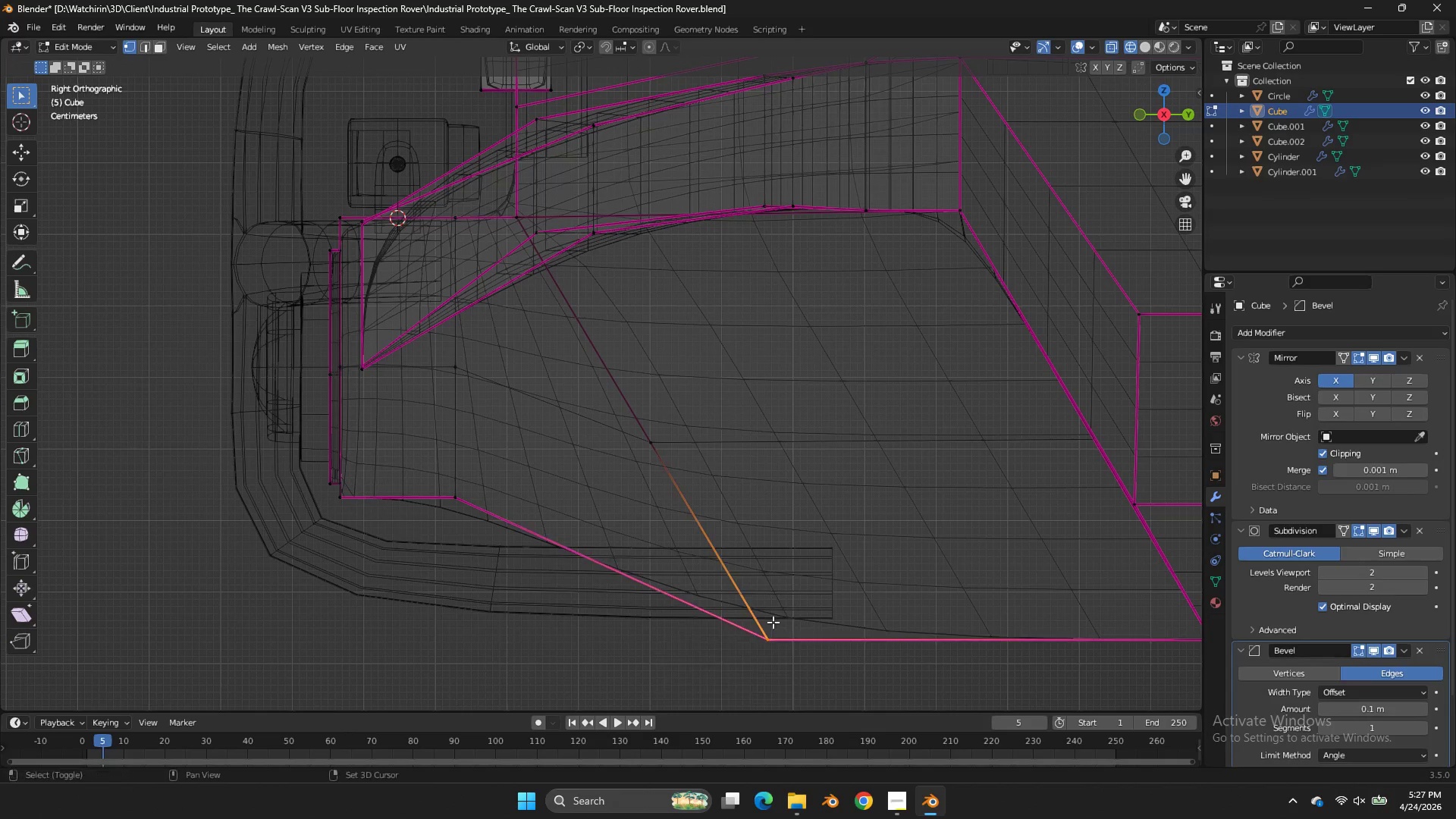 
key(Shift+E)
 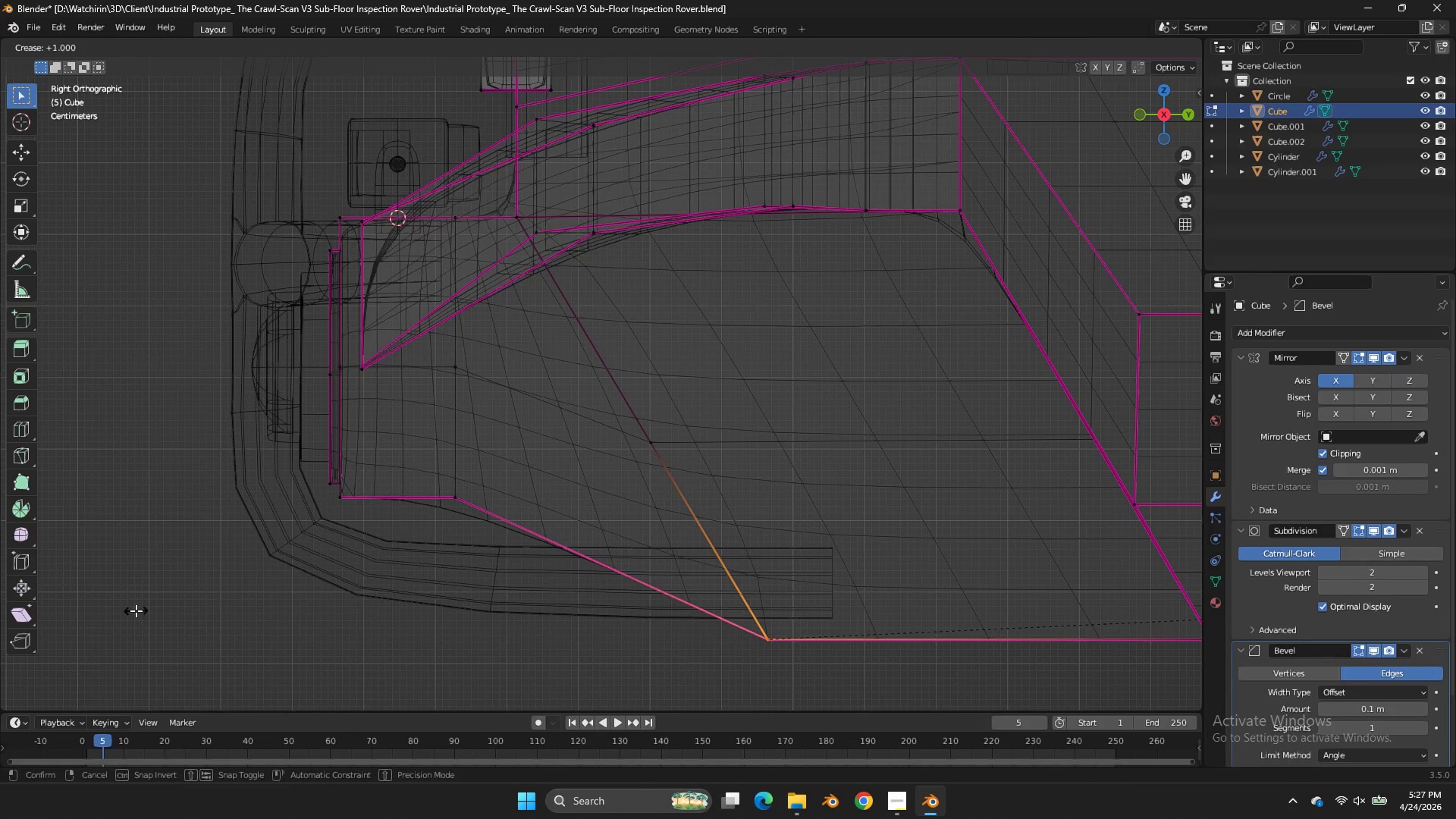 
left_click([136, 610])
 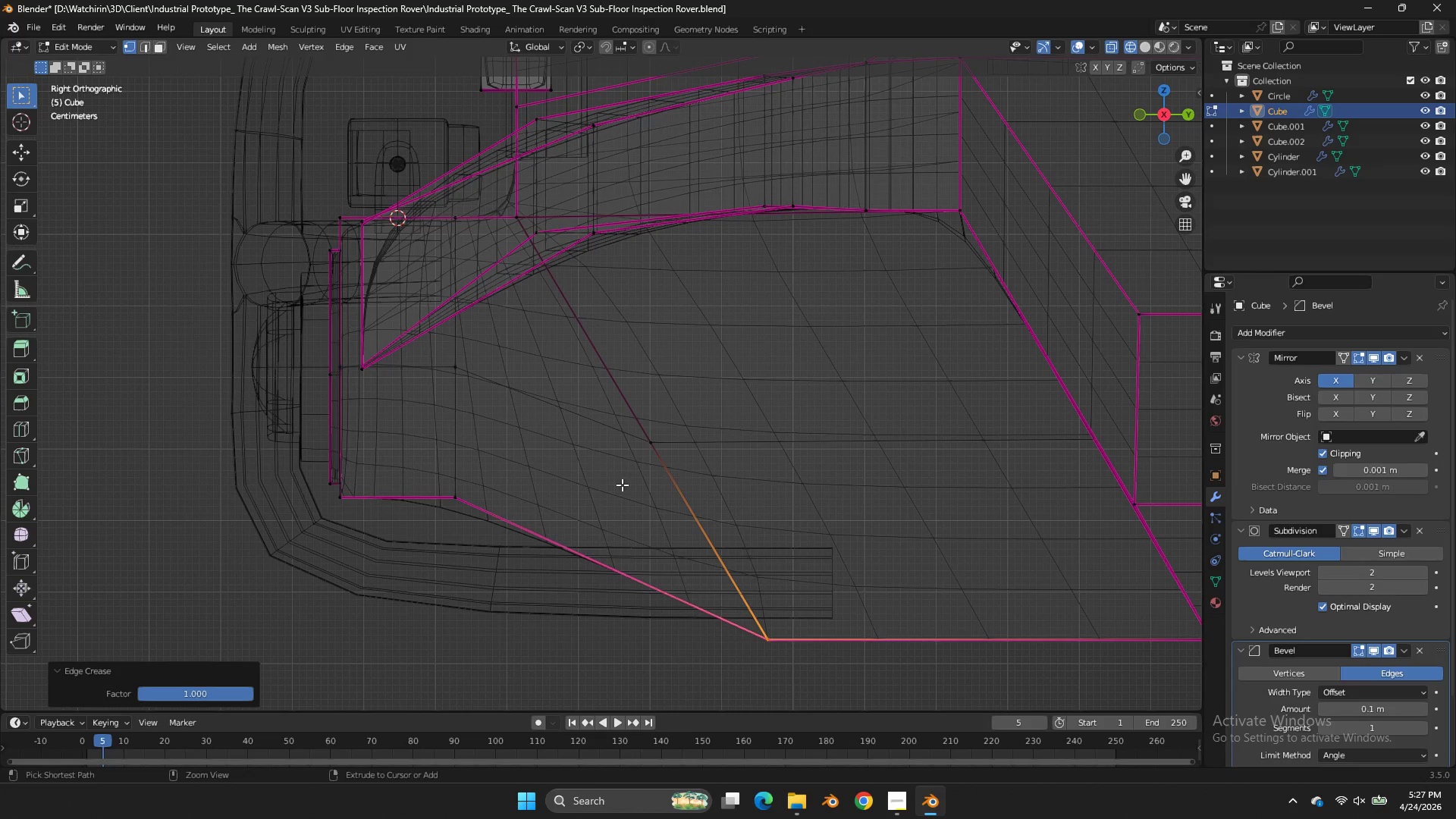 
key(Control+ControlLeft)
 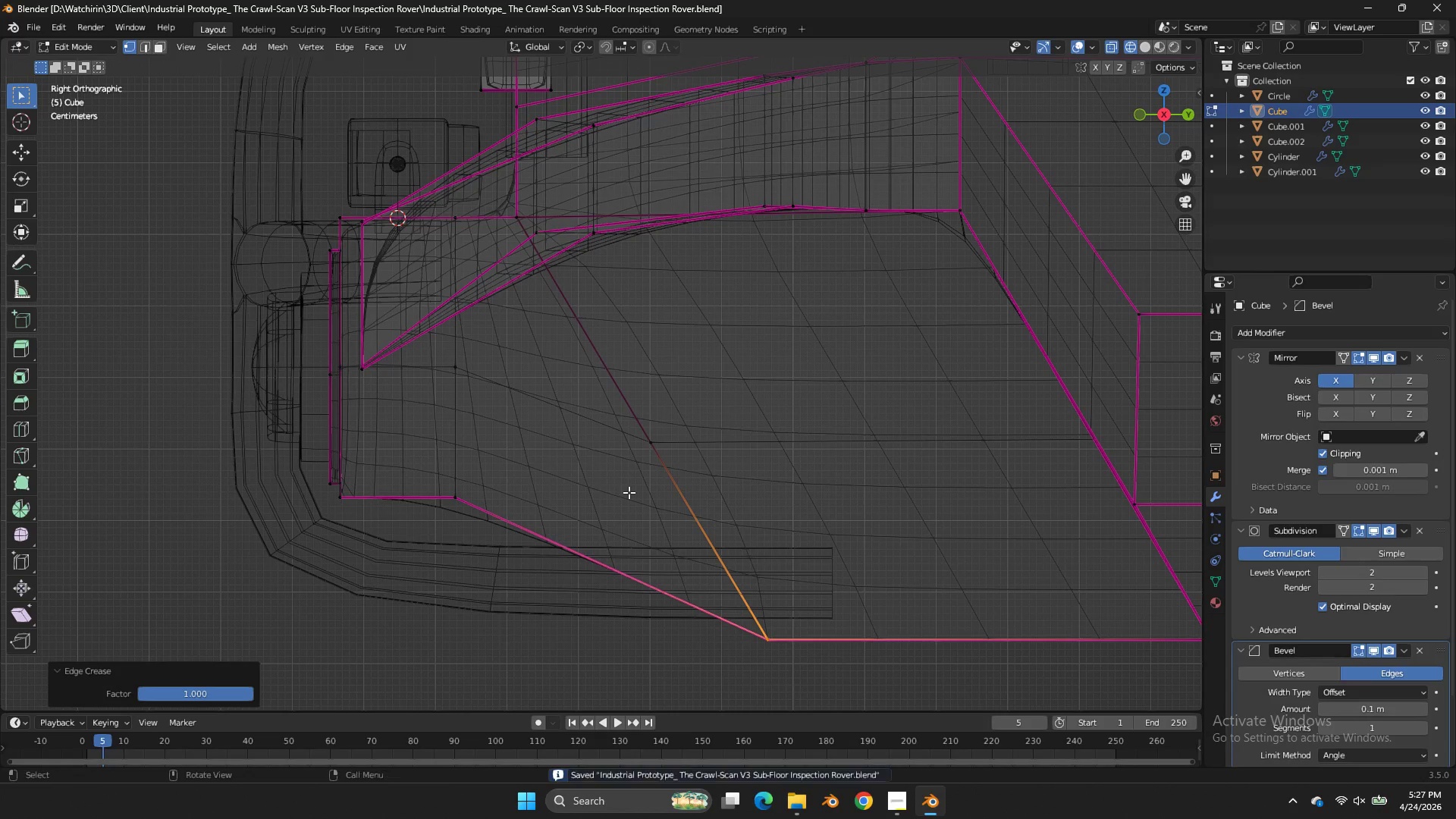 
key(Control+S)
 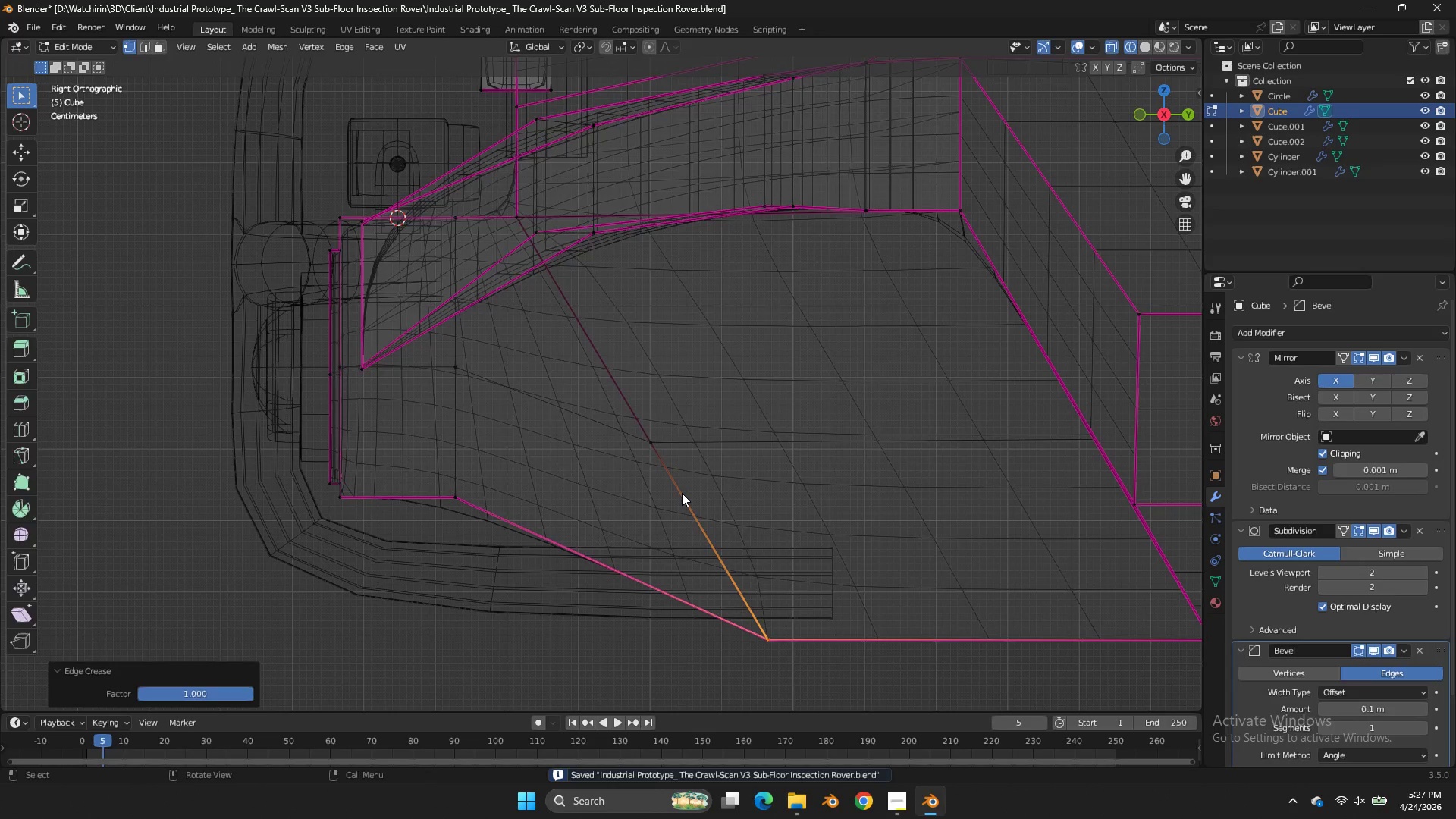 
key(Tab)
 